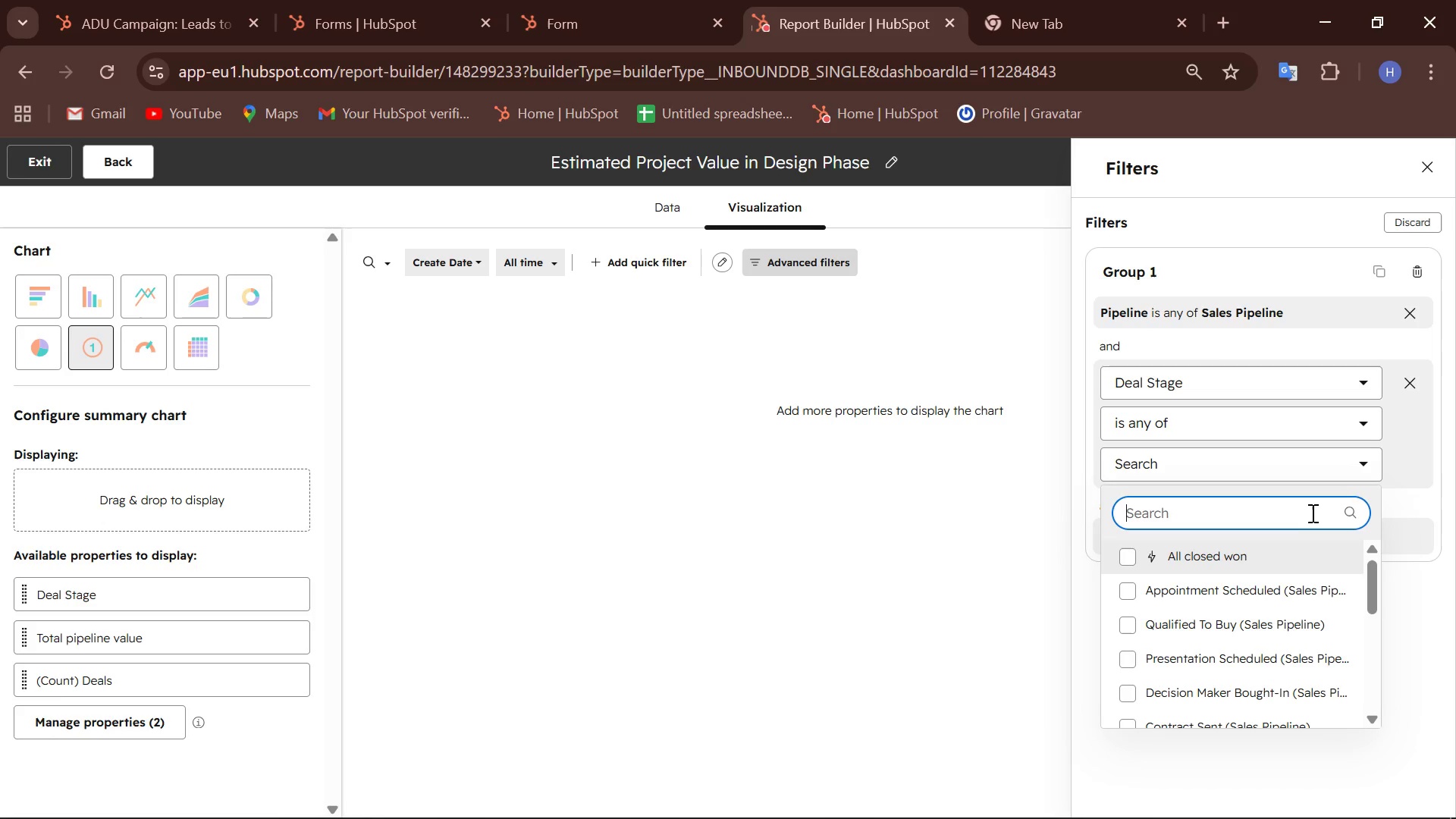 
wait(6.06)
 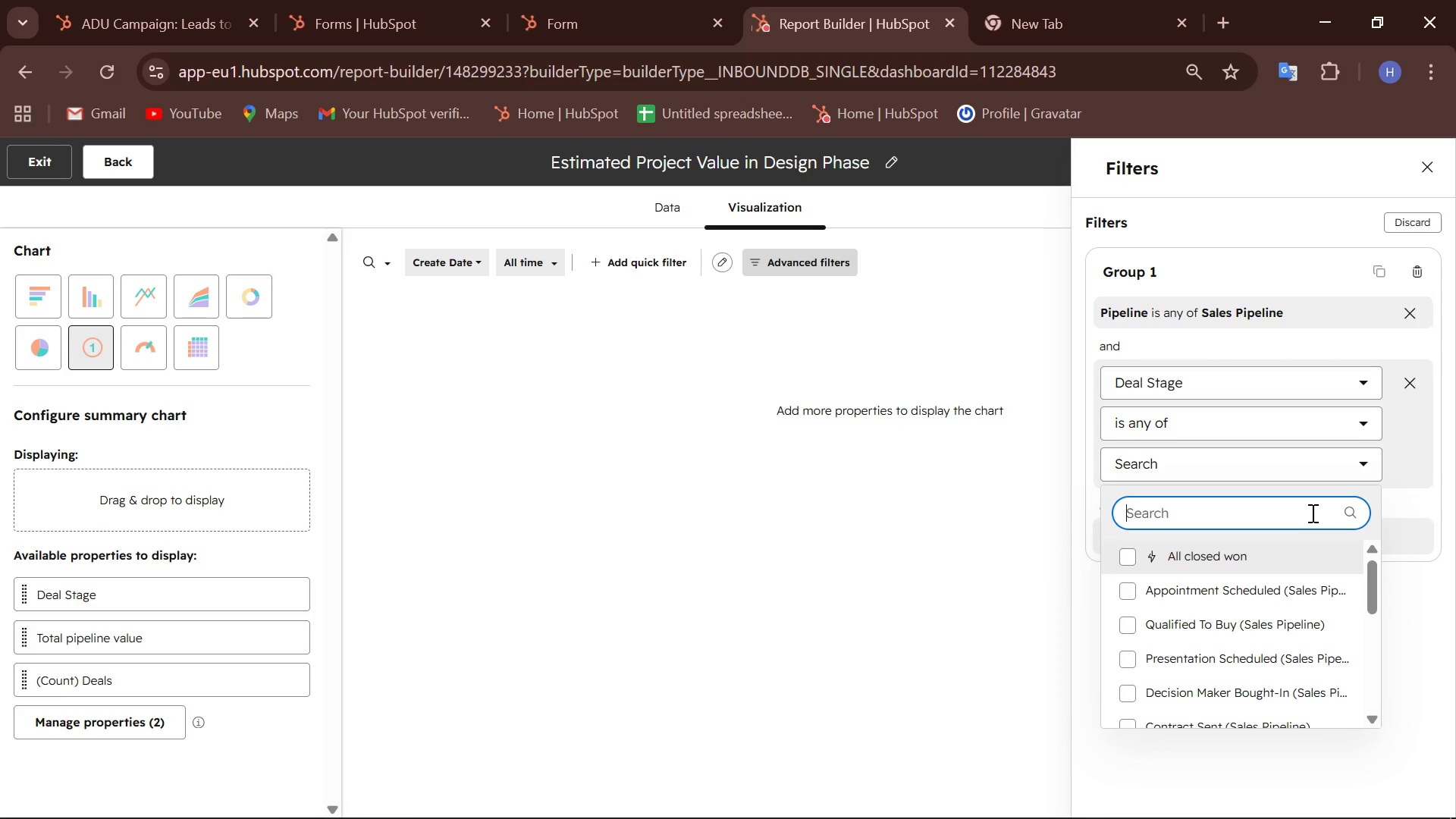 
scroll: coordinate [1202, 607], scroll_direction: down, amount: 1.0
 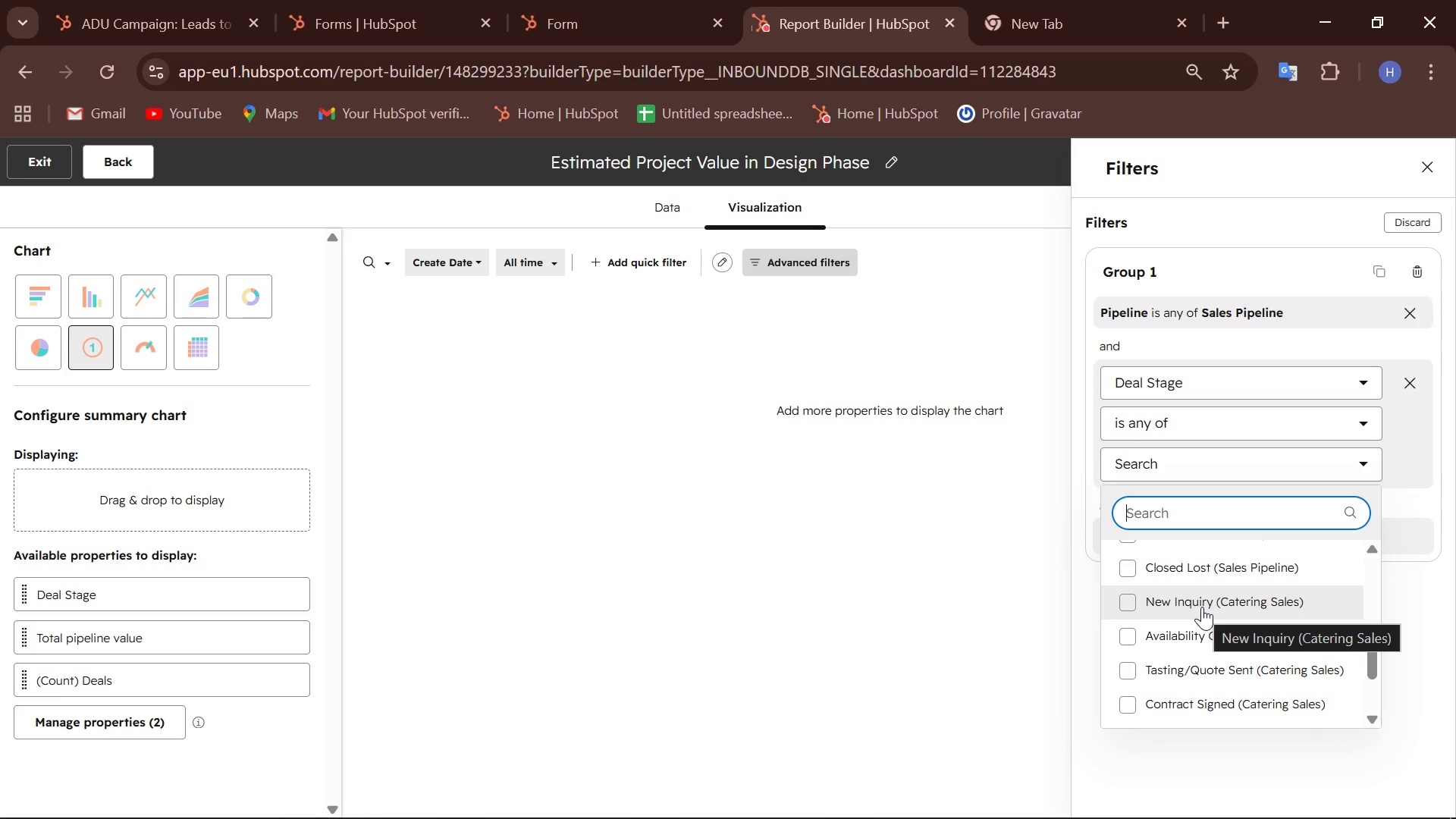 
wait(6.99)
 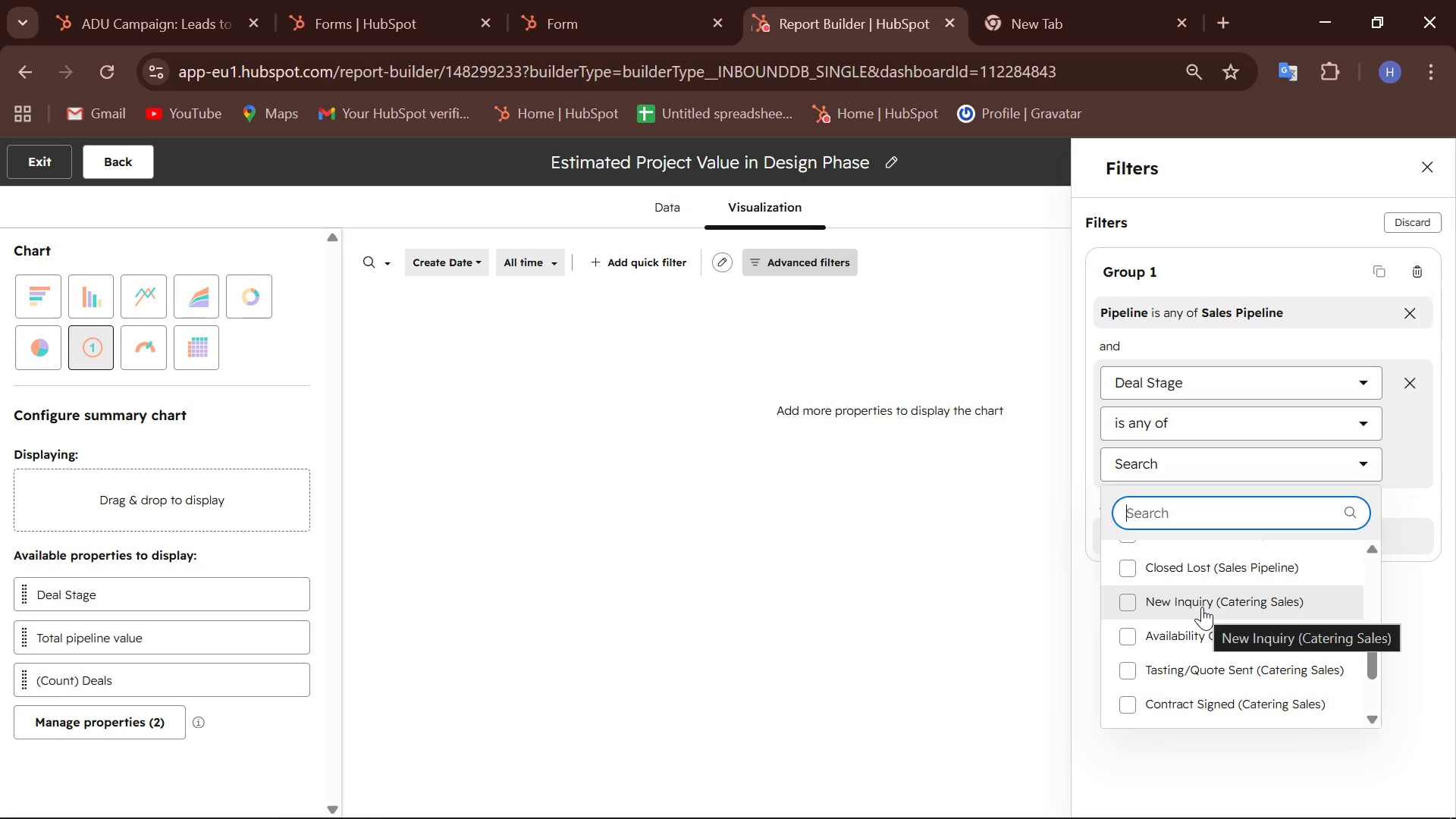 
scroll: coordinate [1202, 607], scroll_direction: up, amount: 1.0
 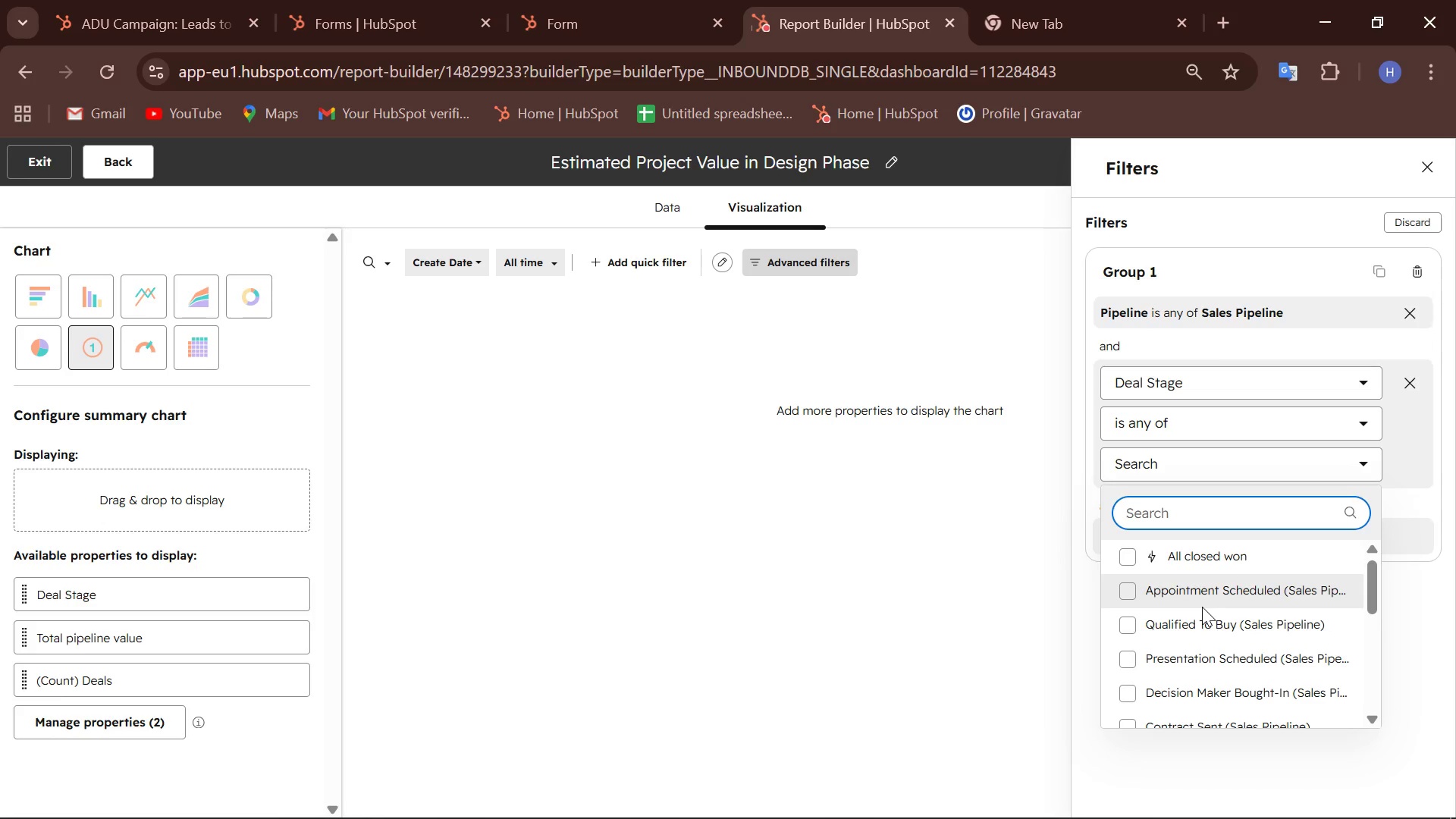 
mouse_move([1154, 599])
 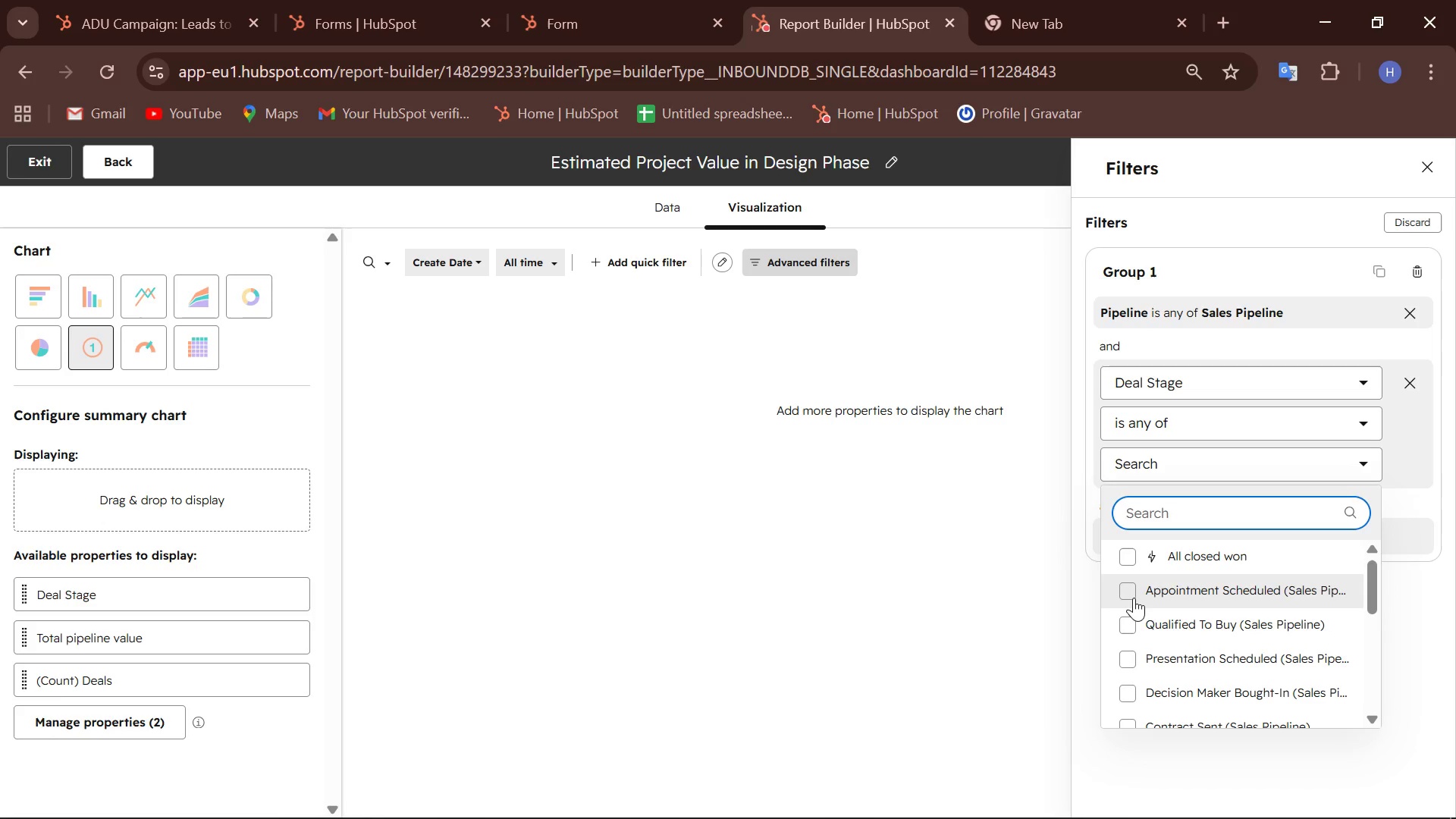 
left_click([1134, 598])
 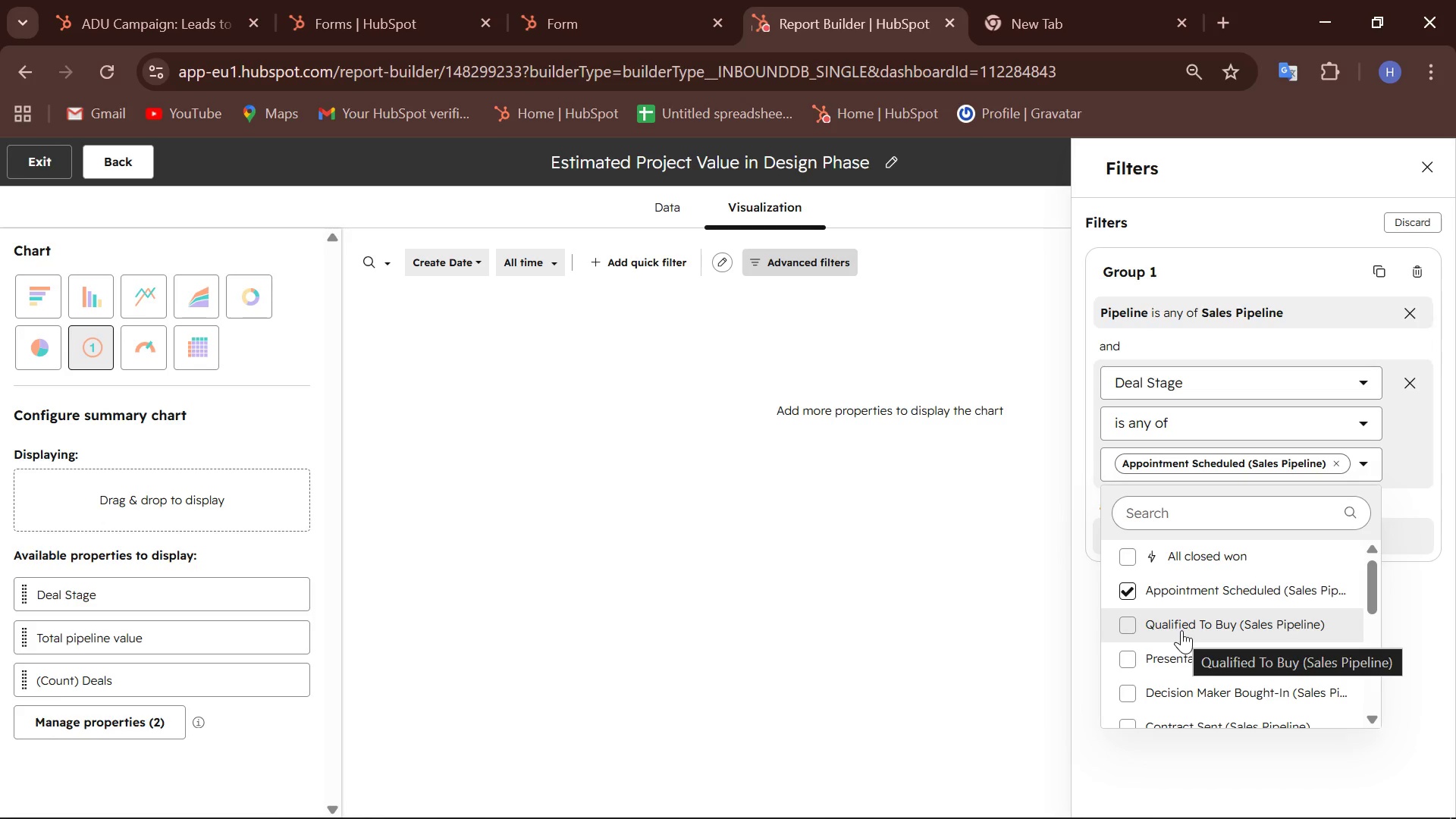 
wait(29.91)
 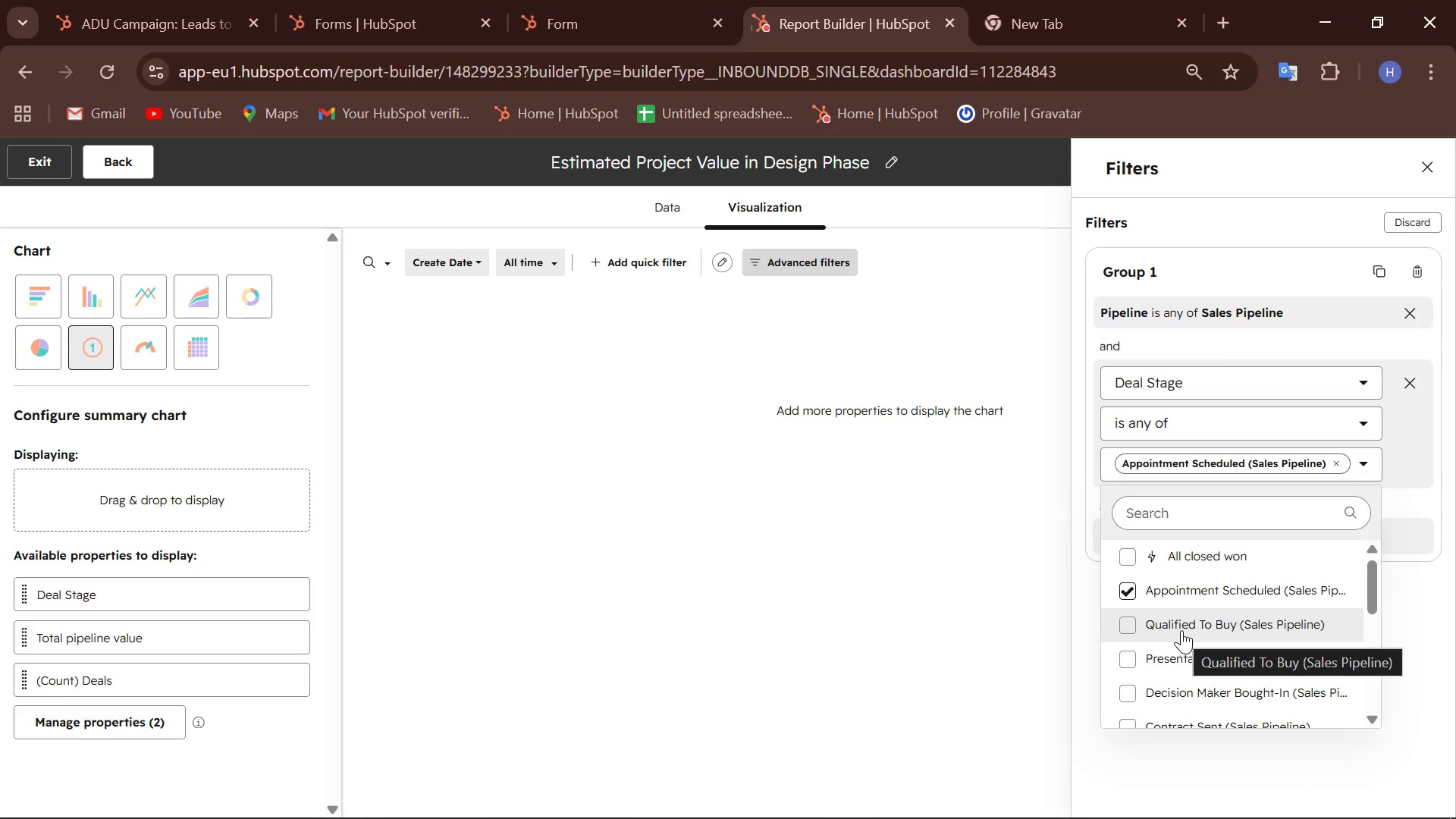 
left_click([1421, 606])
 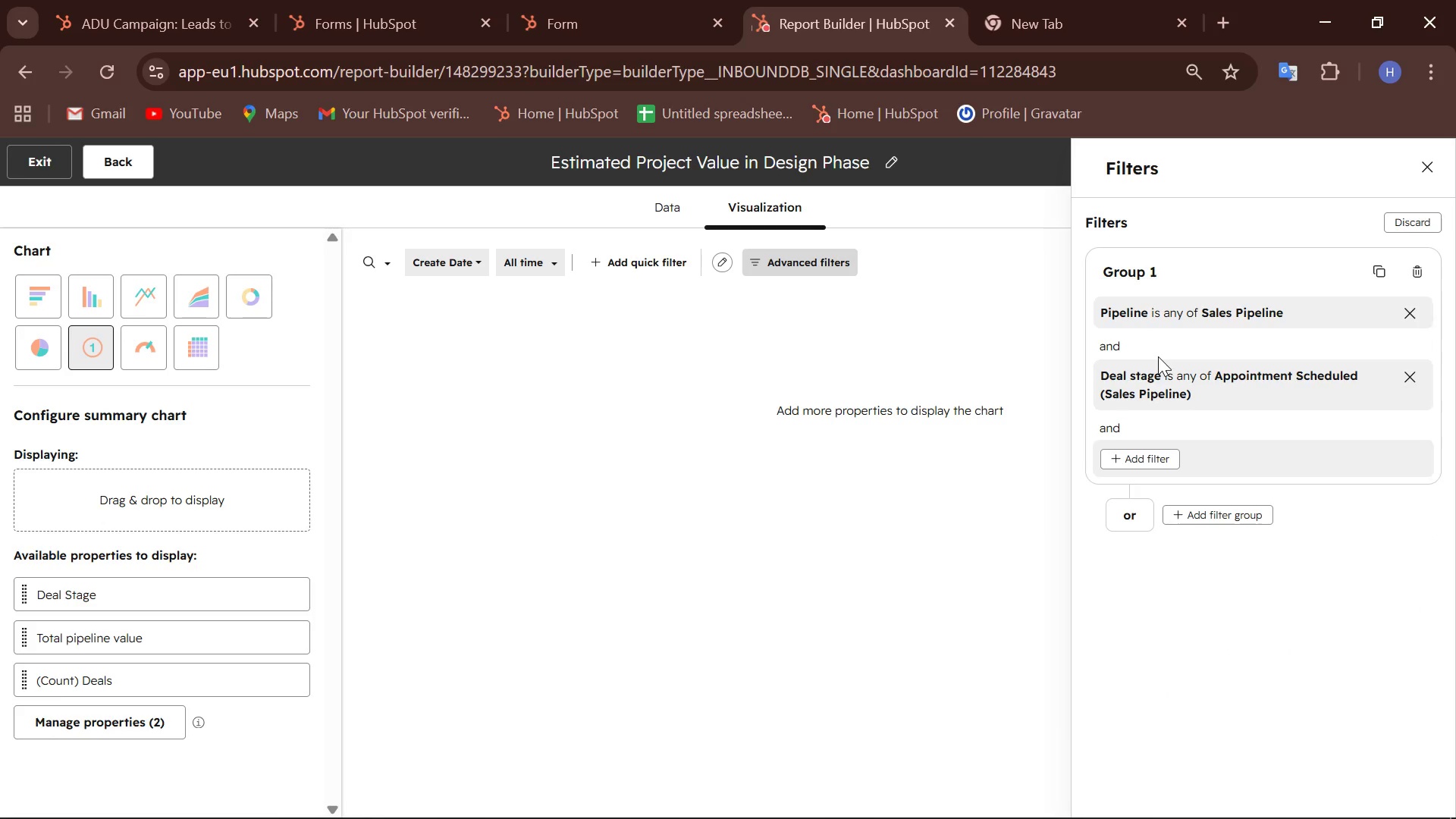 
wait(26.36)
 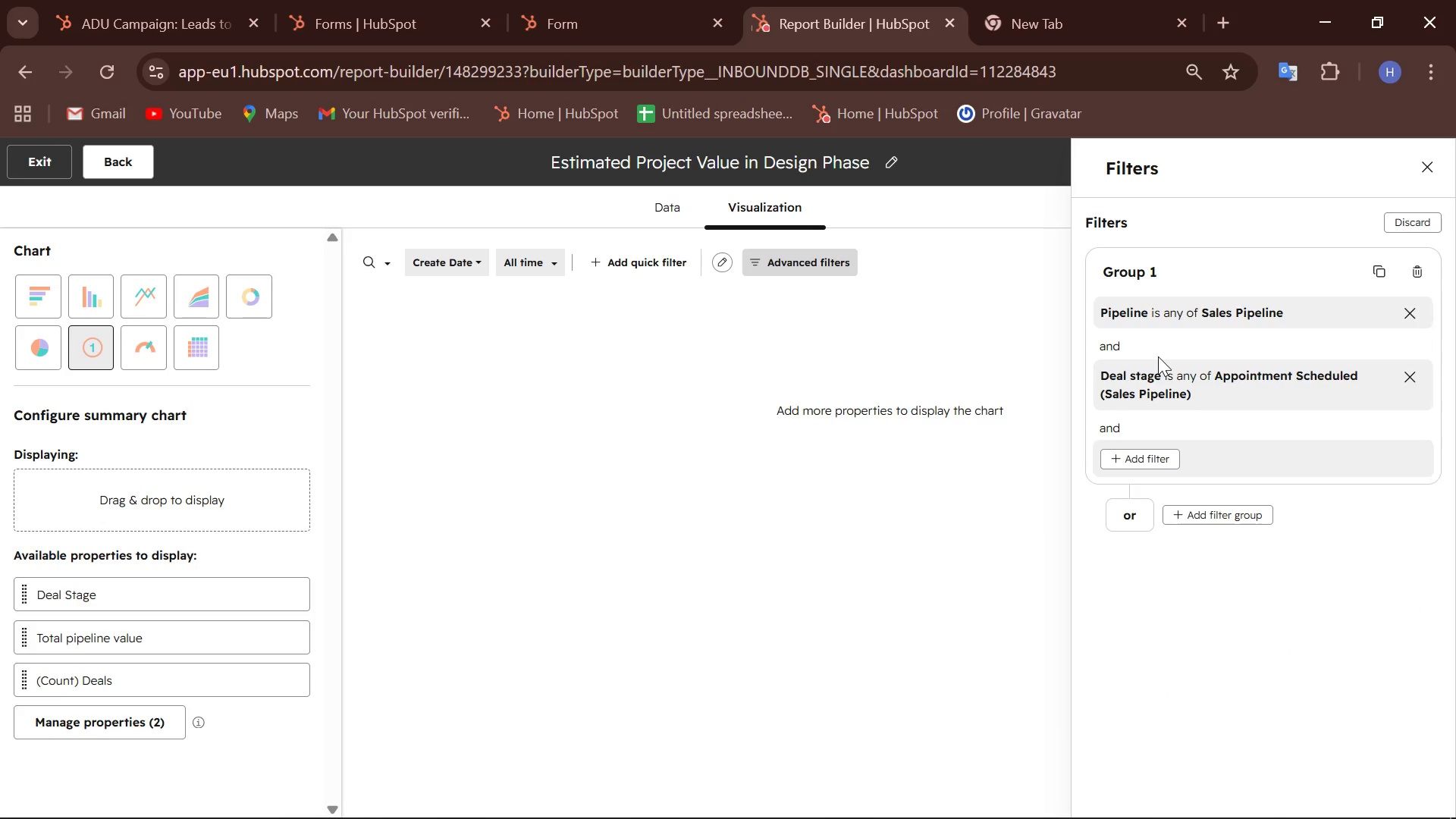 
scroll: coordinate [1147, 441], scroll_direction: up, amount: 2.0
 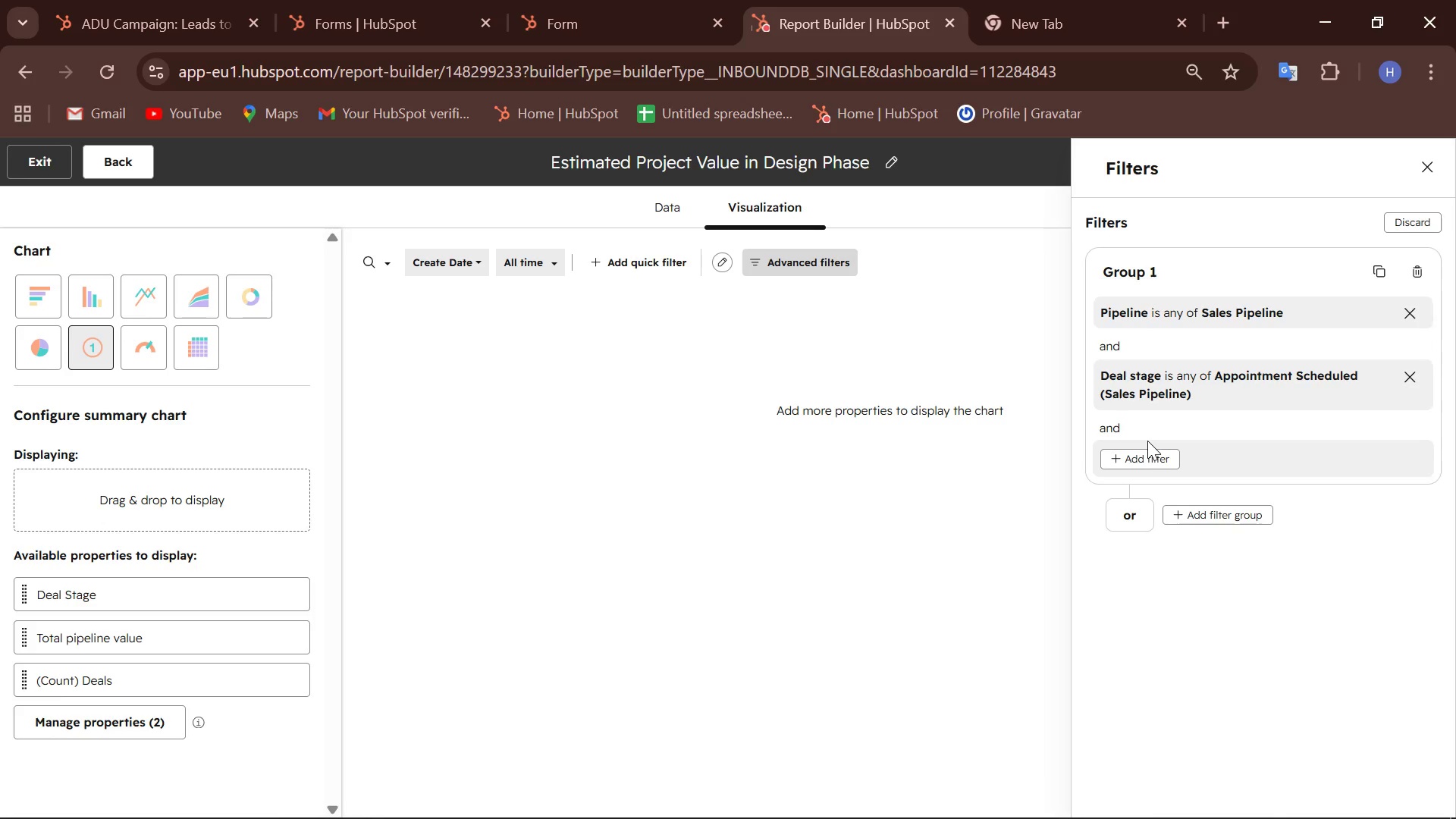 
wait(18.89)
 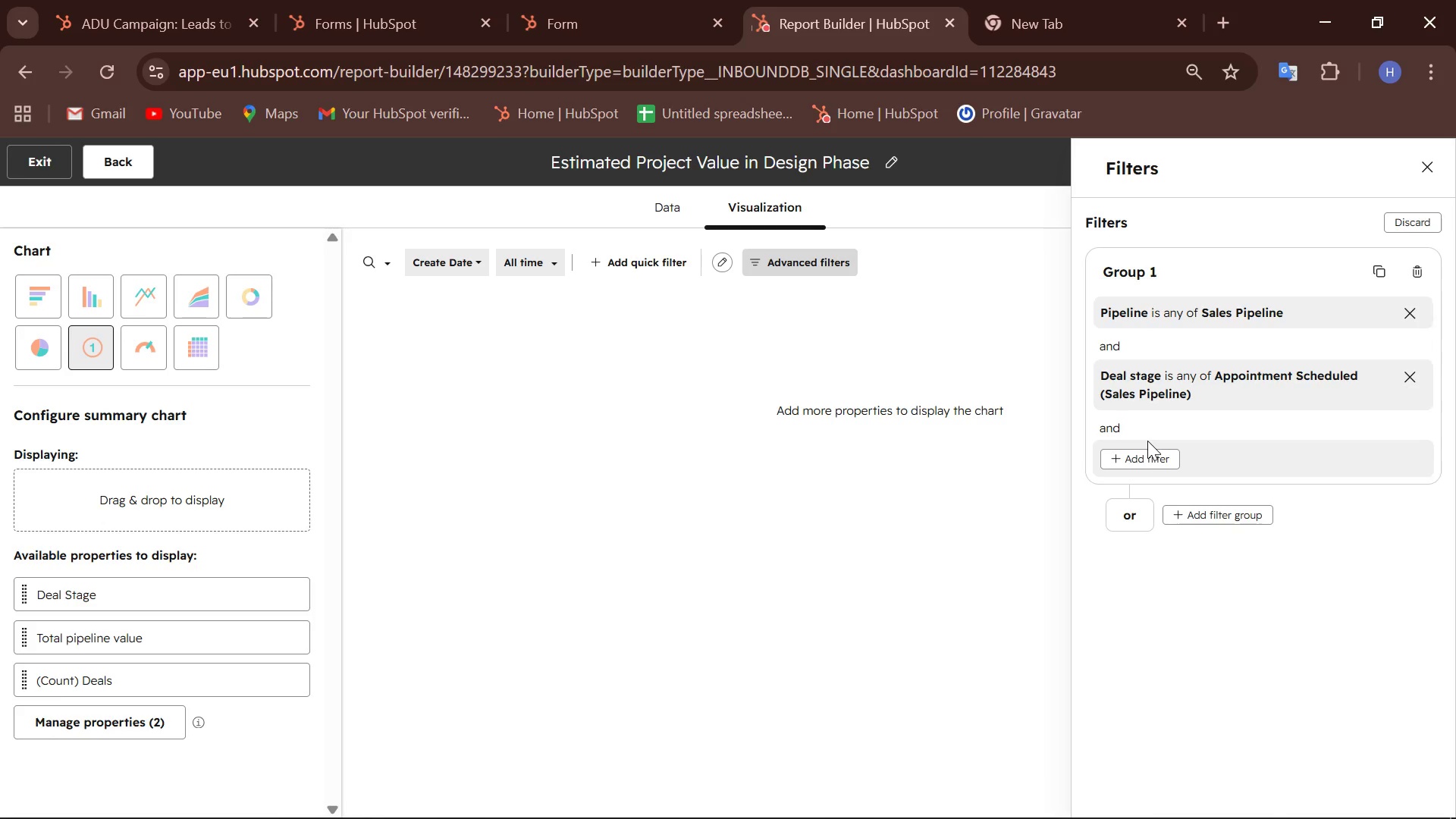 
left_click([1428, 165])
 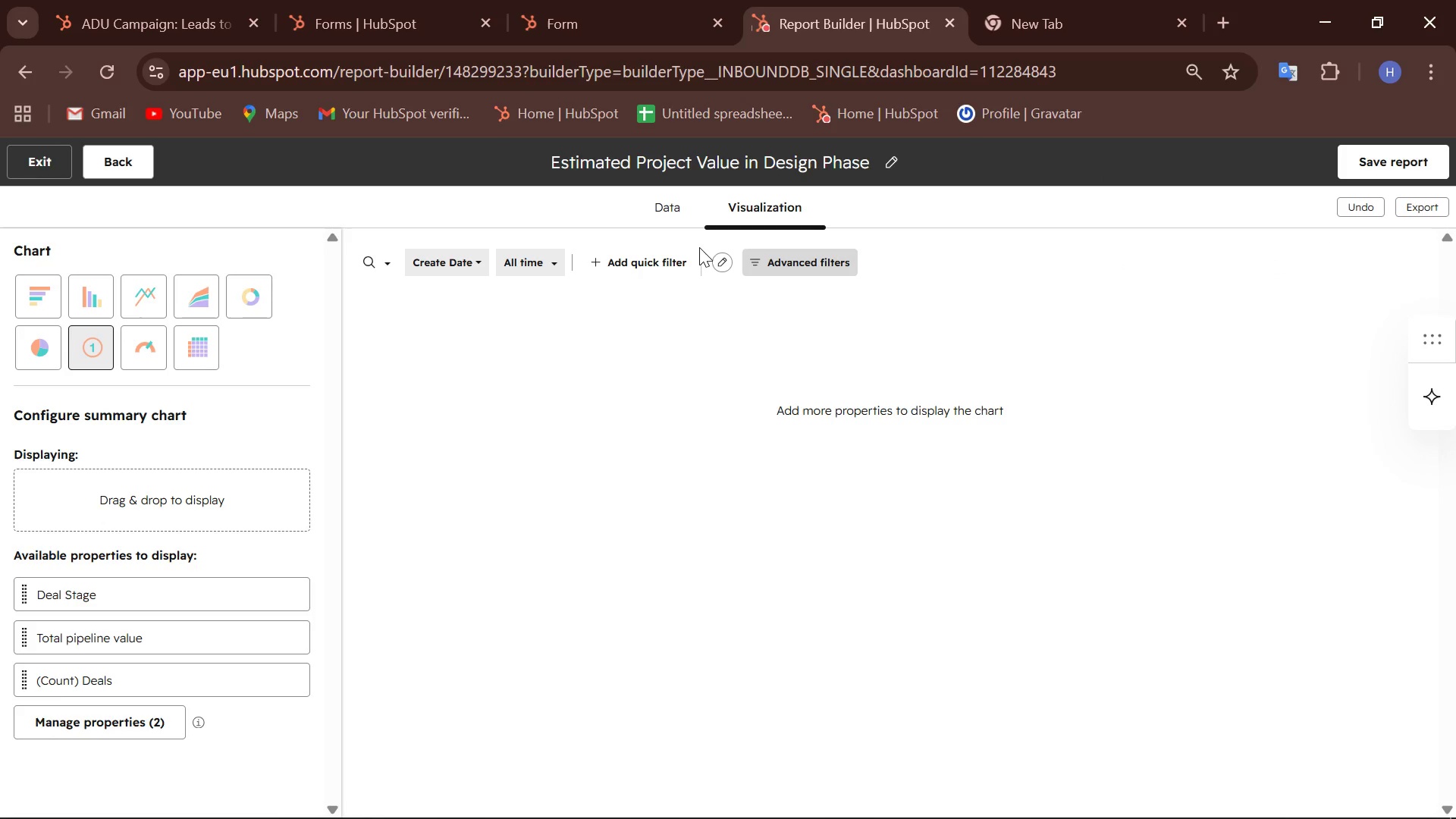 
mouse_move([532, 260])
 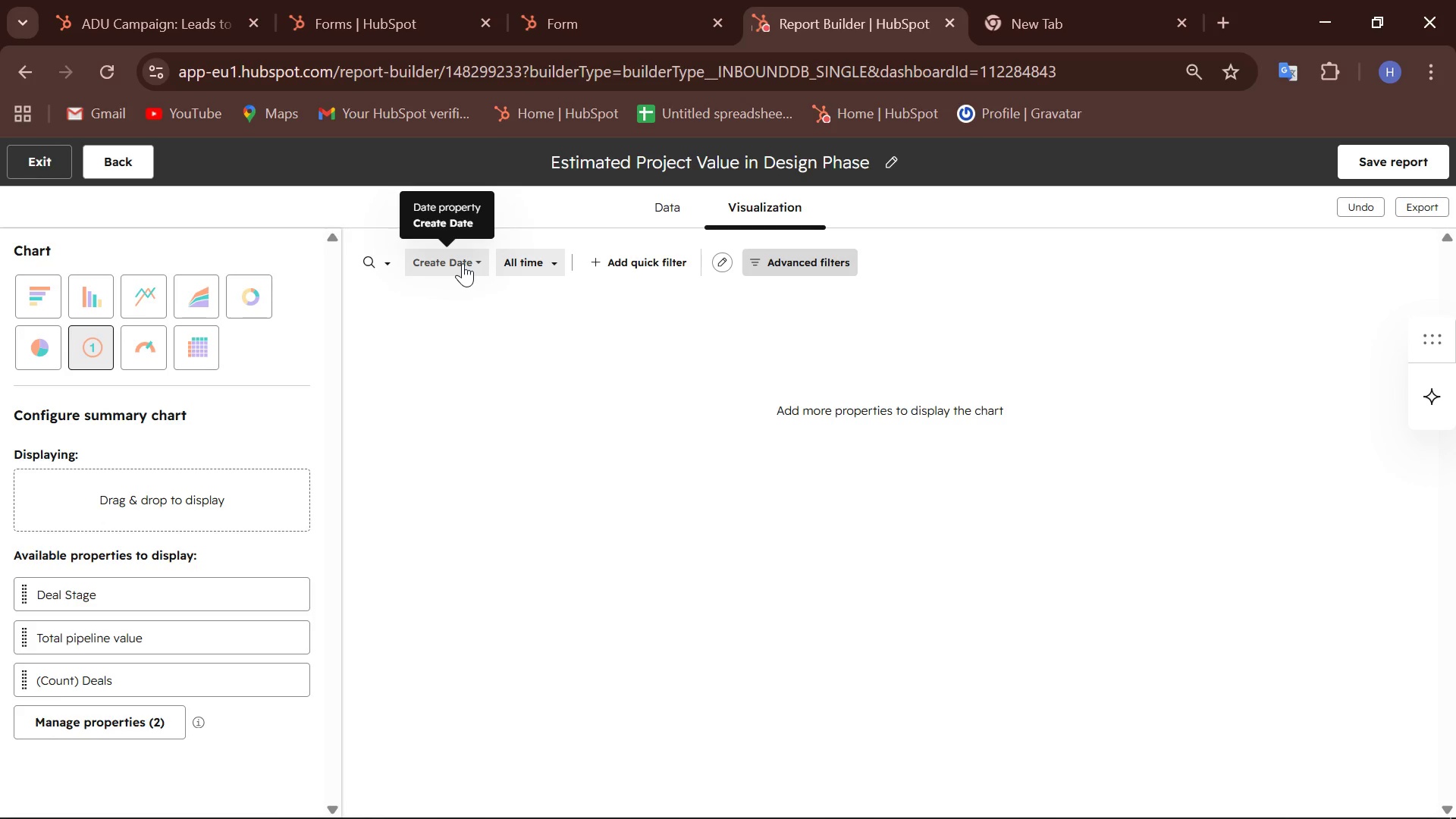 
wait(5.71)
 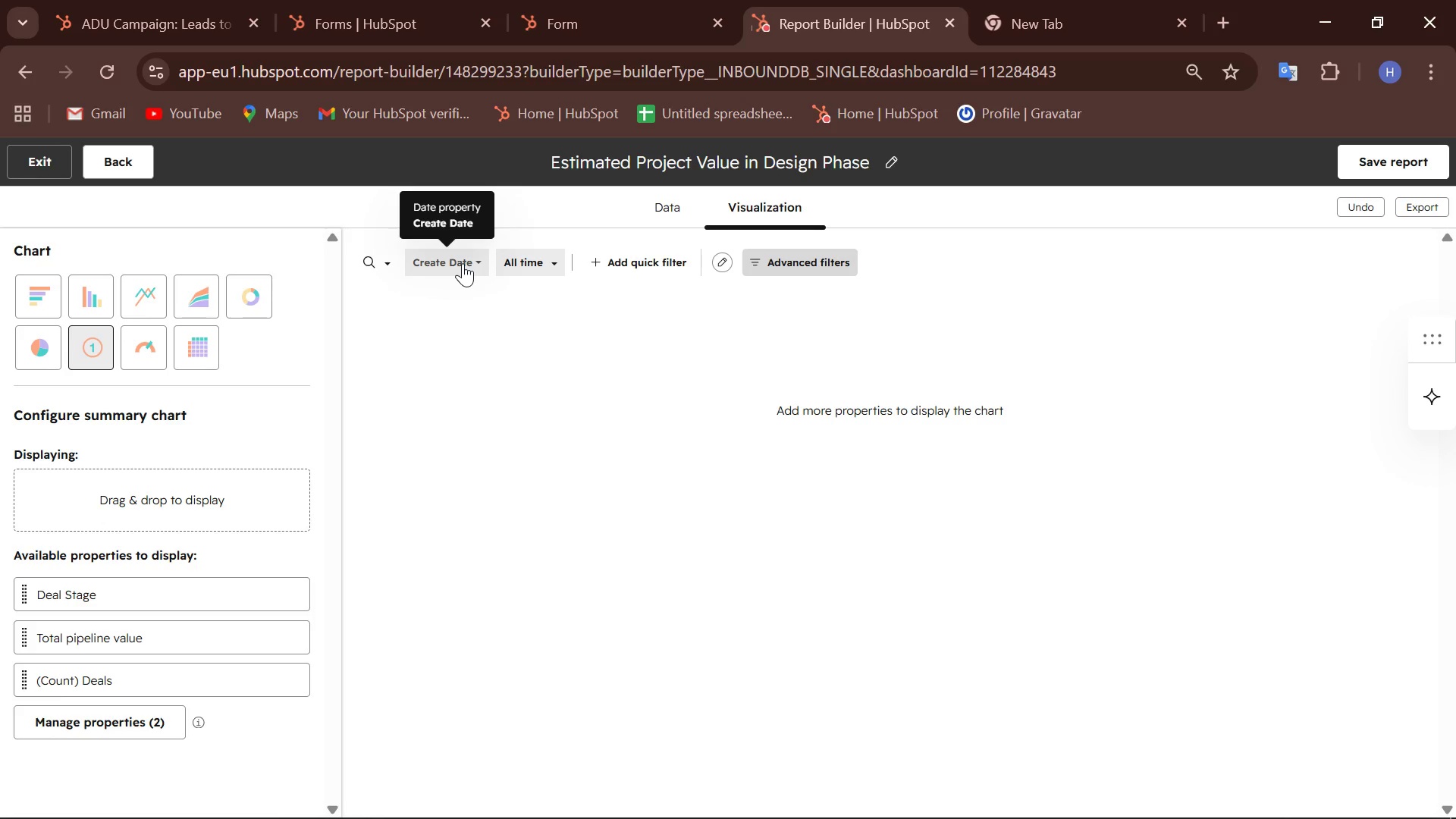 
left_click([462, 265])
 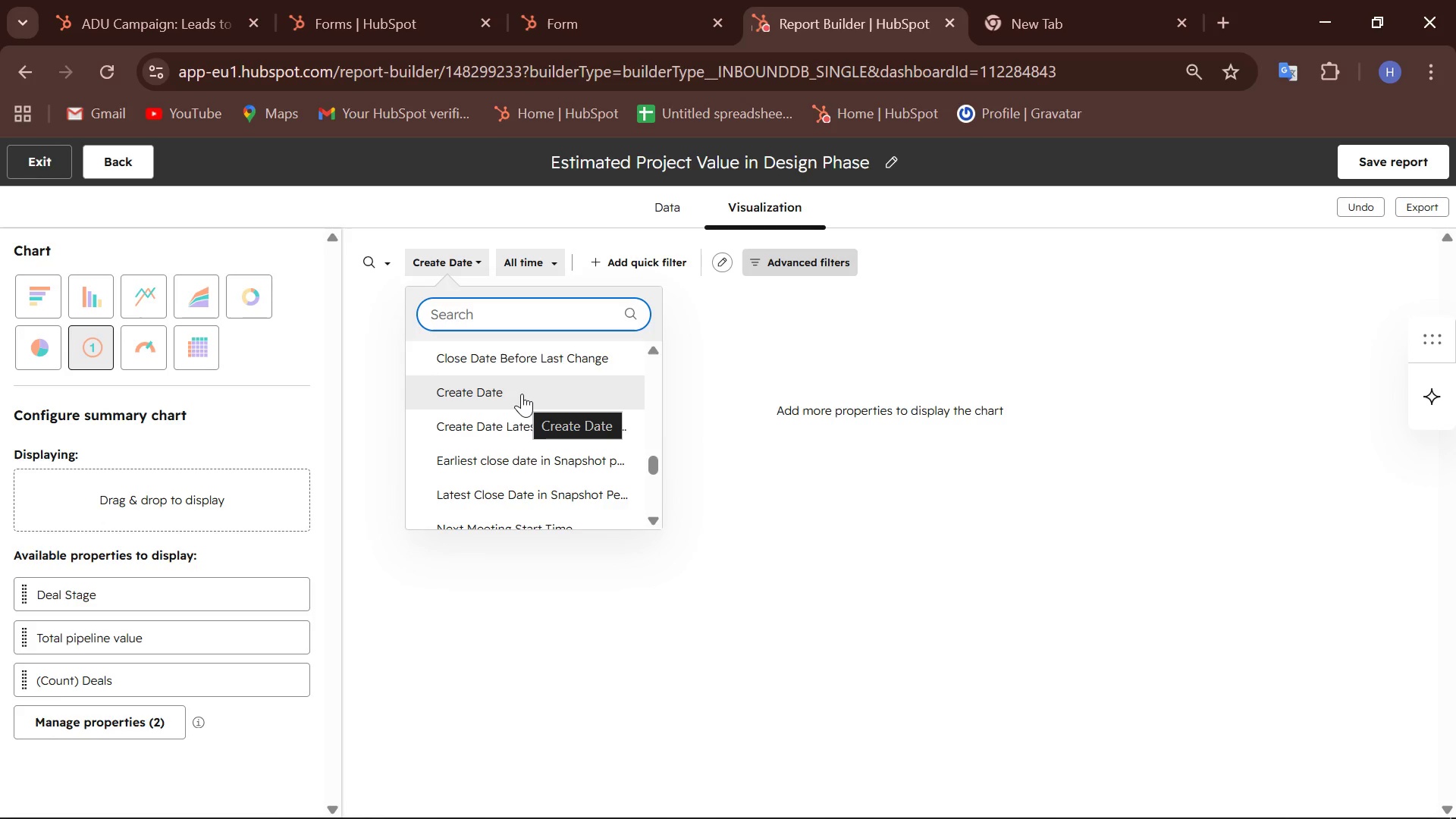 
scroll: coordinate [522, 400], scroll_direction: down, amount: 2.0
 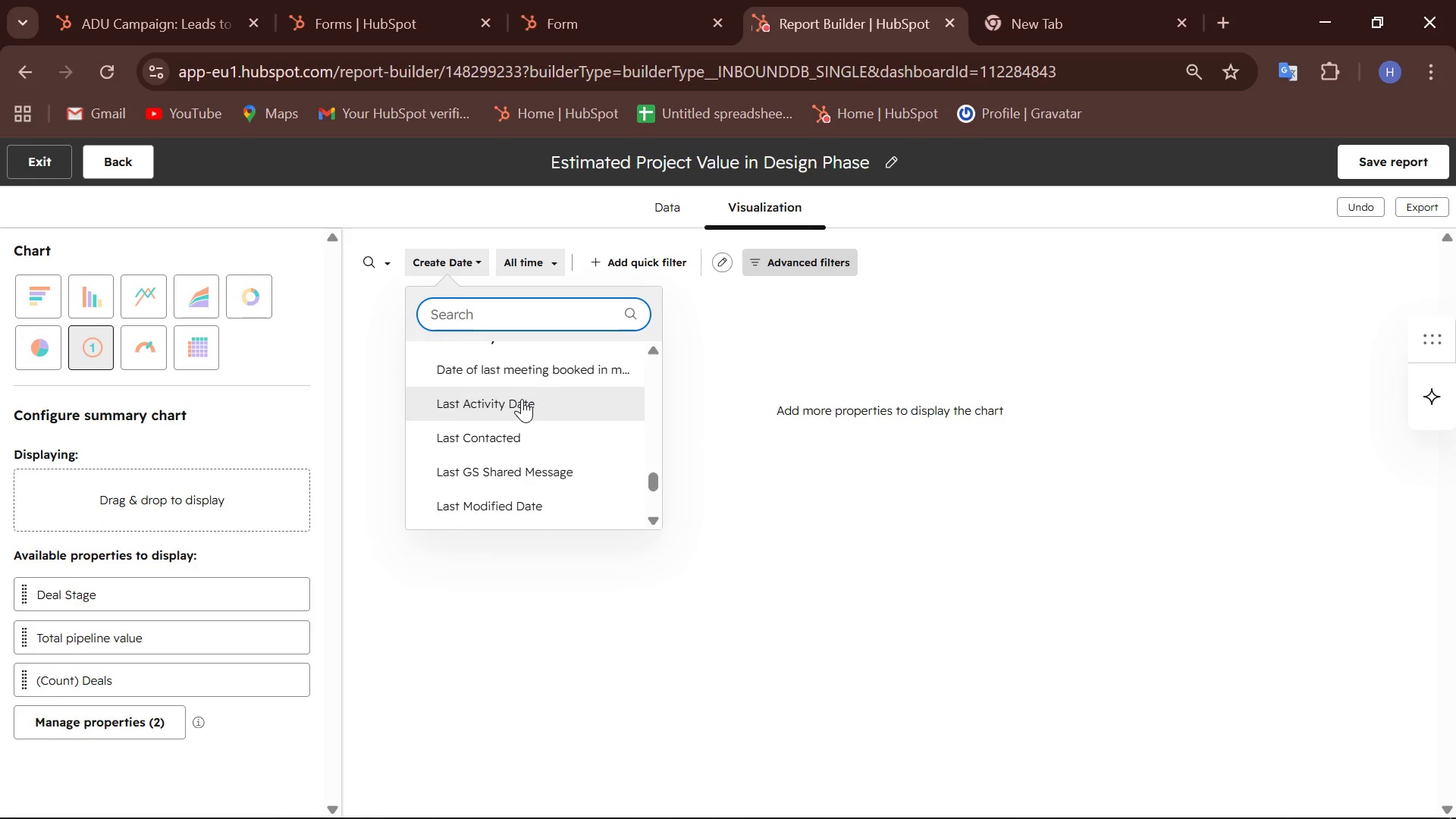 
scroll: coordinate [522, 399], scroll_direction: up, amount: 2.0
 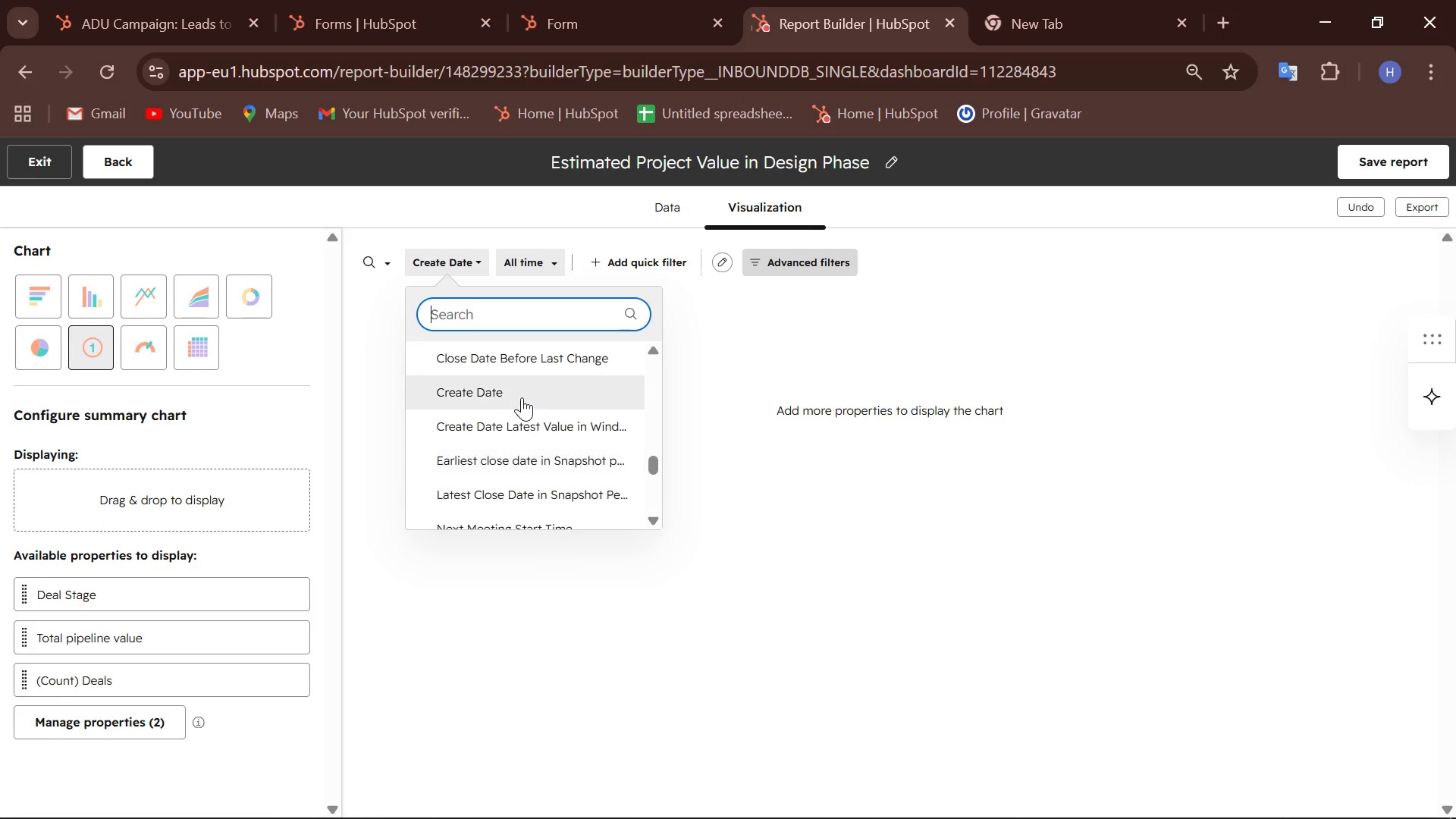 
scroll: coordinate [522, 398], scroll_direction: none, amount: 0.0
 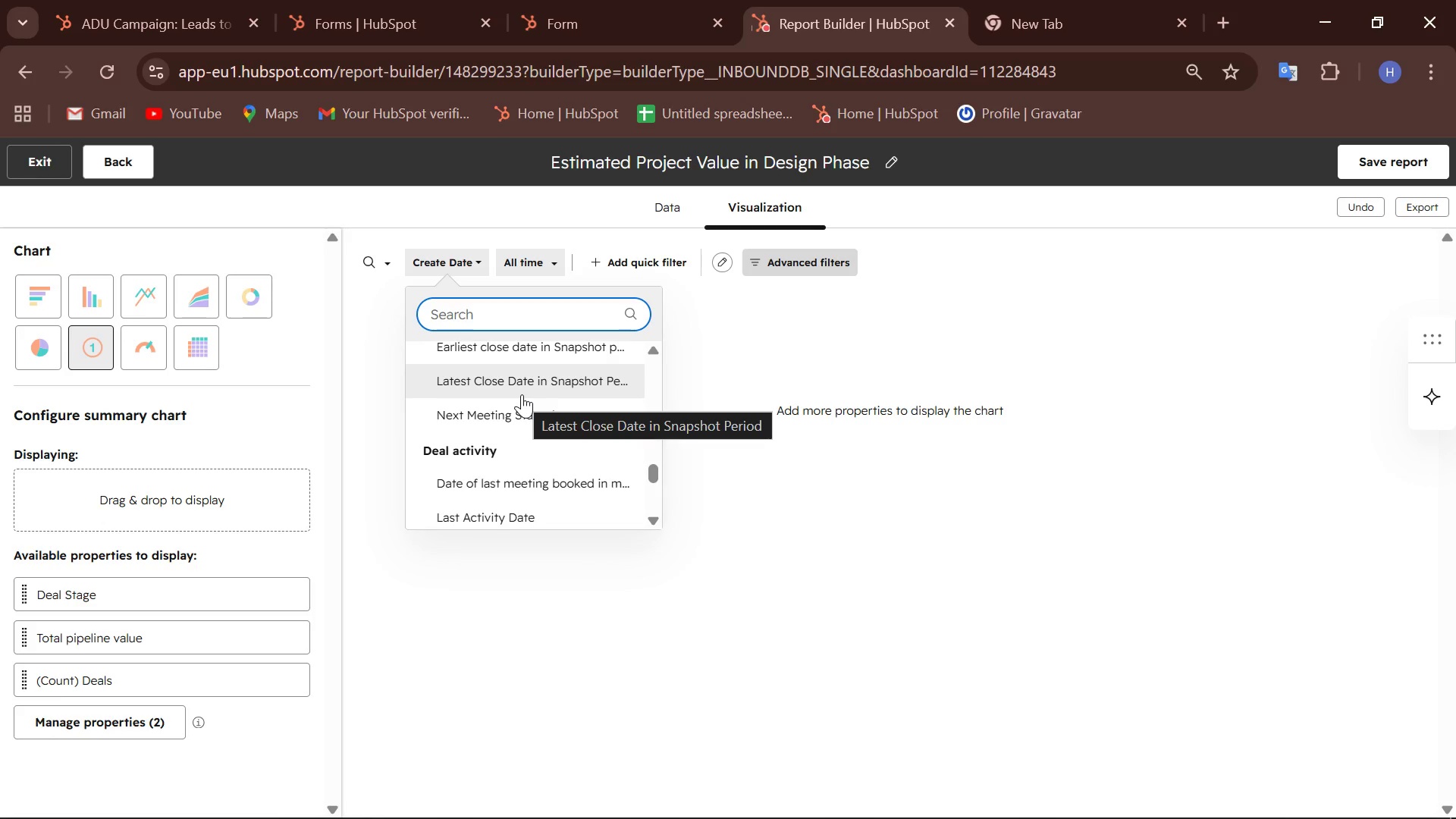 
left_click([642, 629])
 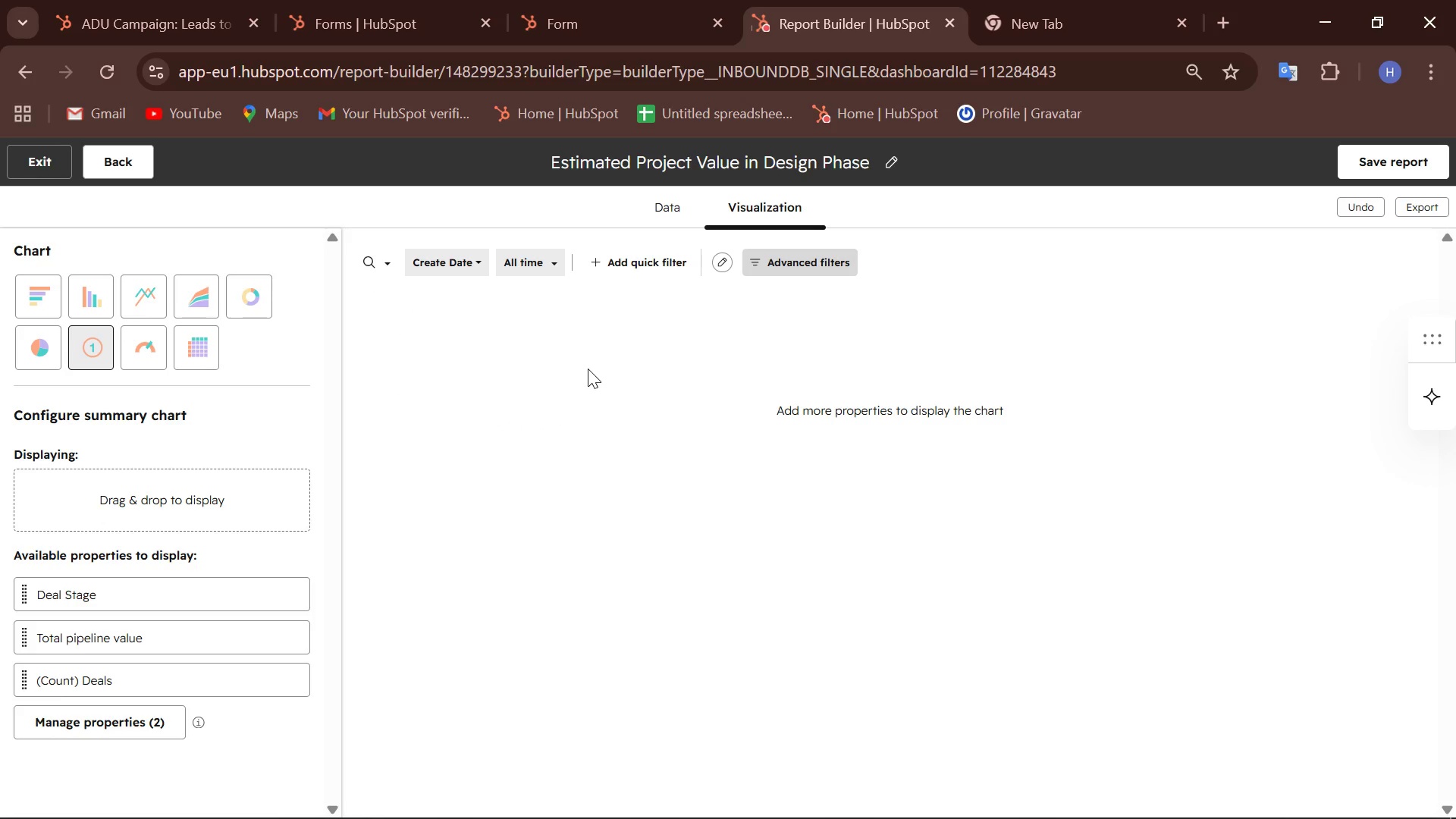 
left_click([661, 215])
 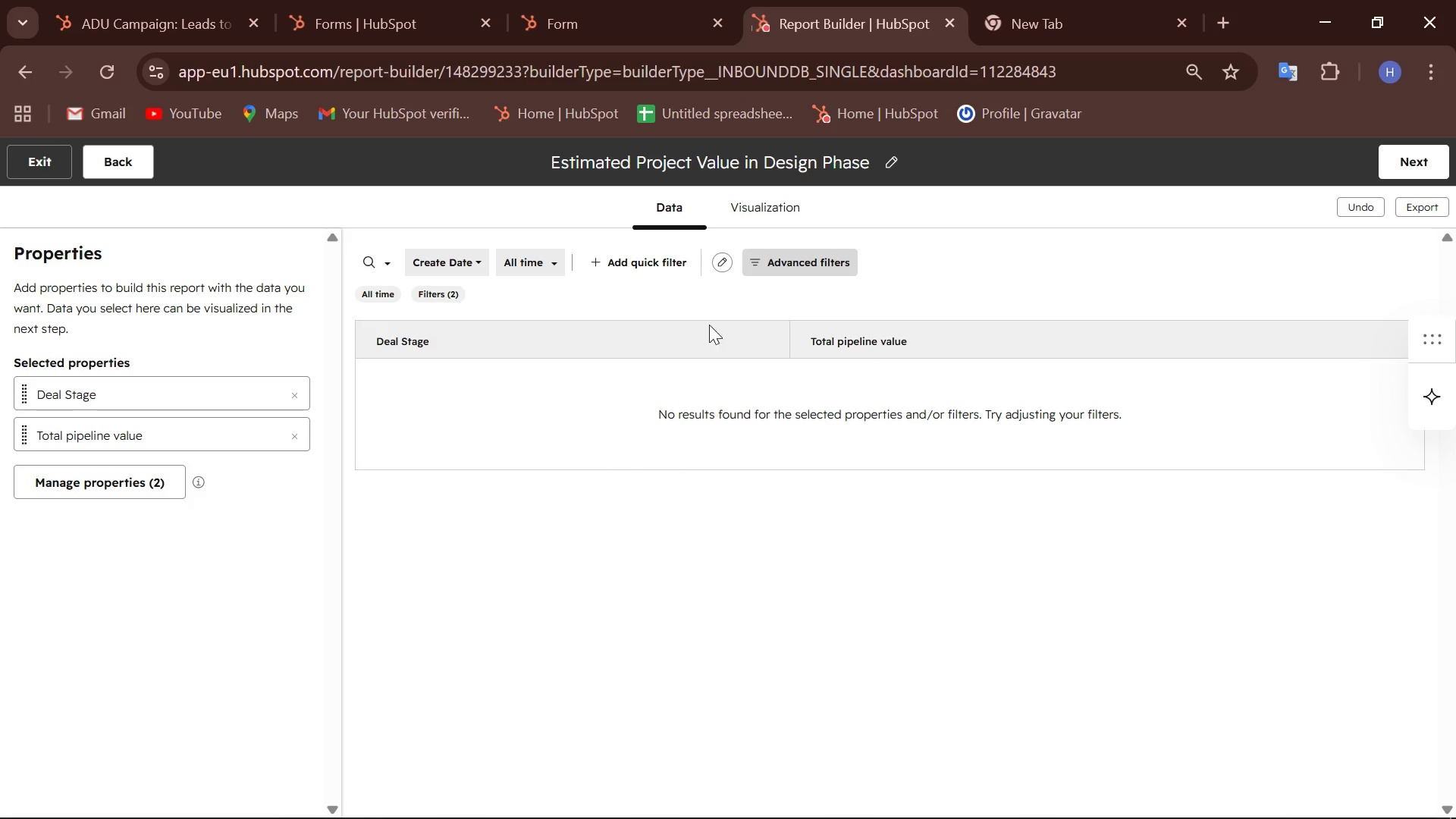 
left_click([777, 261])
 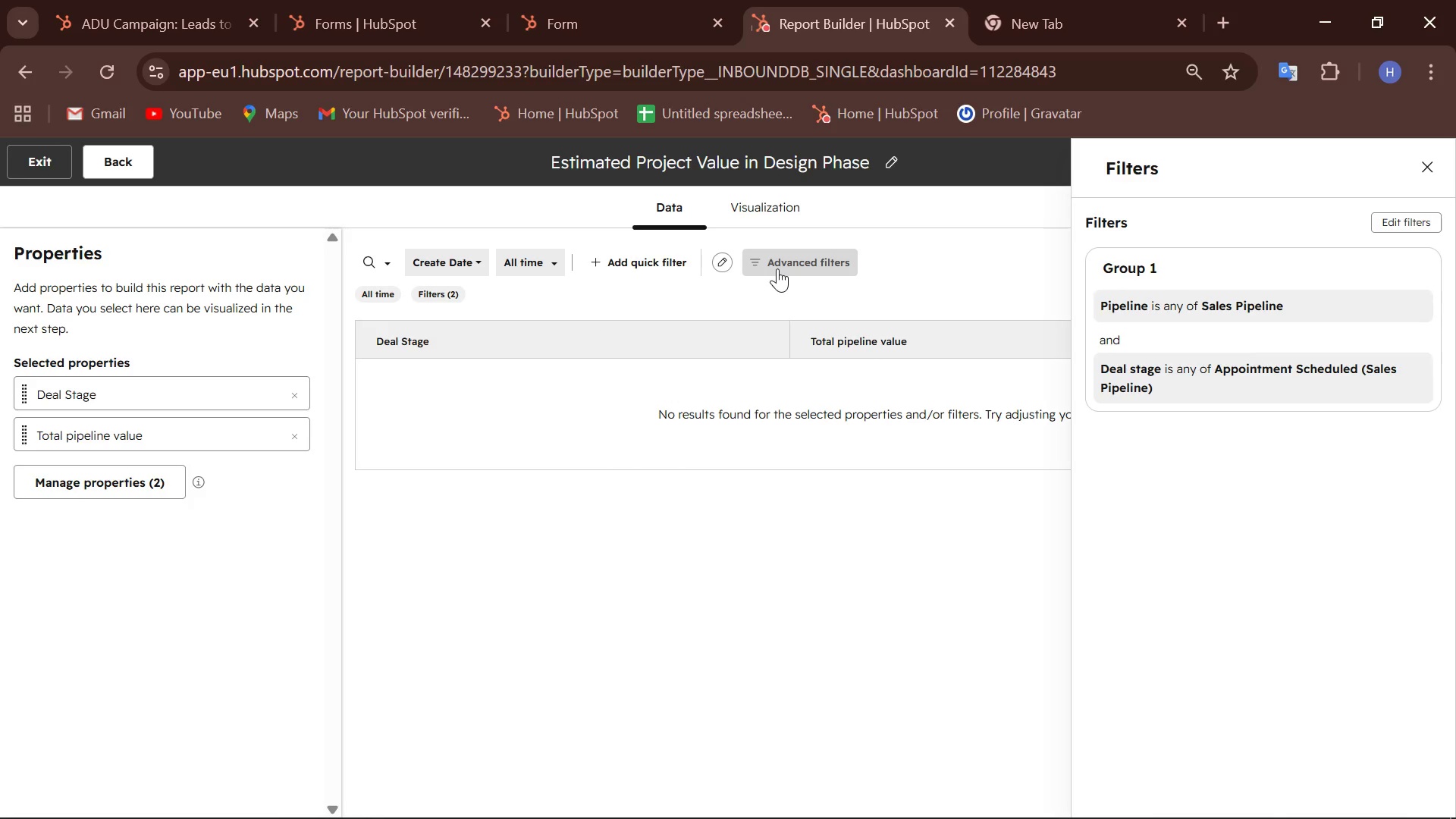 
left_click([776, 261])
 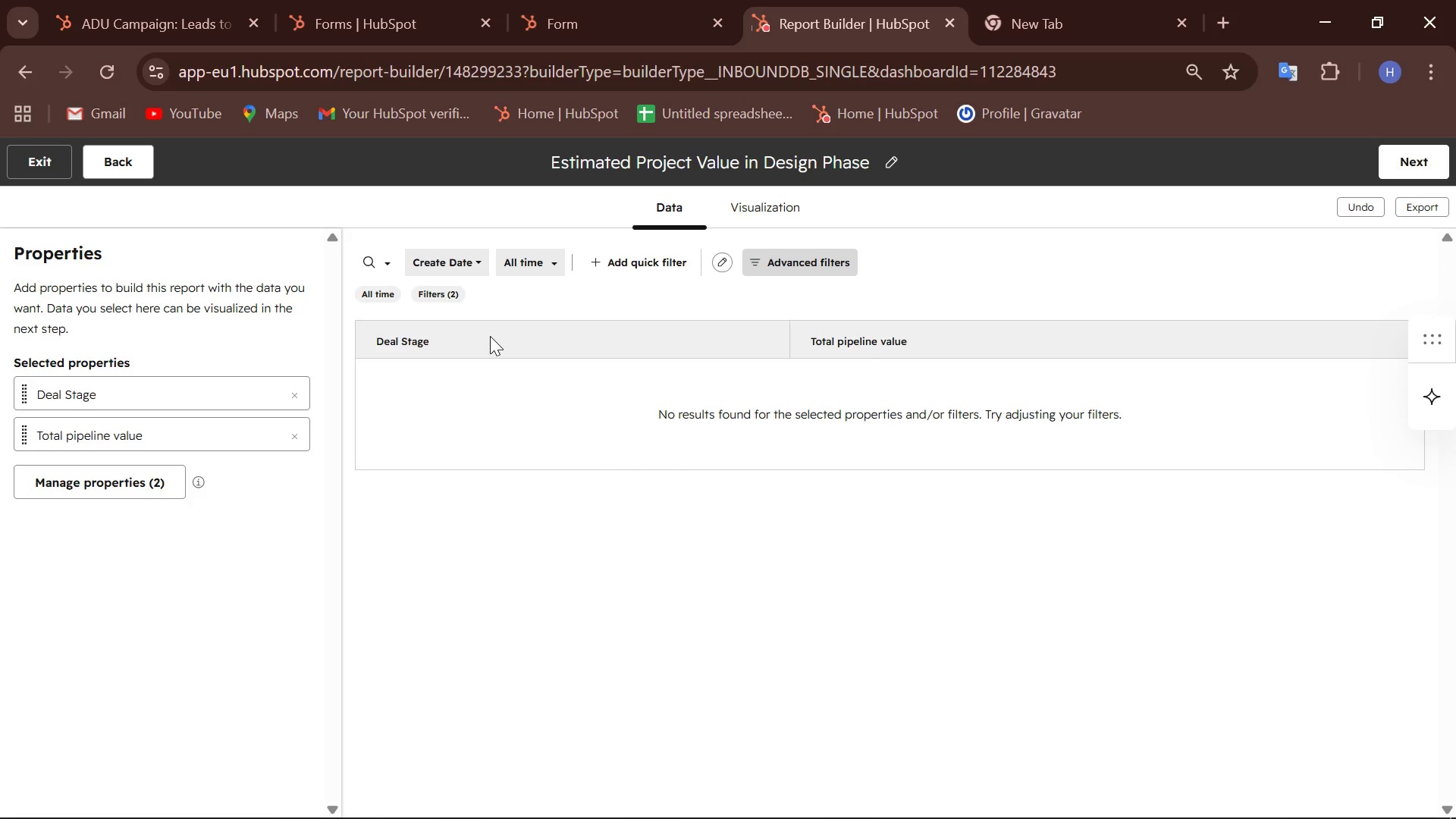 
wait(10.06)
 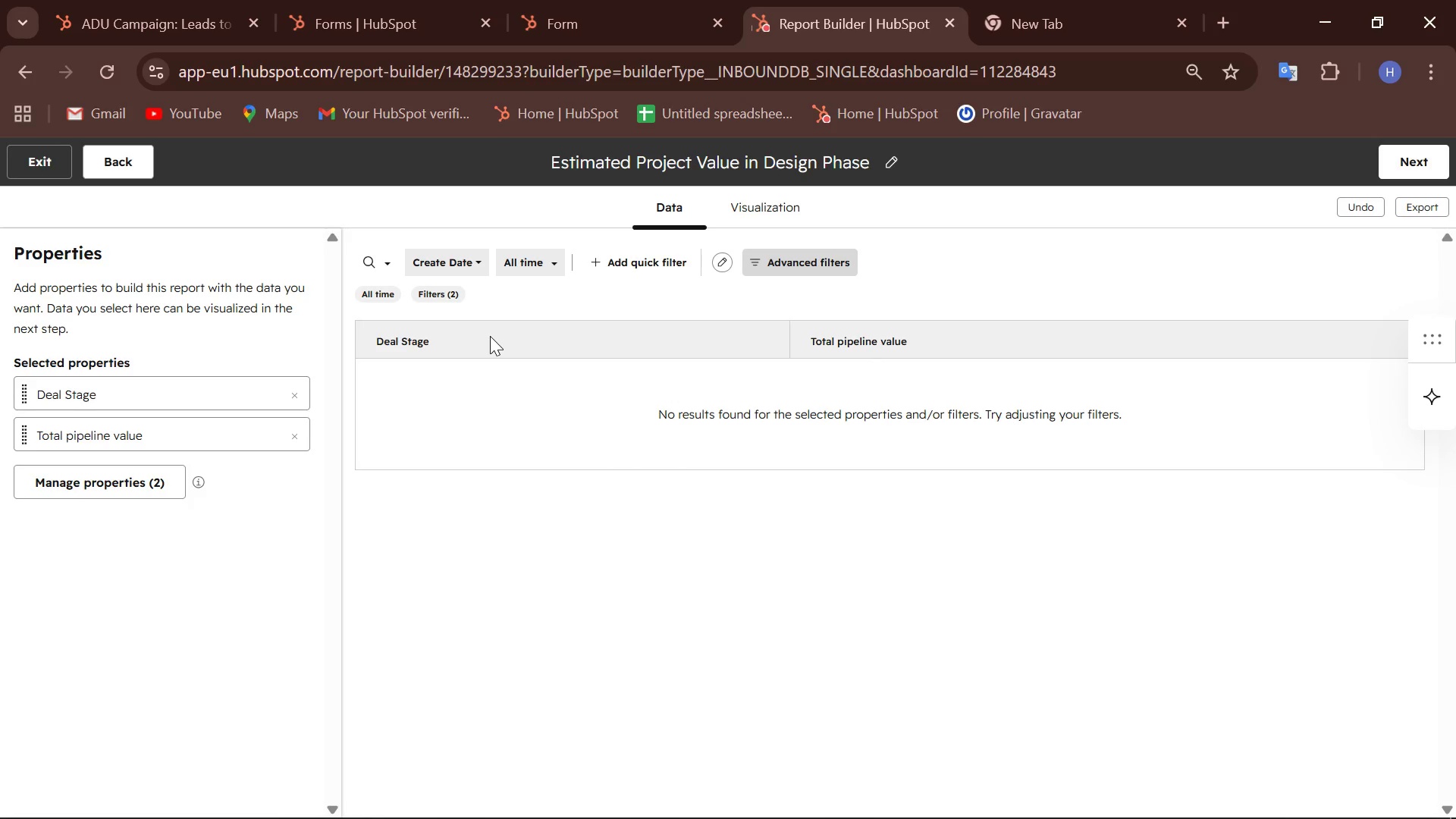 
left_click([458, 265])
 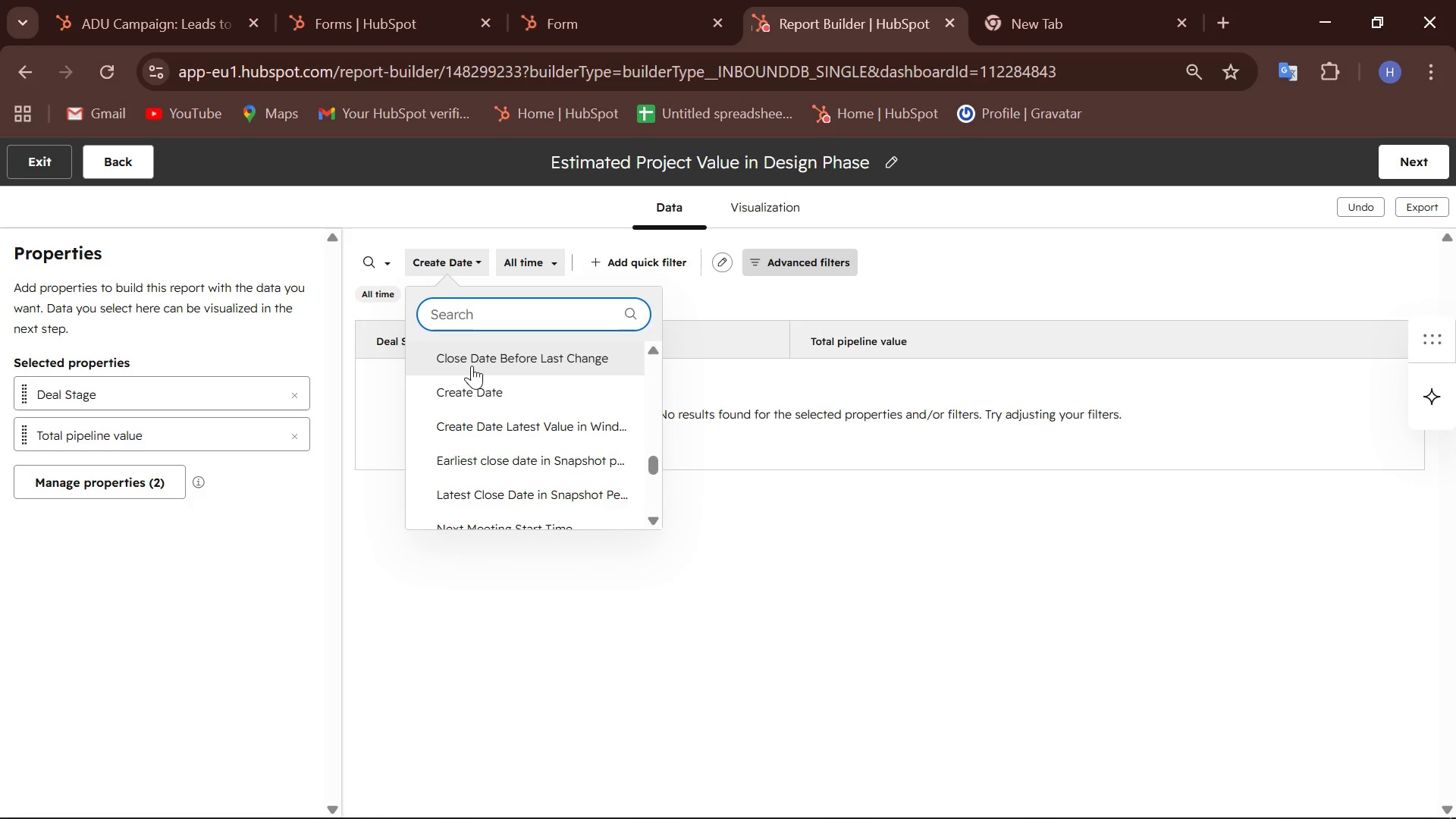 
scroll: coordinate [481, 388], scroll_direction: down, amount: 6.0
 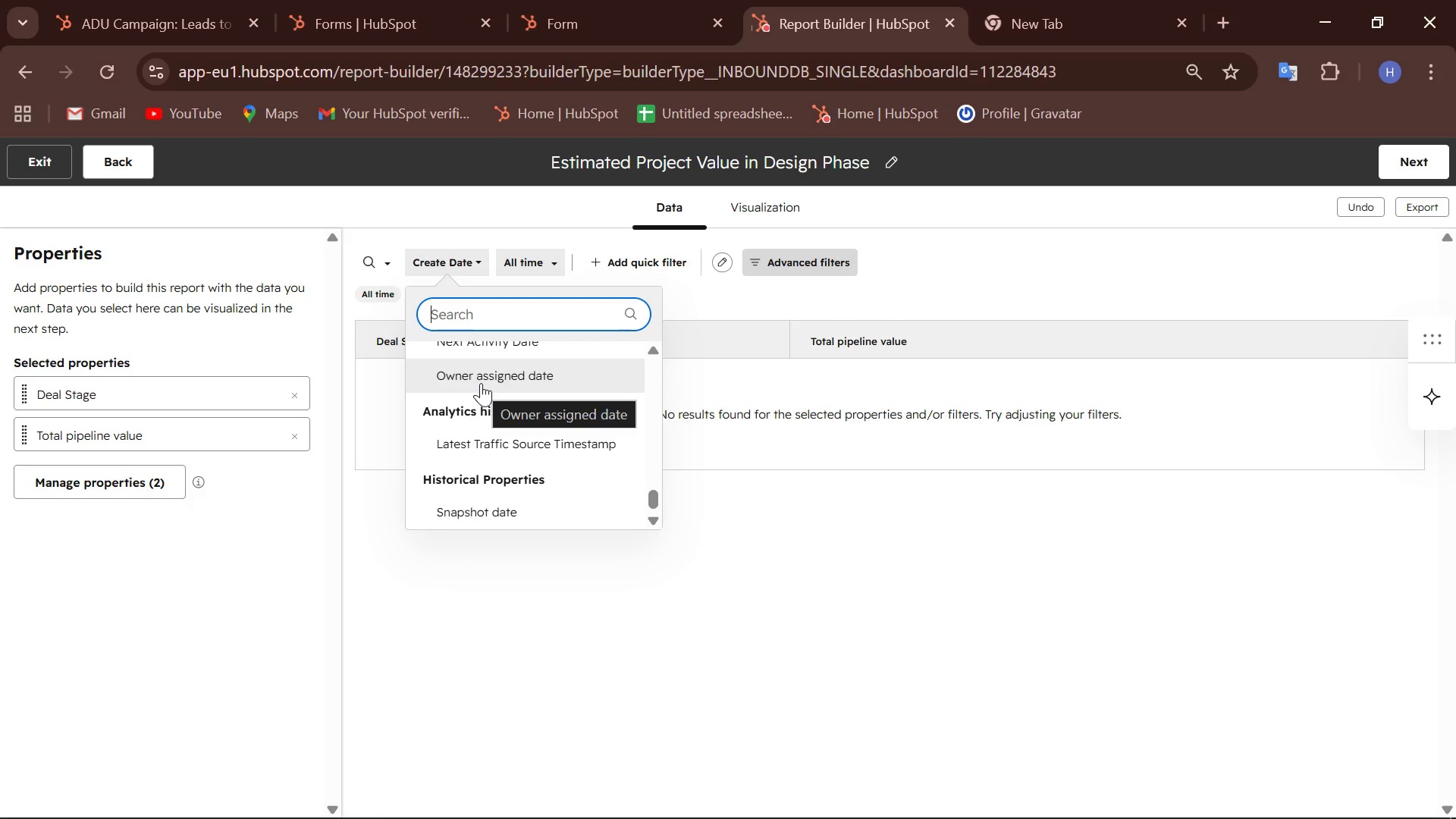 
left_click([519, 607])
 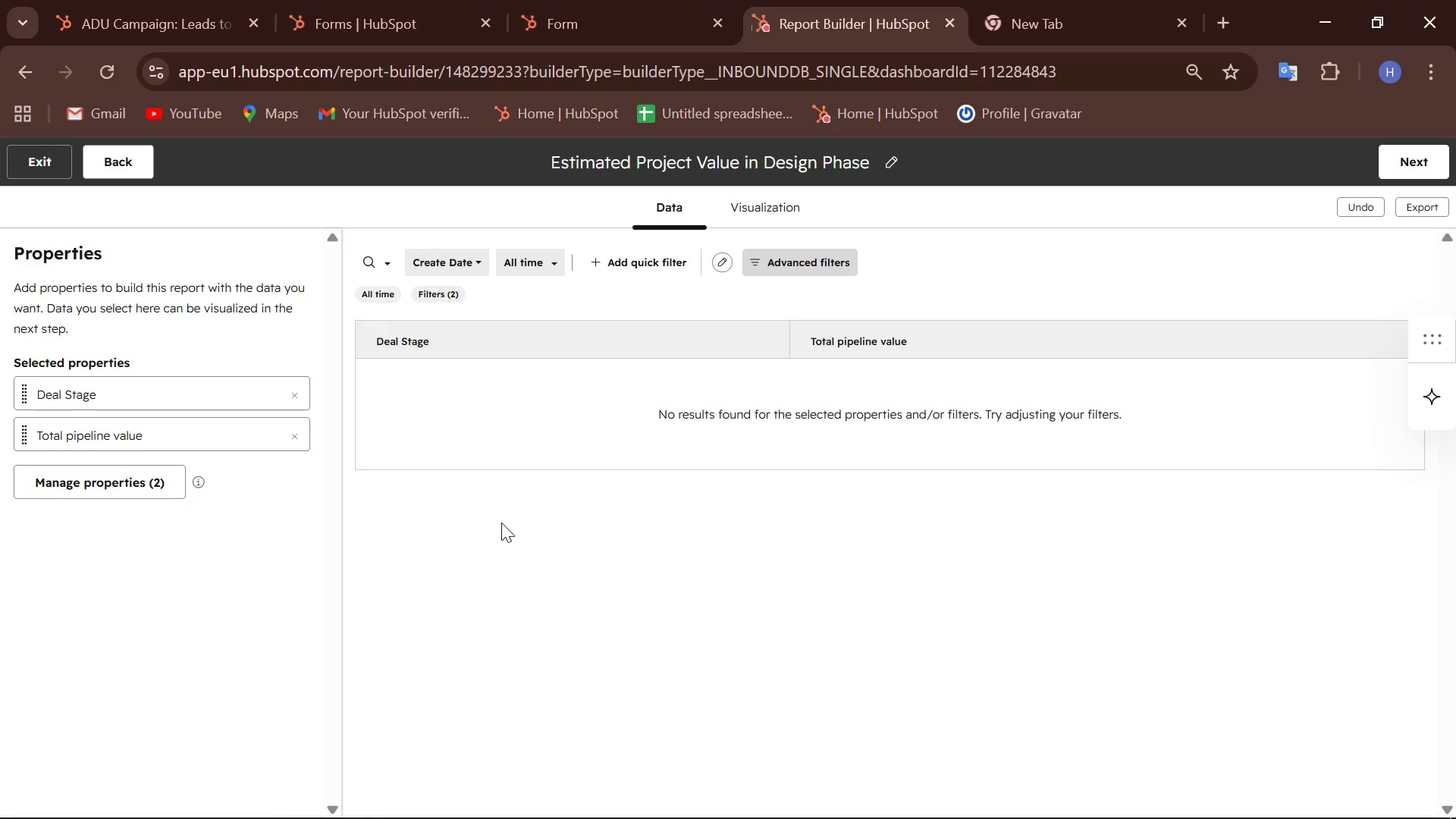 
wait(58.67)
 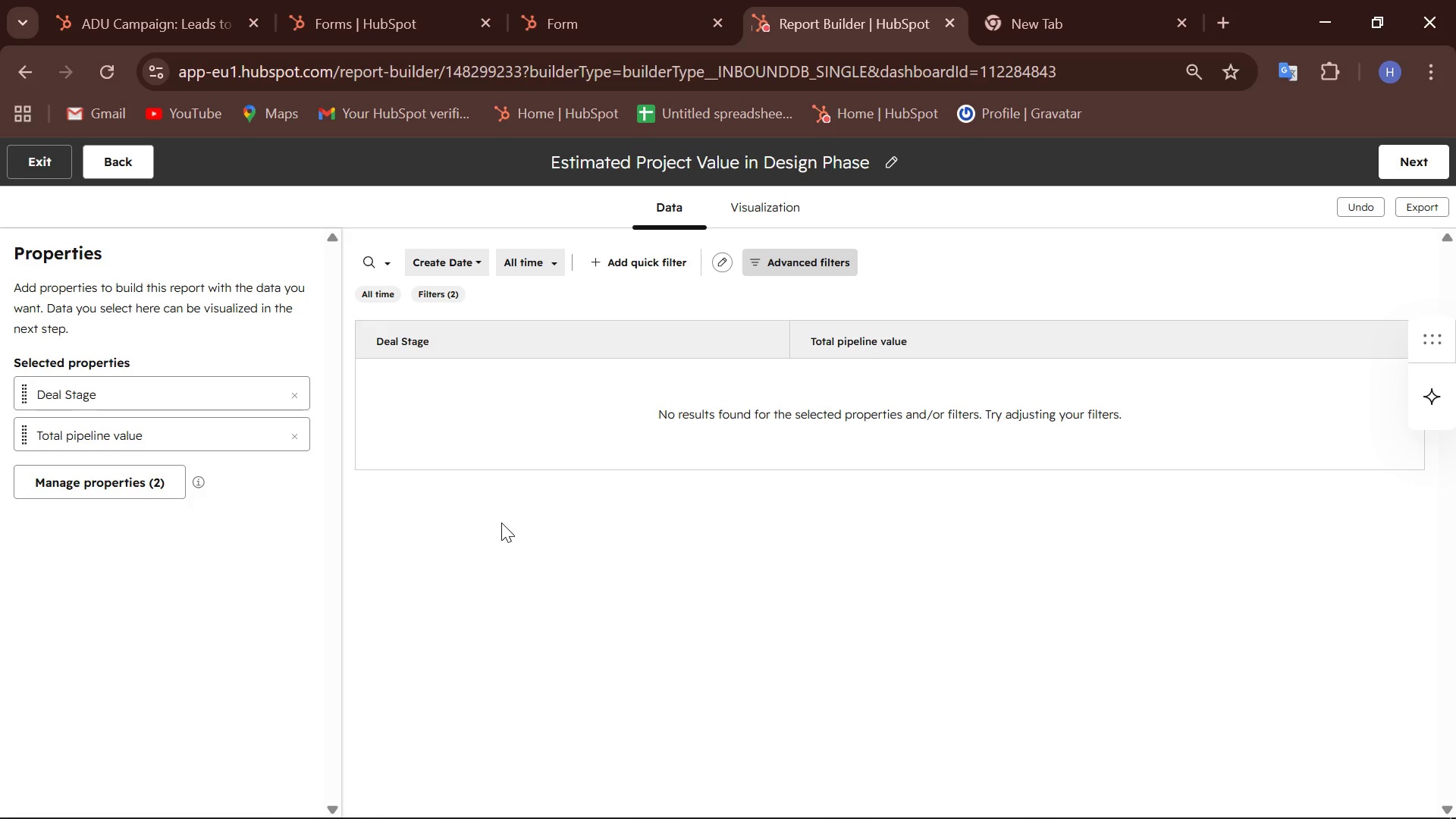 
left_click([457, 265])
 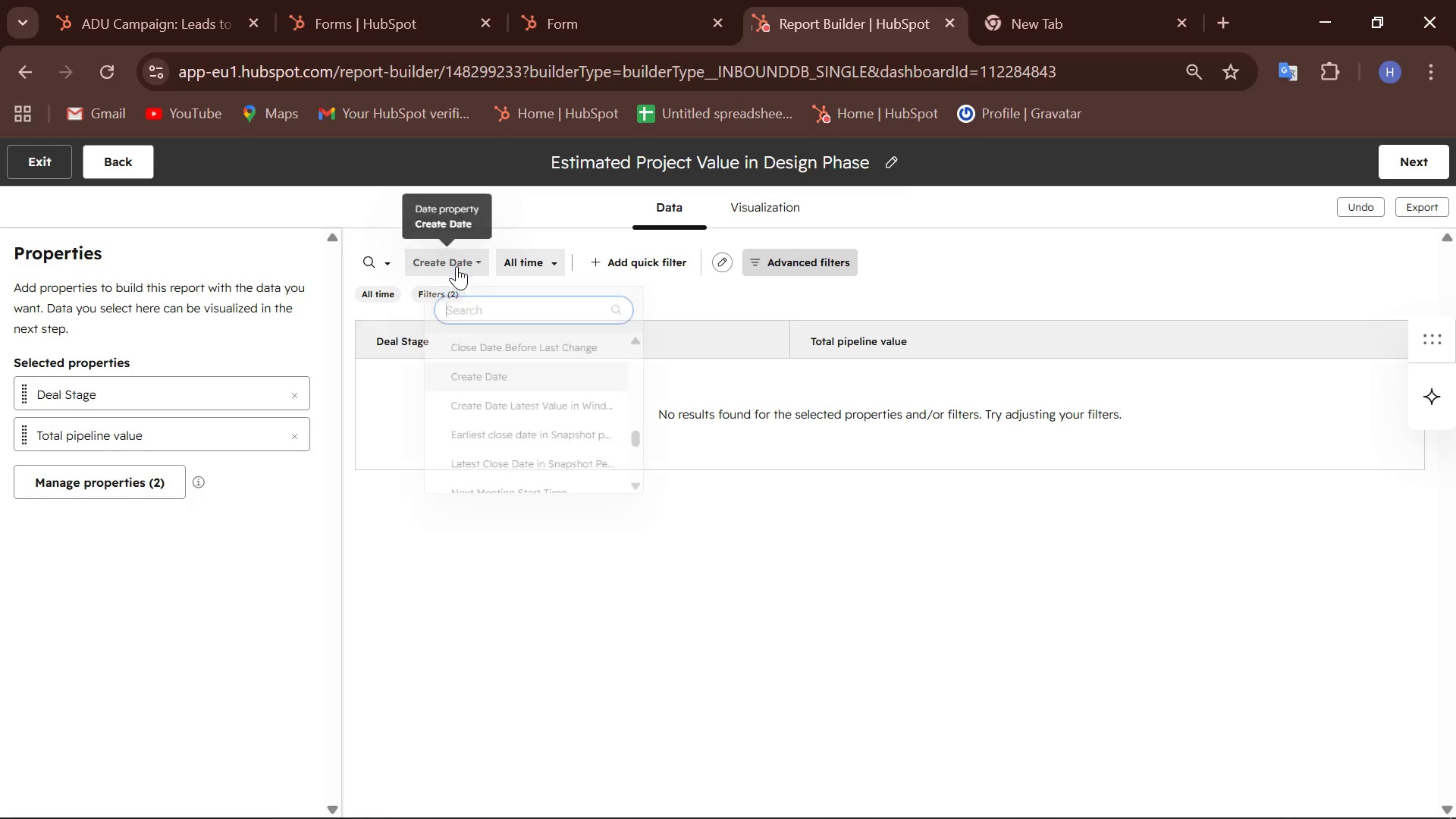 
mouse_move([451, 293])
 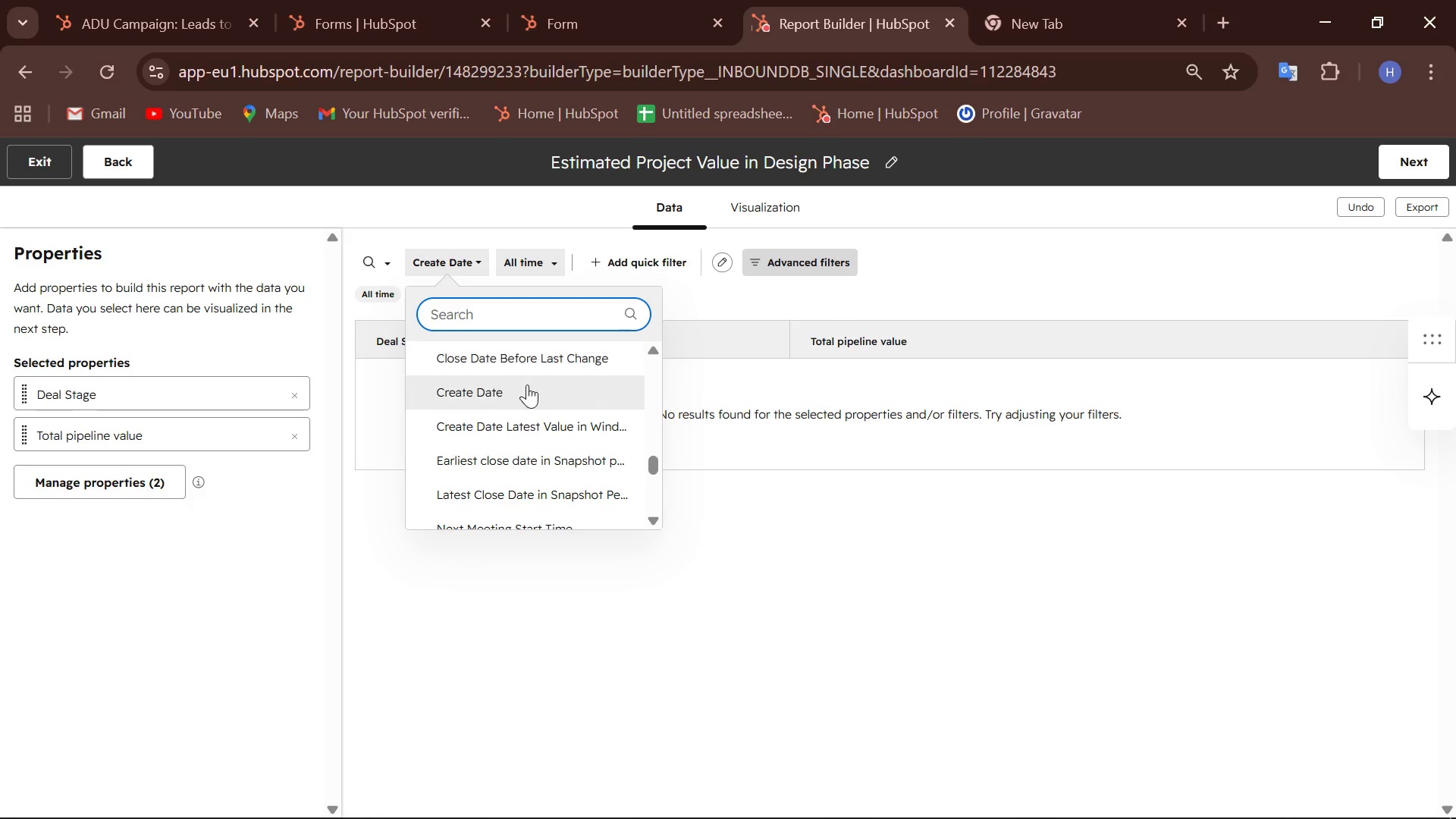 
scroll: coordinate [535, 384], scroll_direction: down, amount: 1.0
 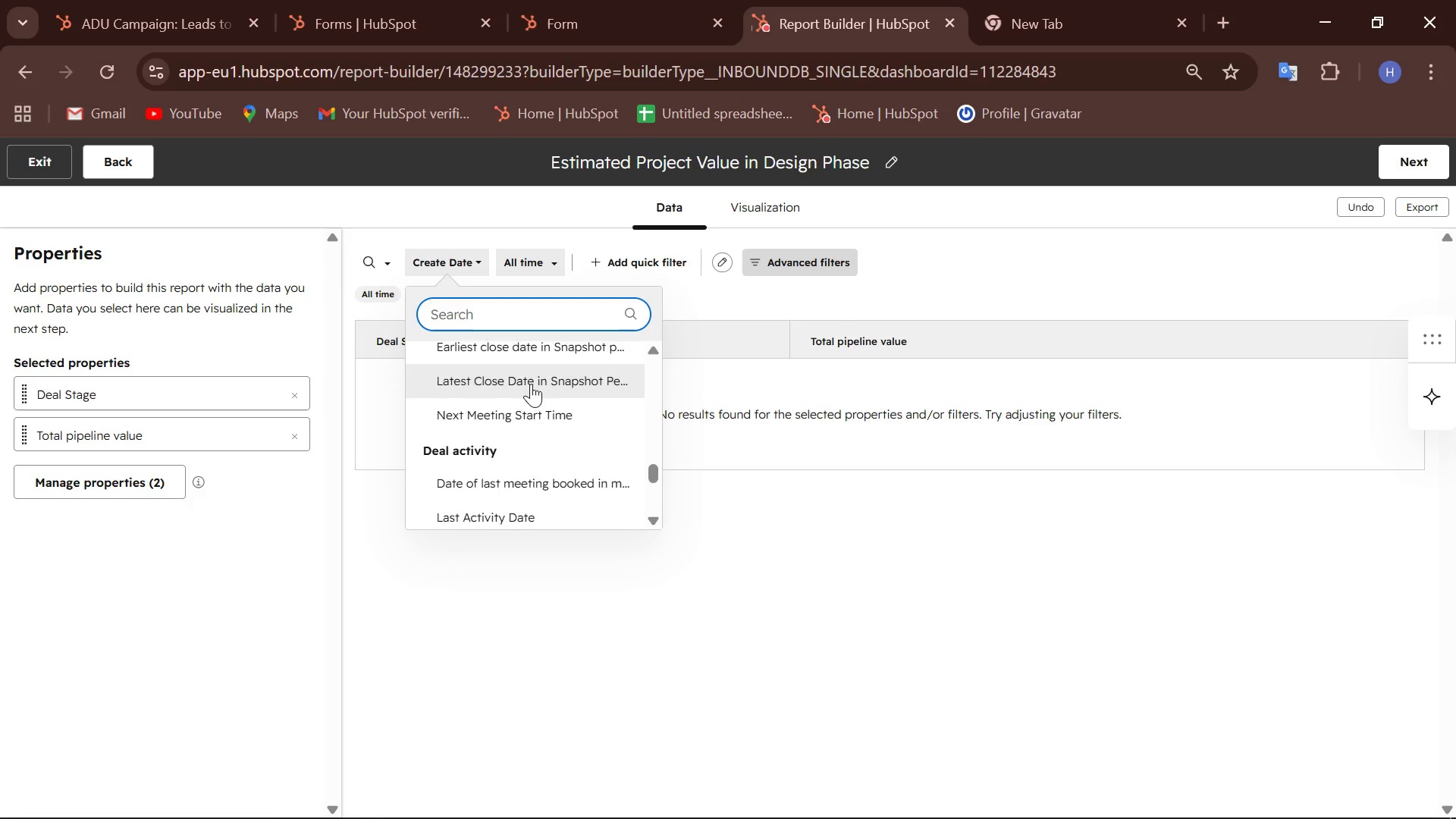 
scroll: coordinate [531, 383], scroll_direction: none, amount: 0.0
 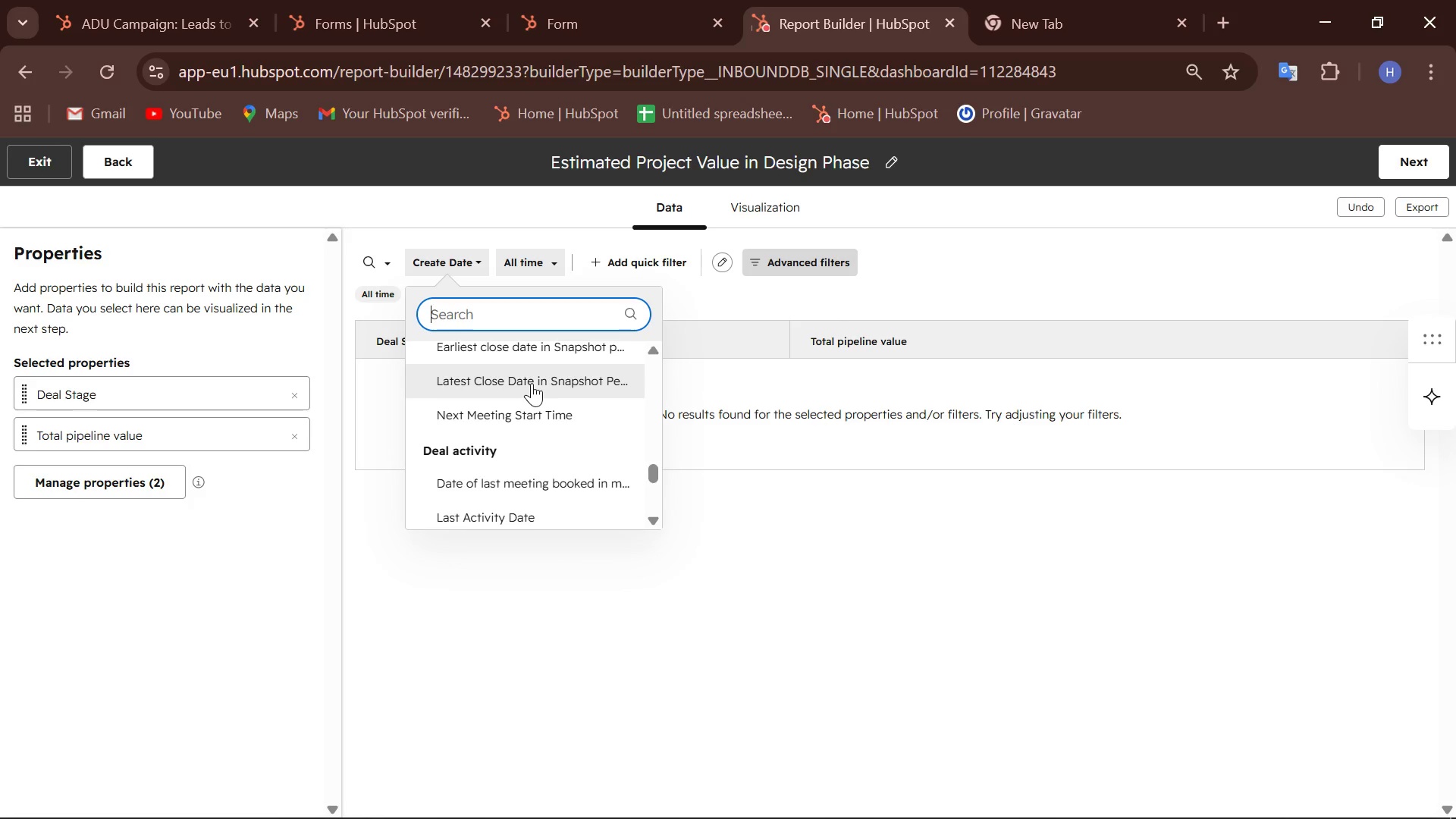 
scroll: coordinate [528, 383], scroll_direction: down, amount: 3.0
 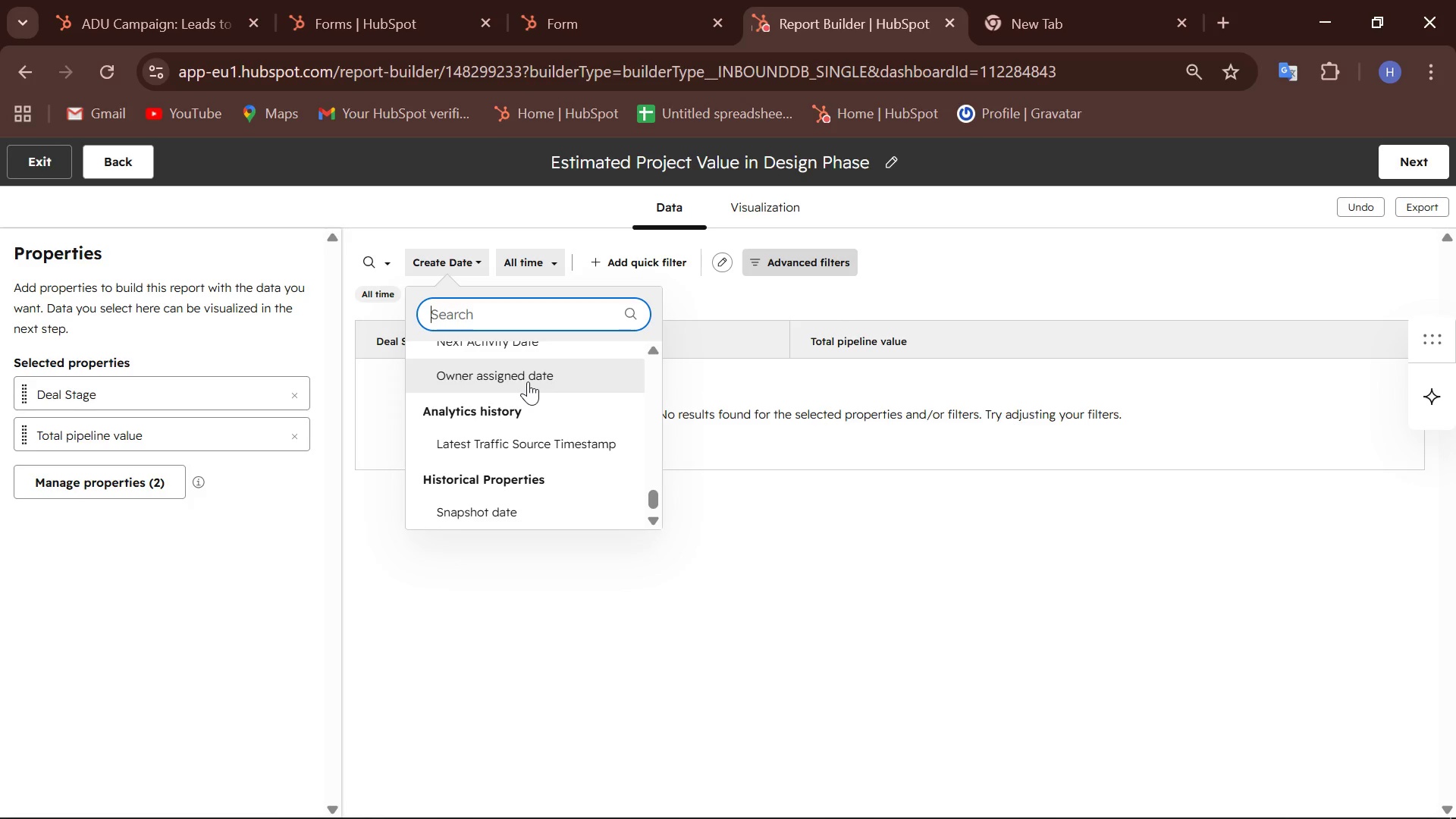 
scroll: coordinate [528, 381], scroll_direction: none, amount: 0.0
 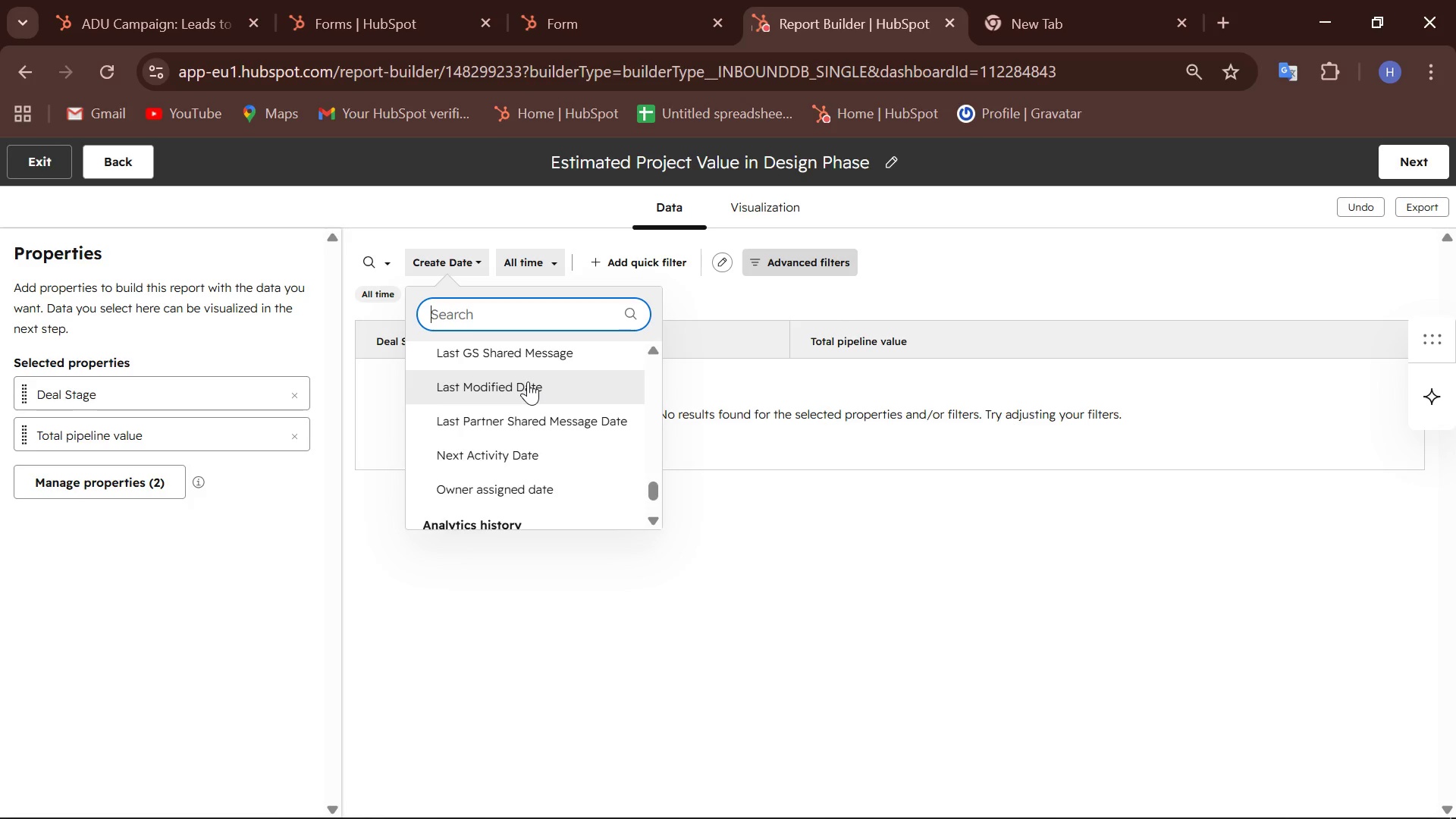 
scroll: coordinate [528, 381], scroll_direction: up, amount: 3.0
 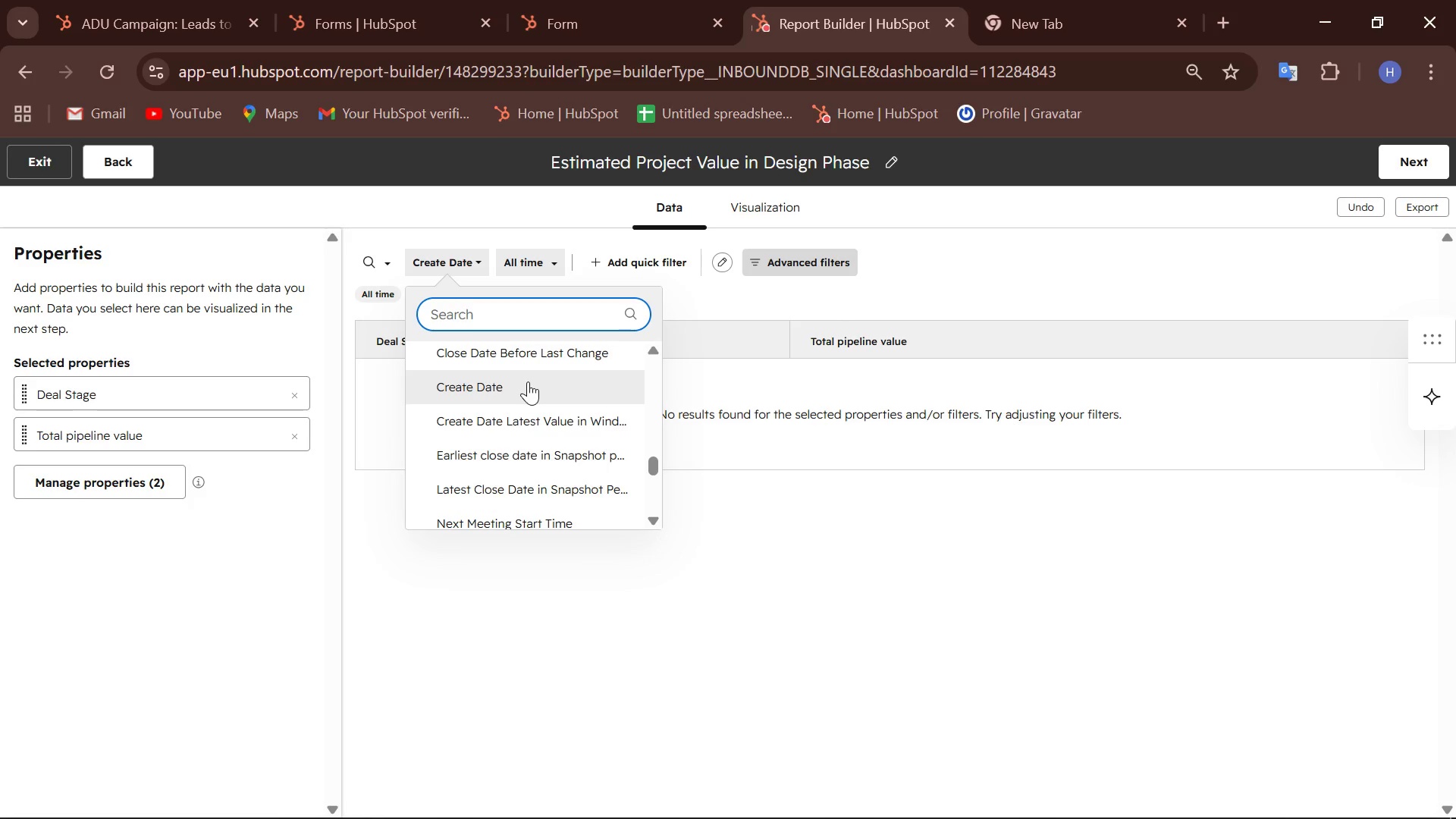 
type(app)
 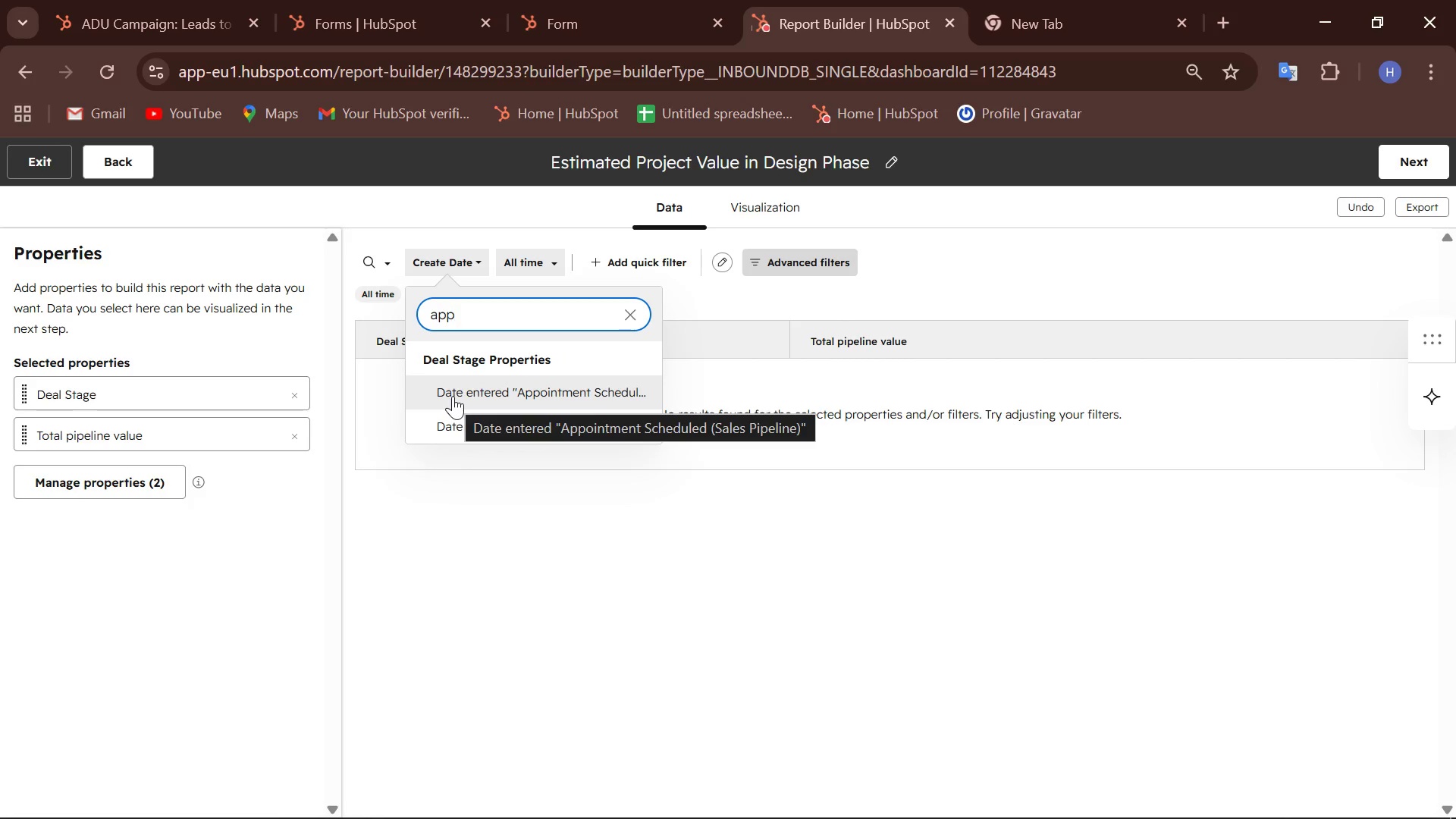 
wait(8.69)
 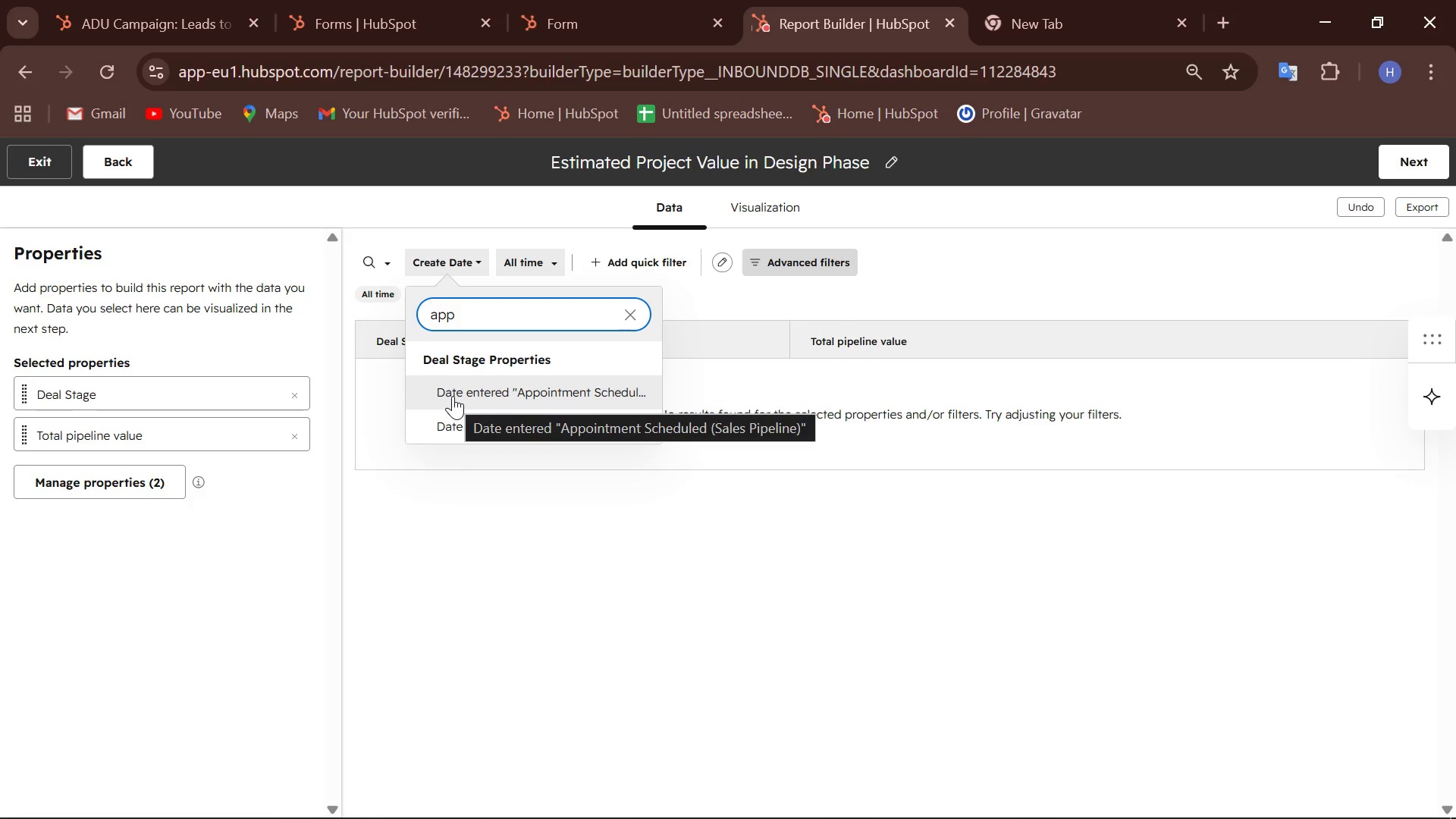 
left_click([528, 400])
 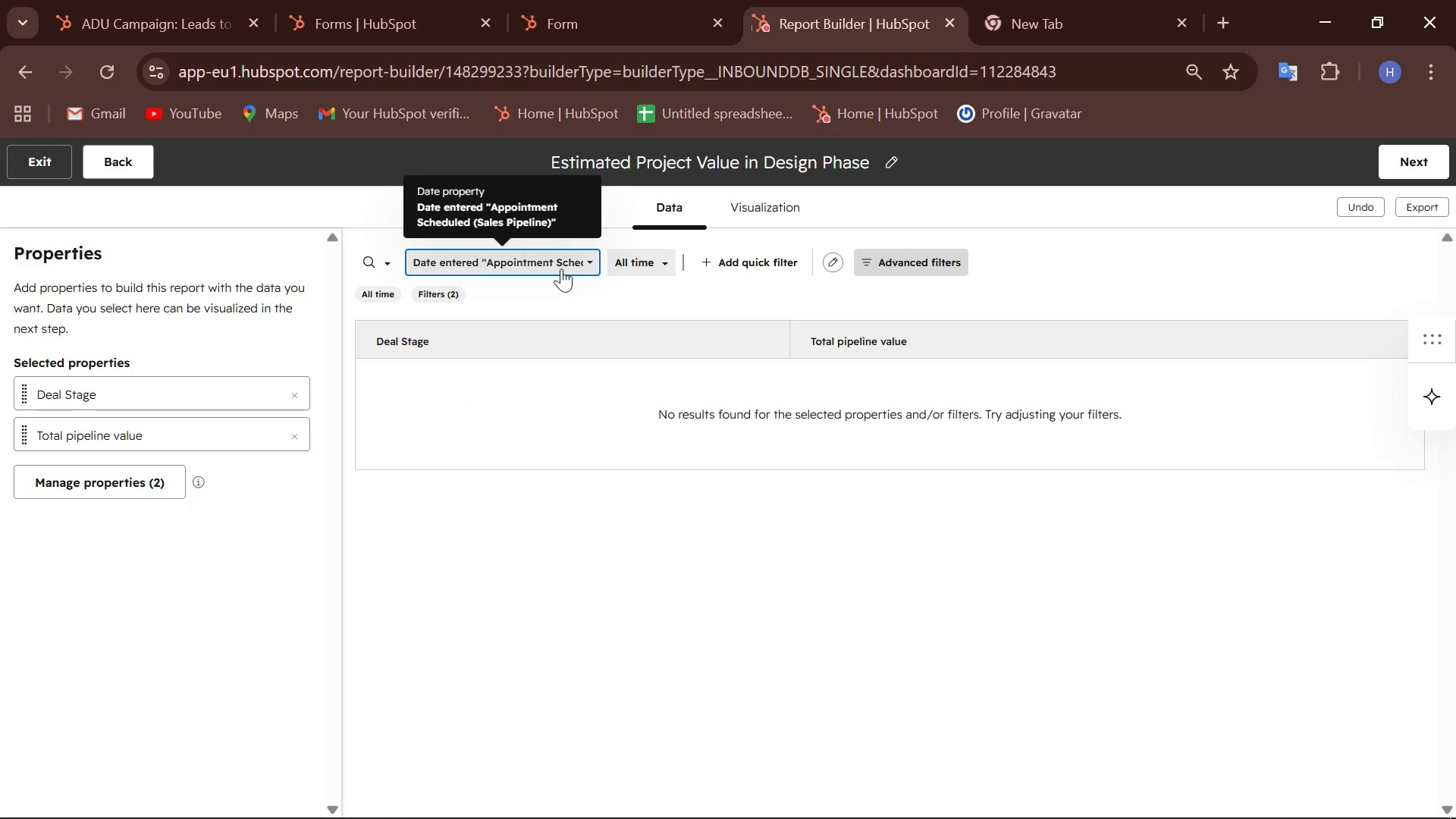 
left_click([561, 263])
 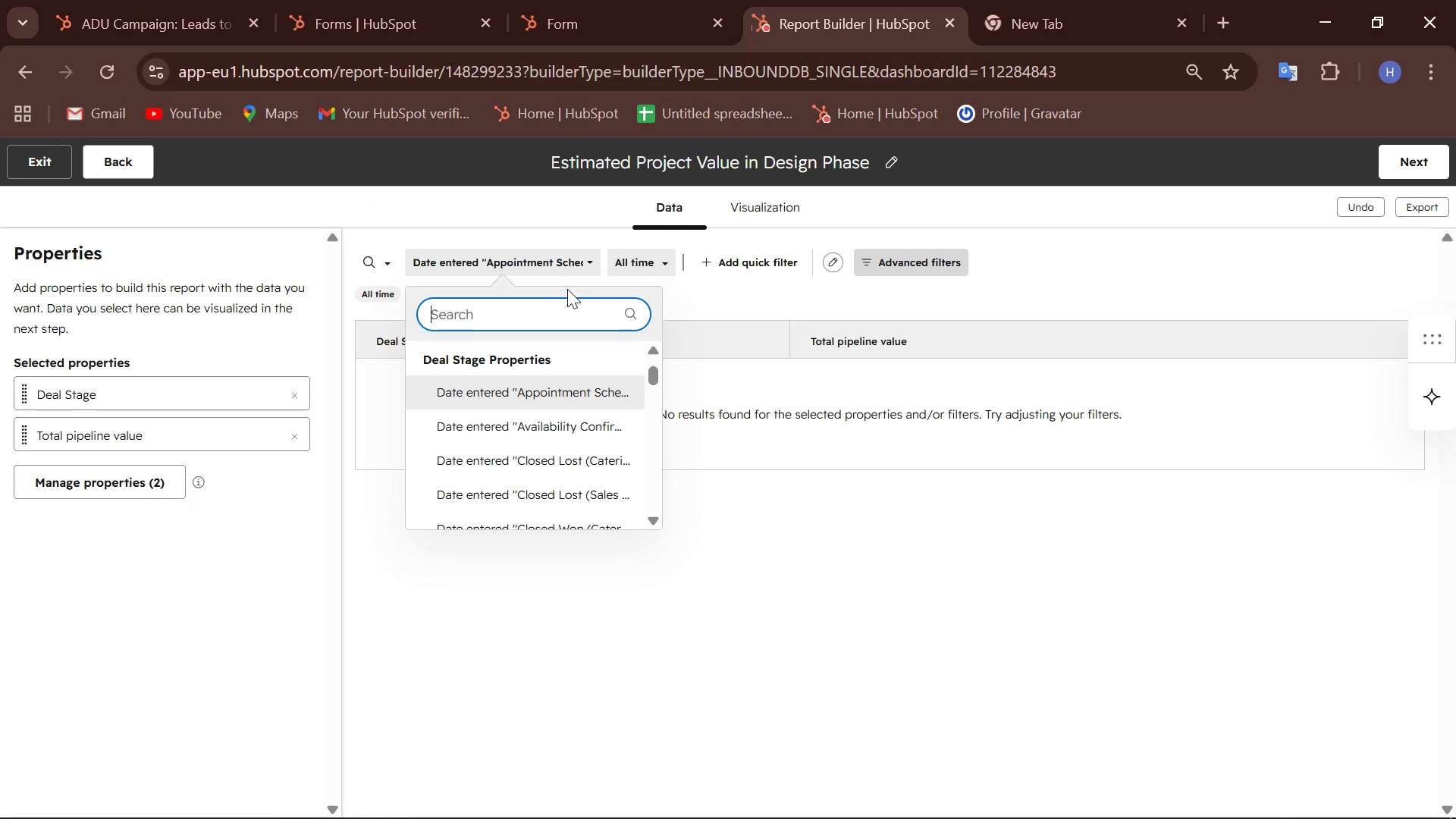 
type(appo)
 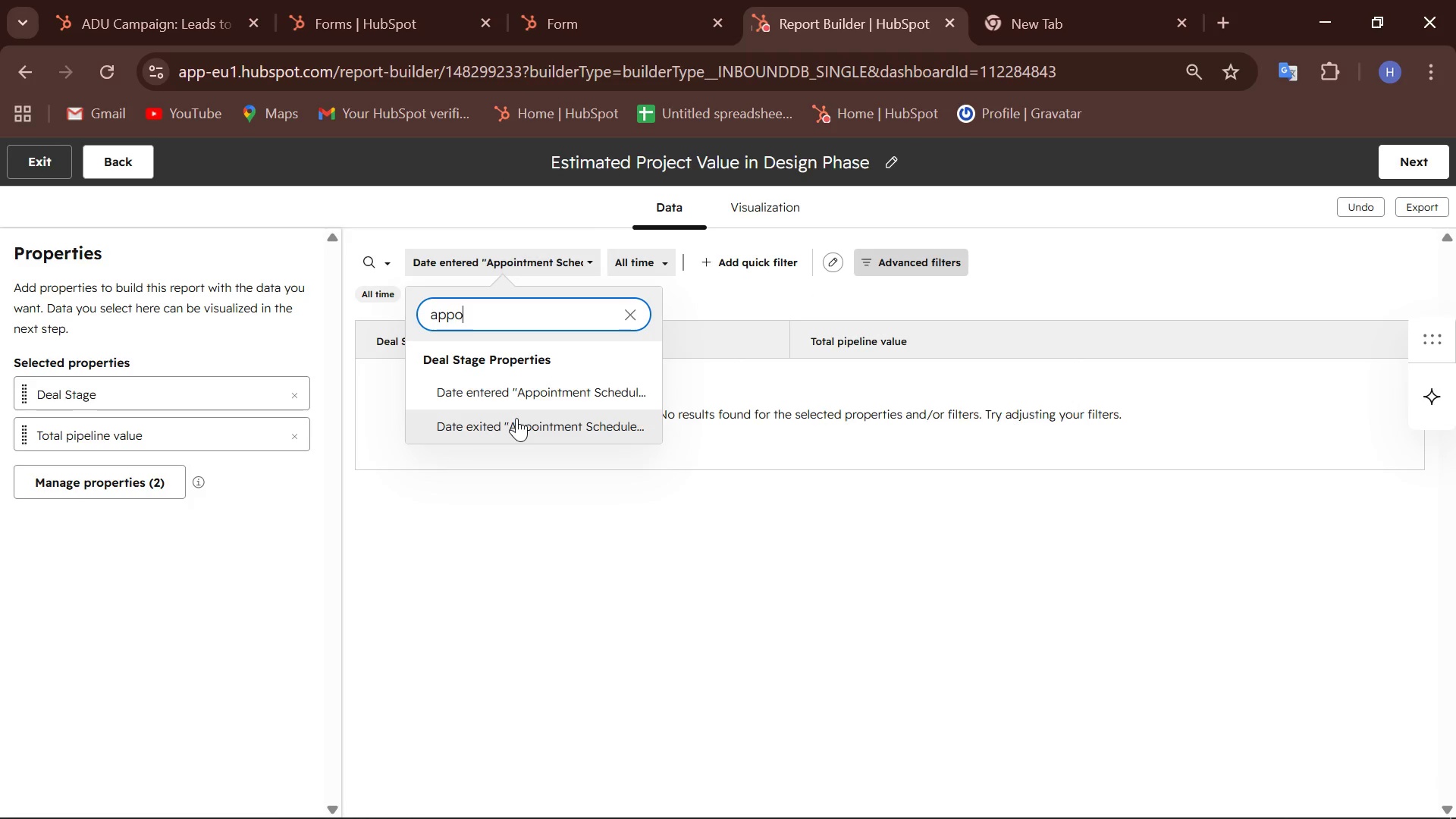 
left_click([515, 419])
 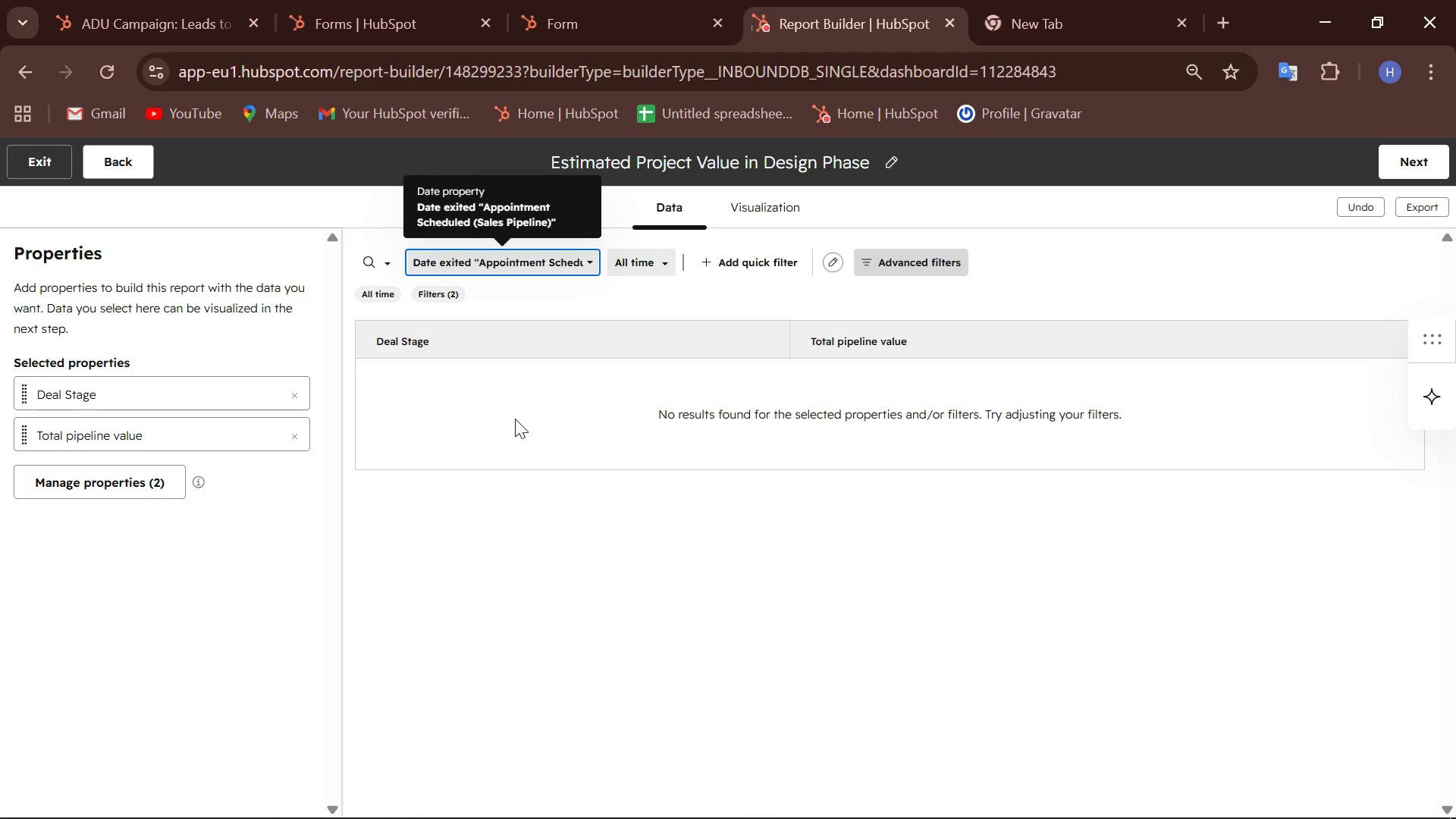 
wait(16.31)
 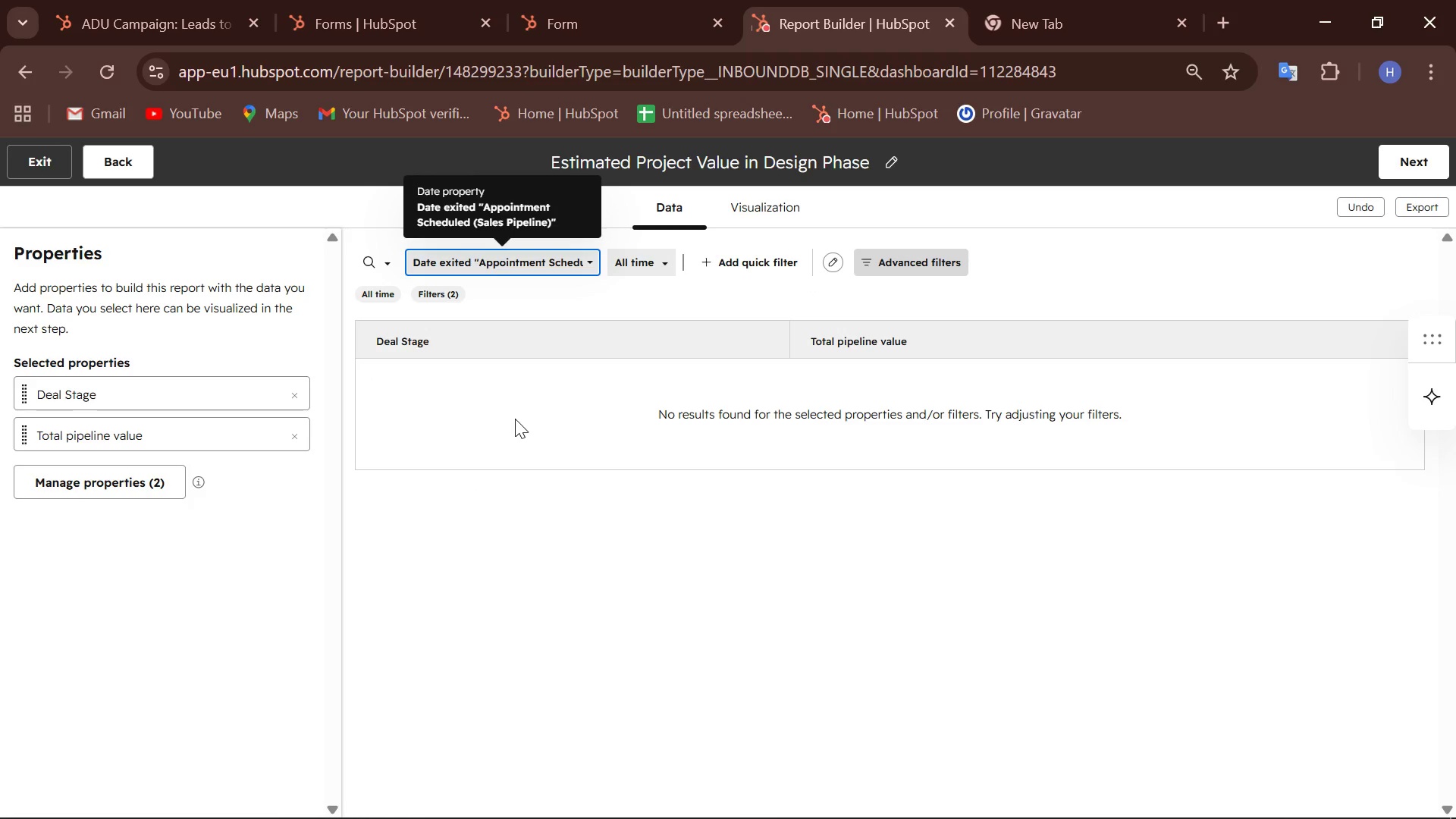 
left_click([877, 266])
 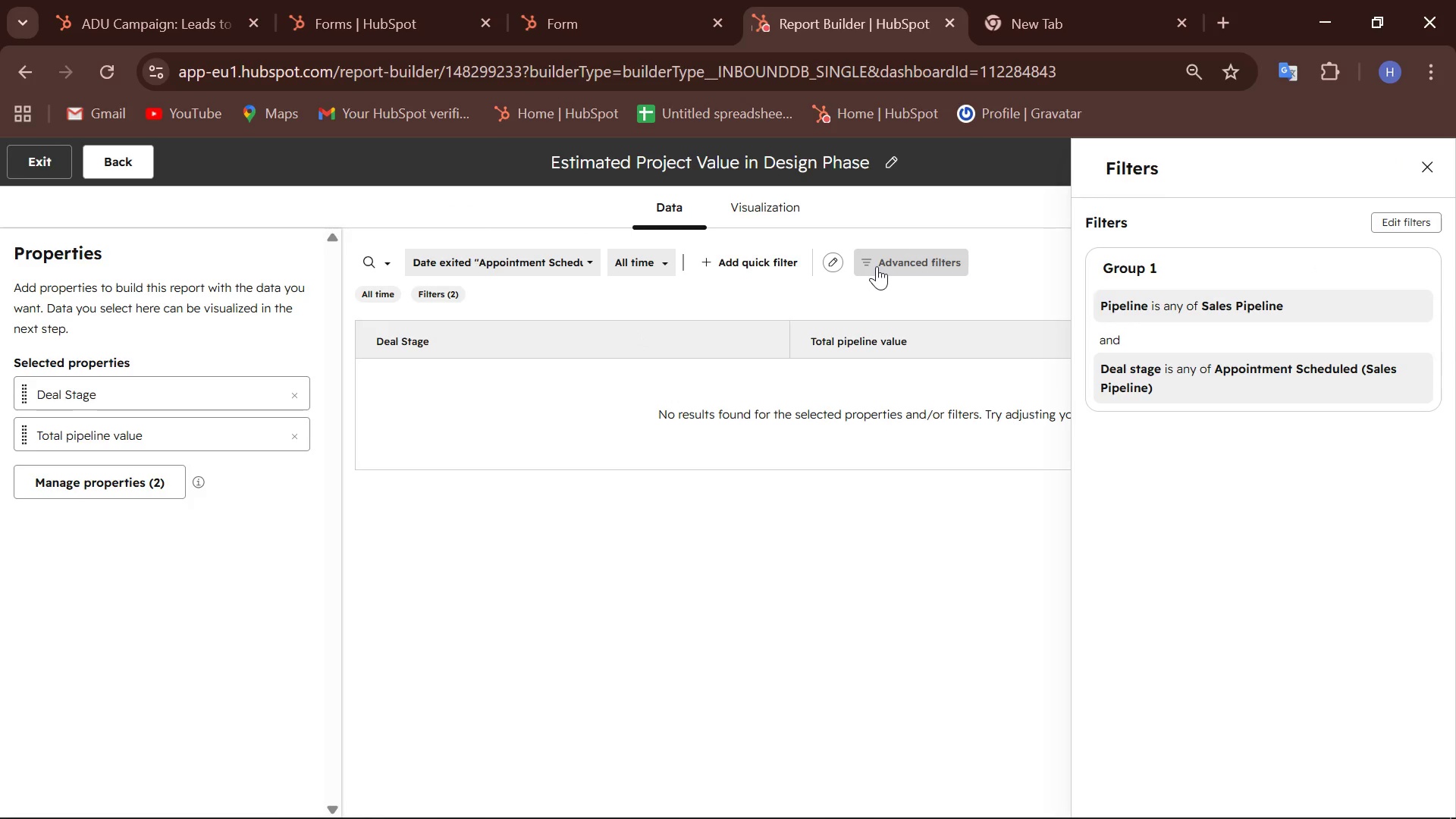 
left_click([877, 266])
 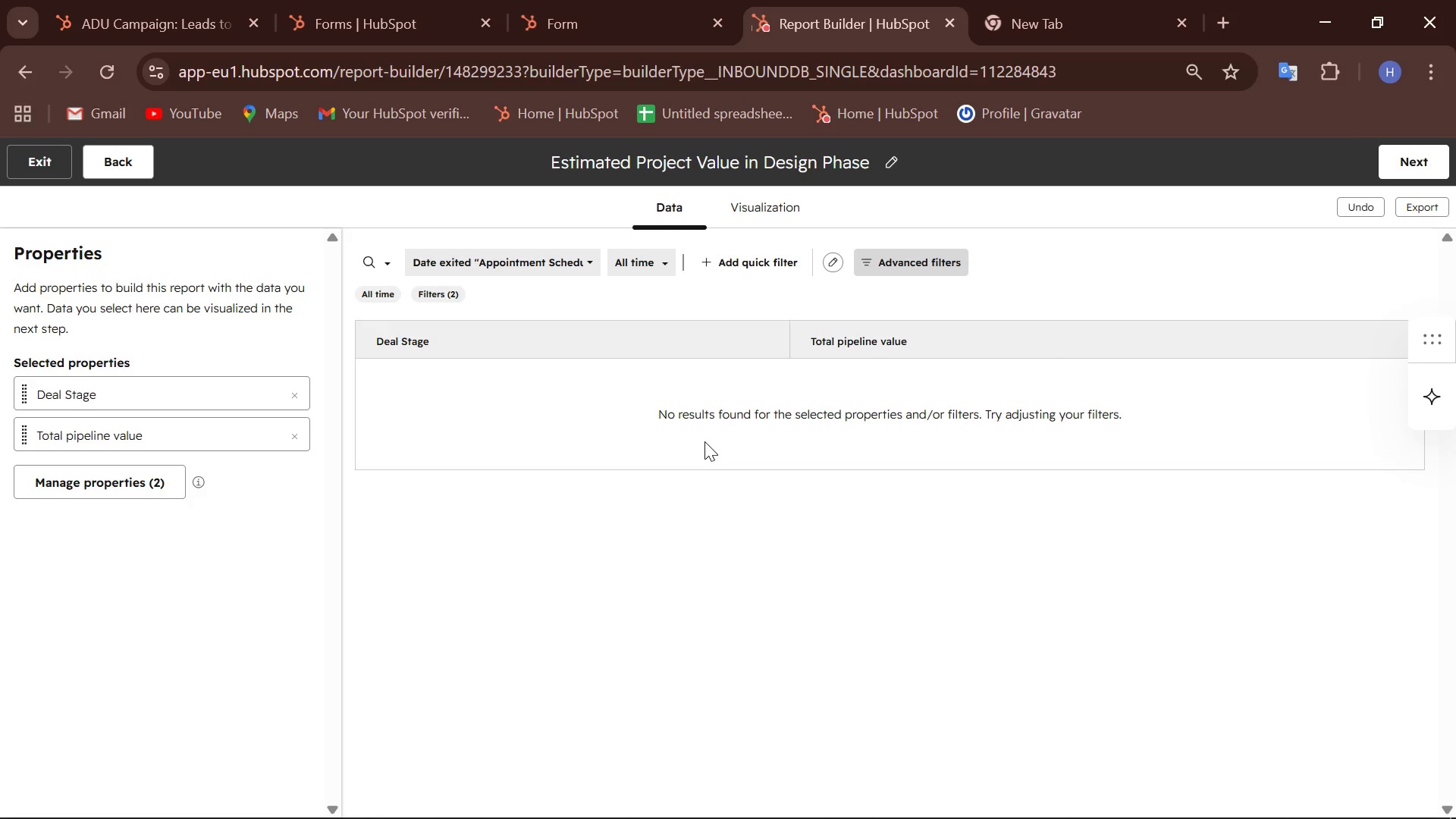 
wait(41.0)
 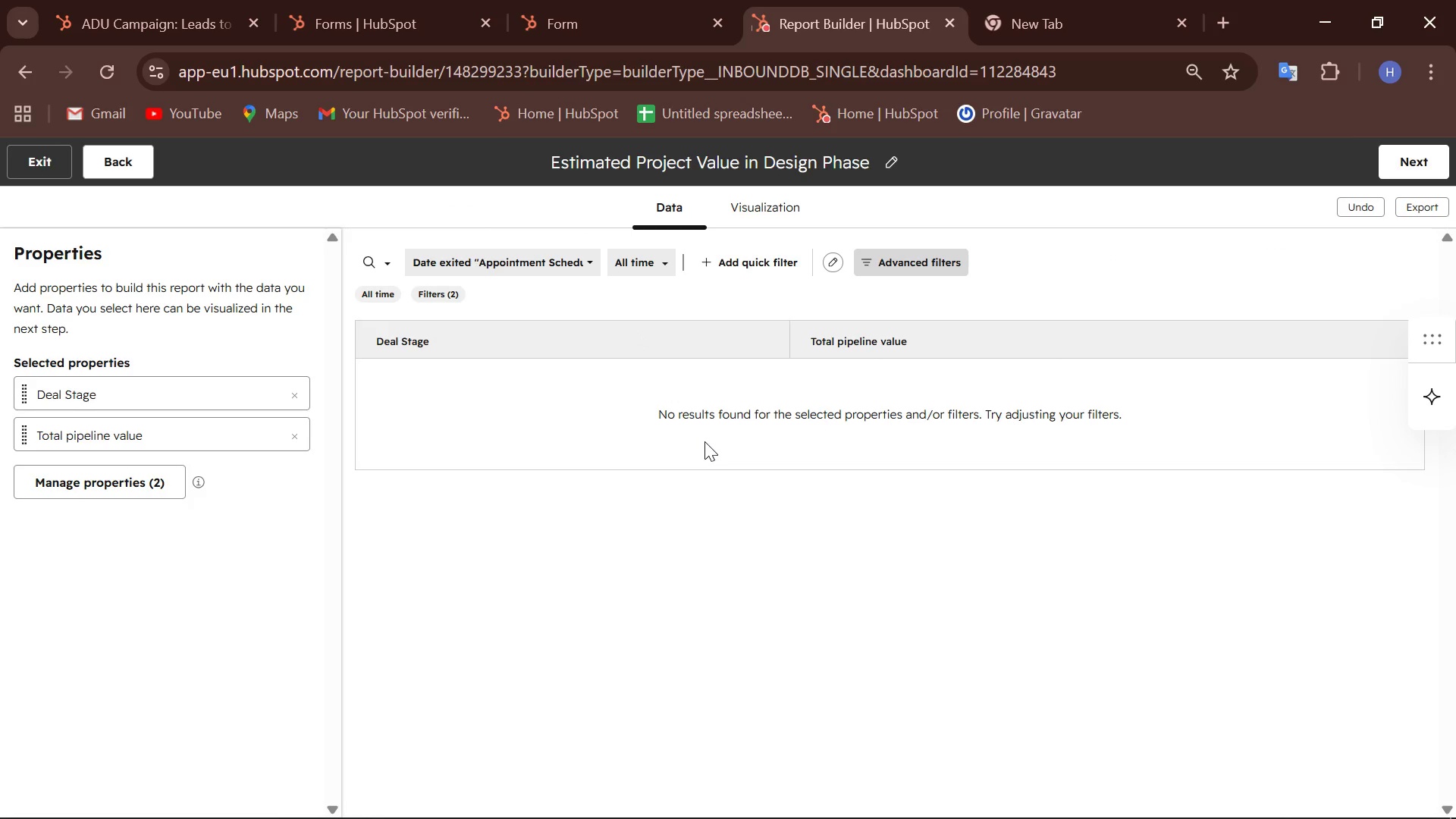 
left_click([561, 265])
 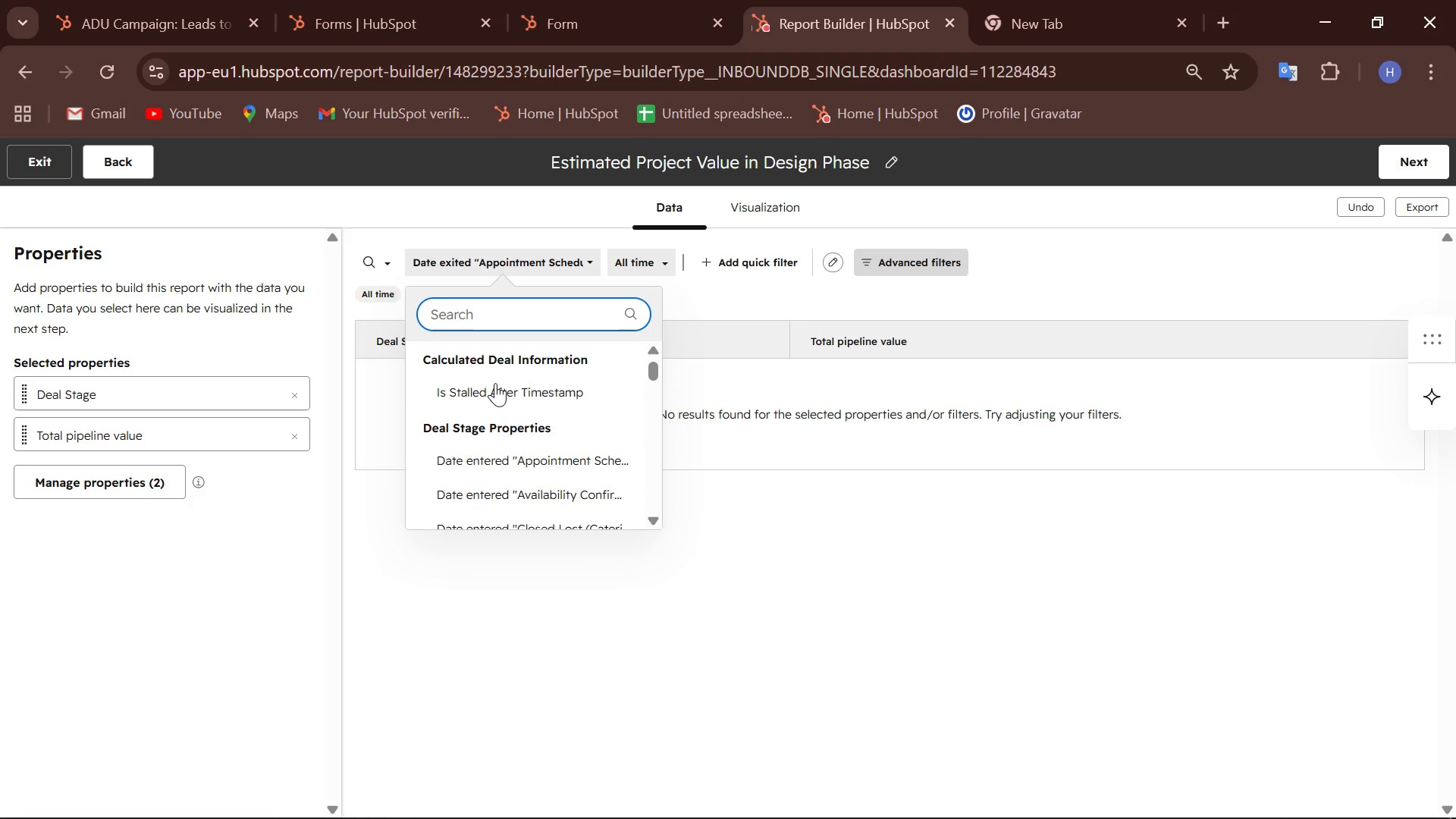 
type(cre)
 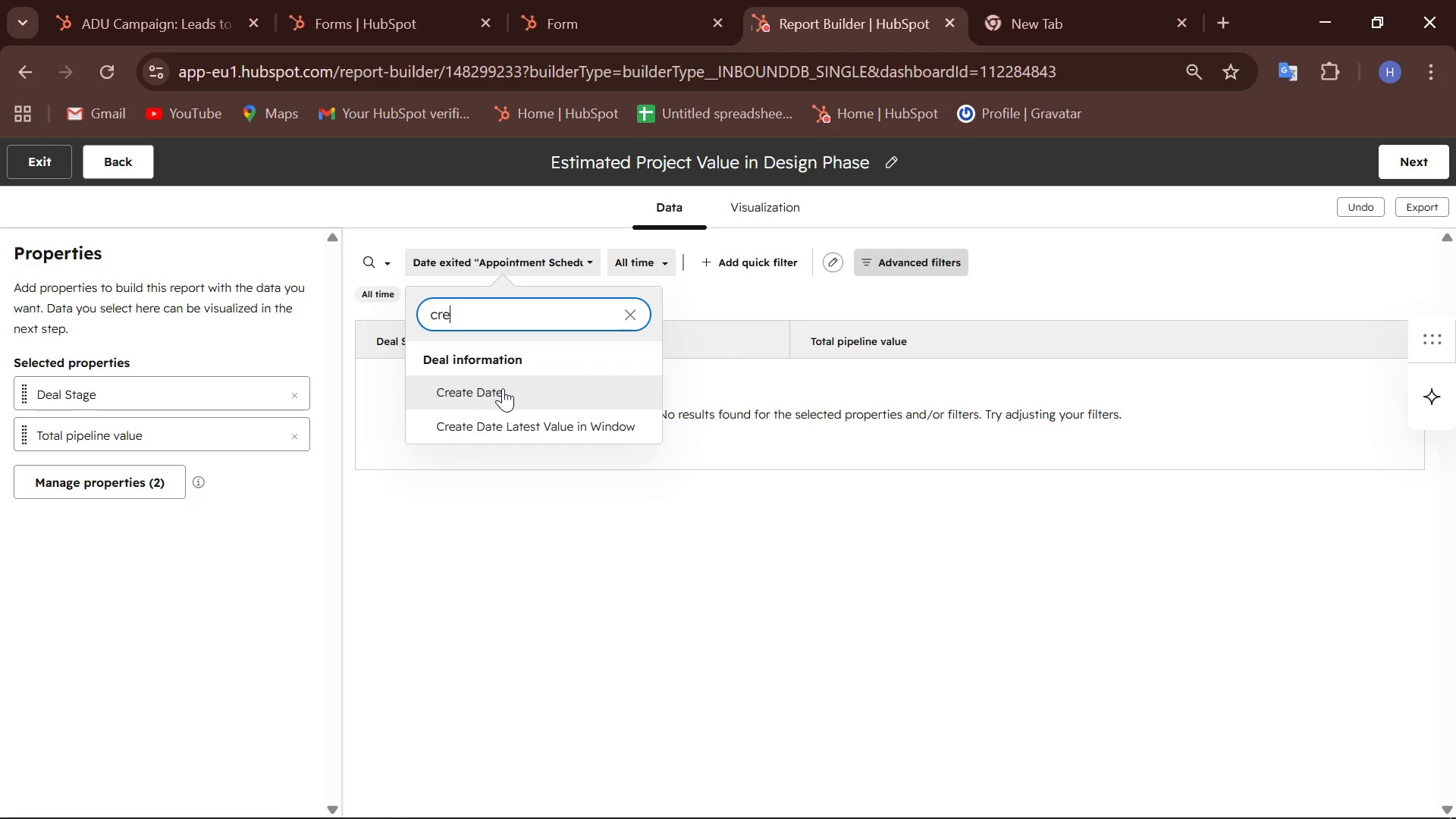 
left_click([505, 391])
 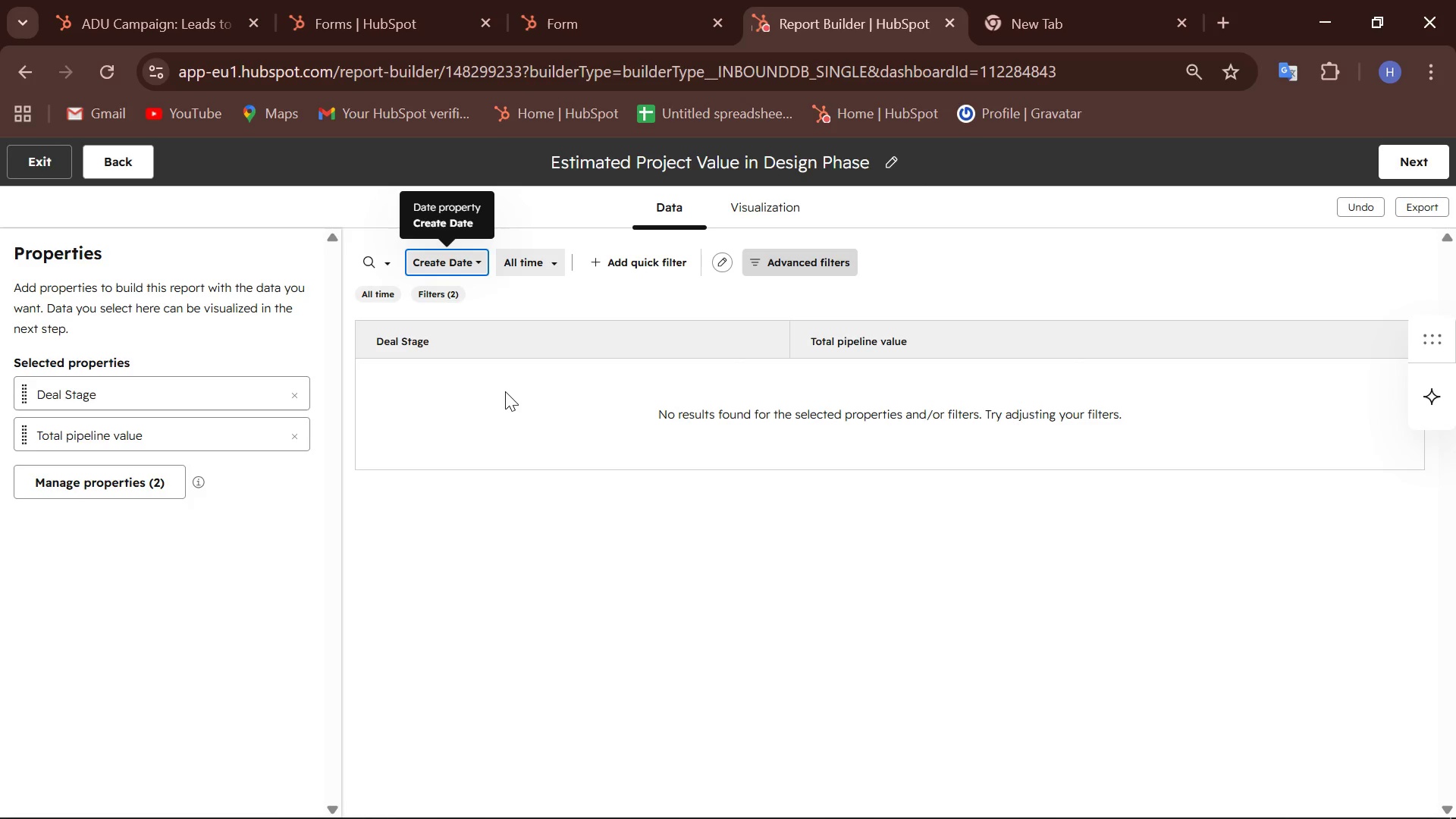 
wait(19.86)
 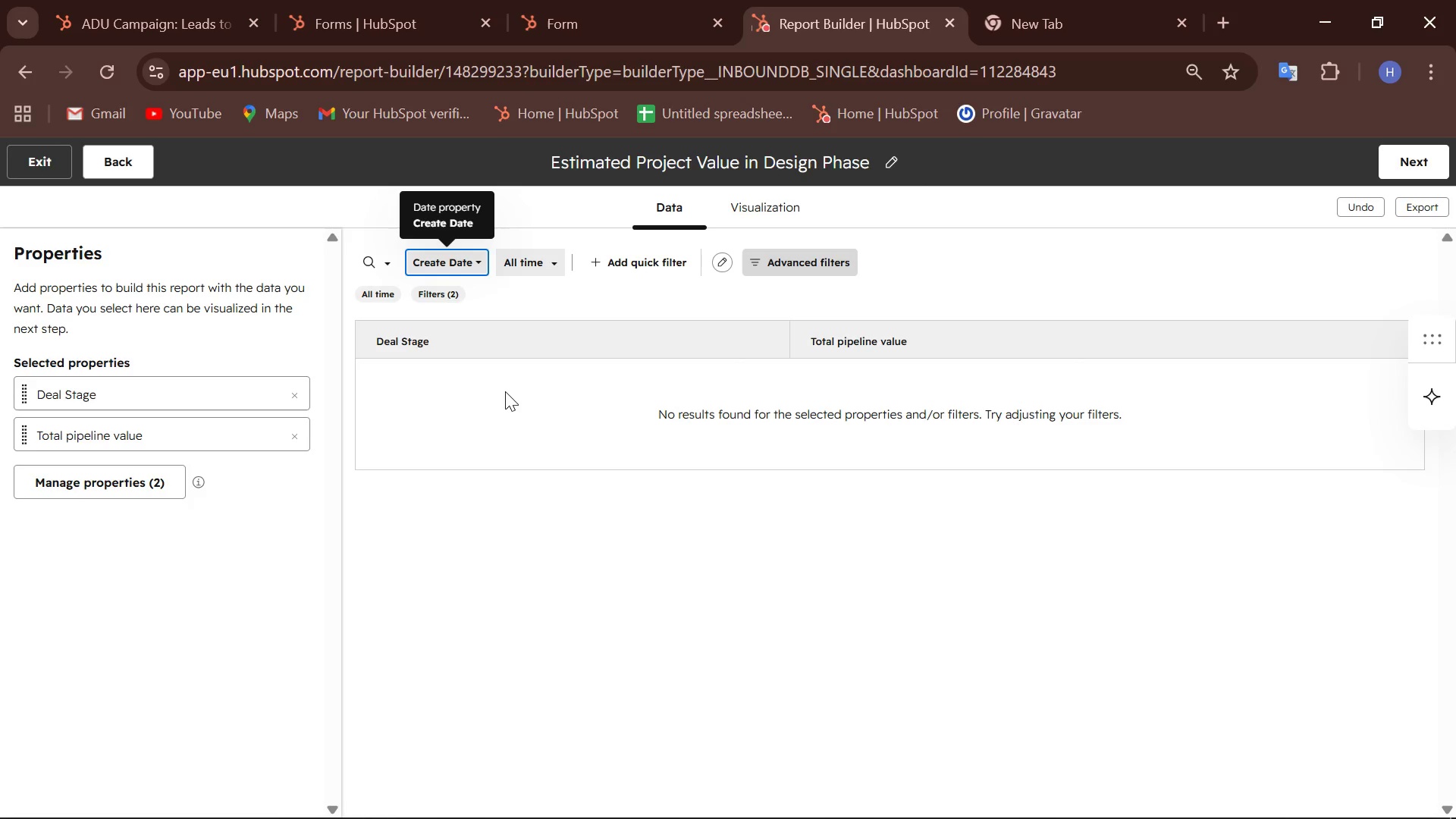 
left_click([632, 518])
 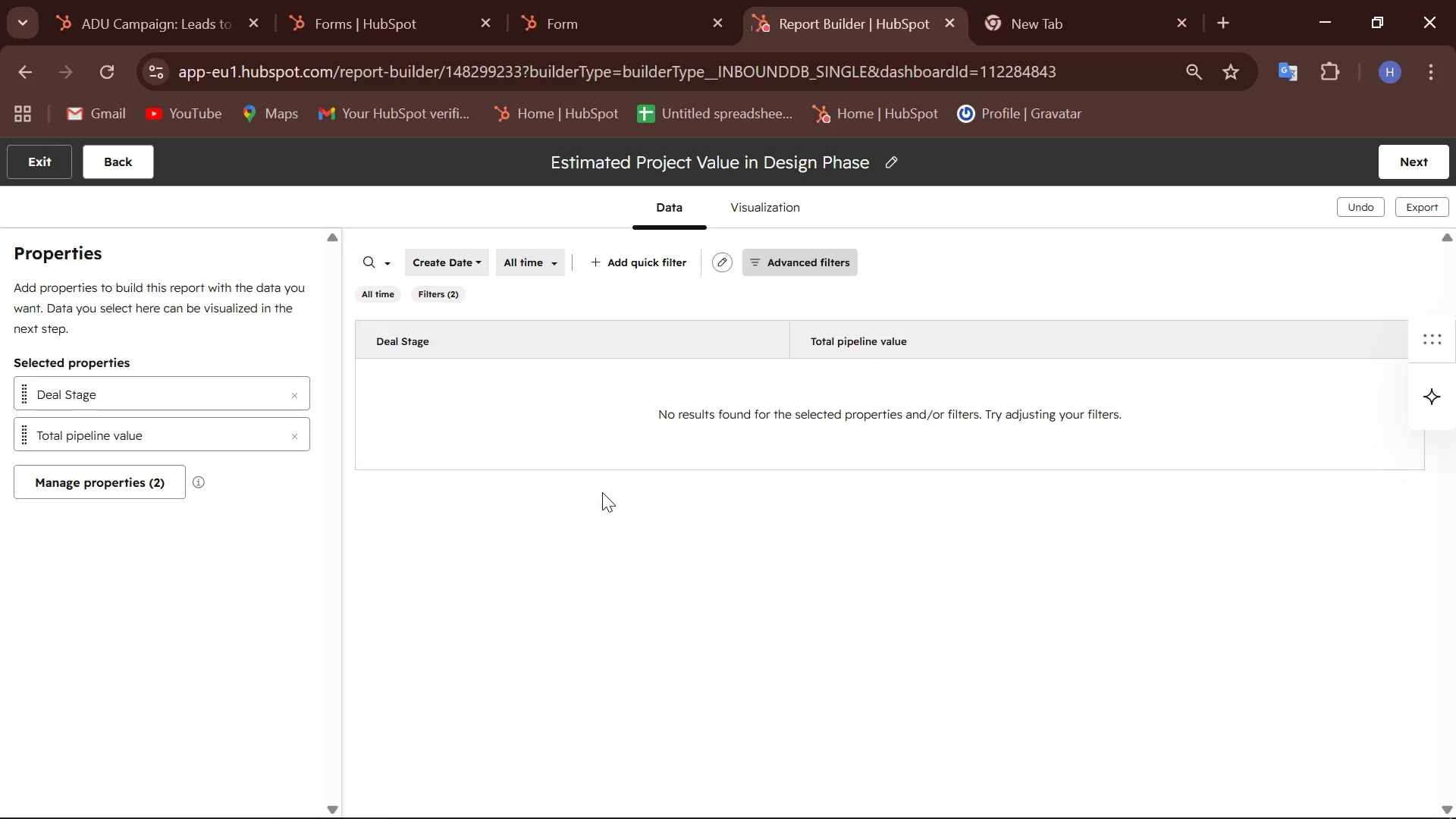 
wait(5.74)
 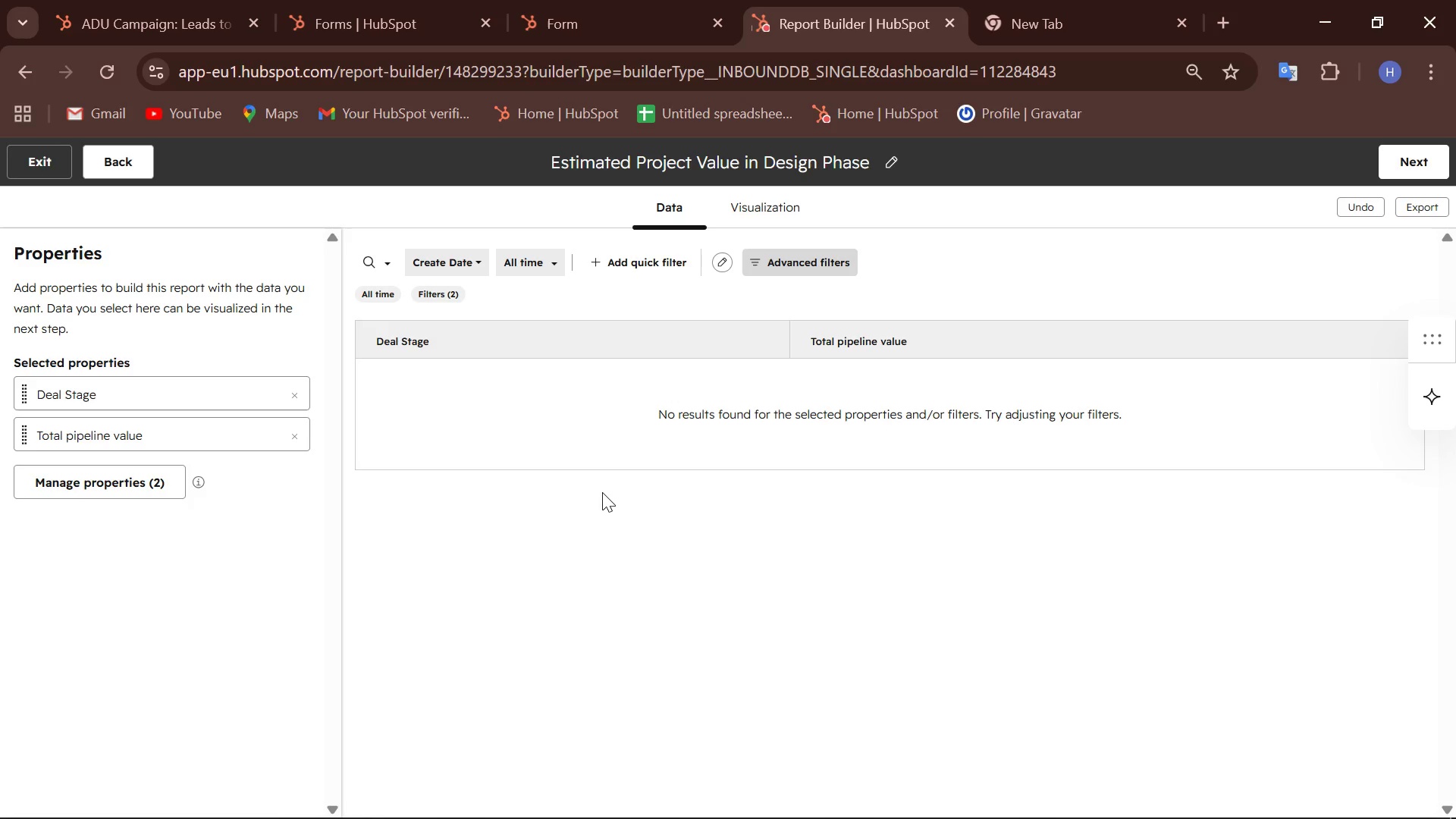 
left_click([744, 215])
 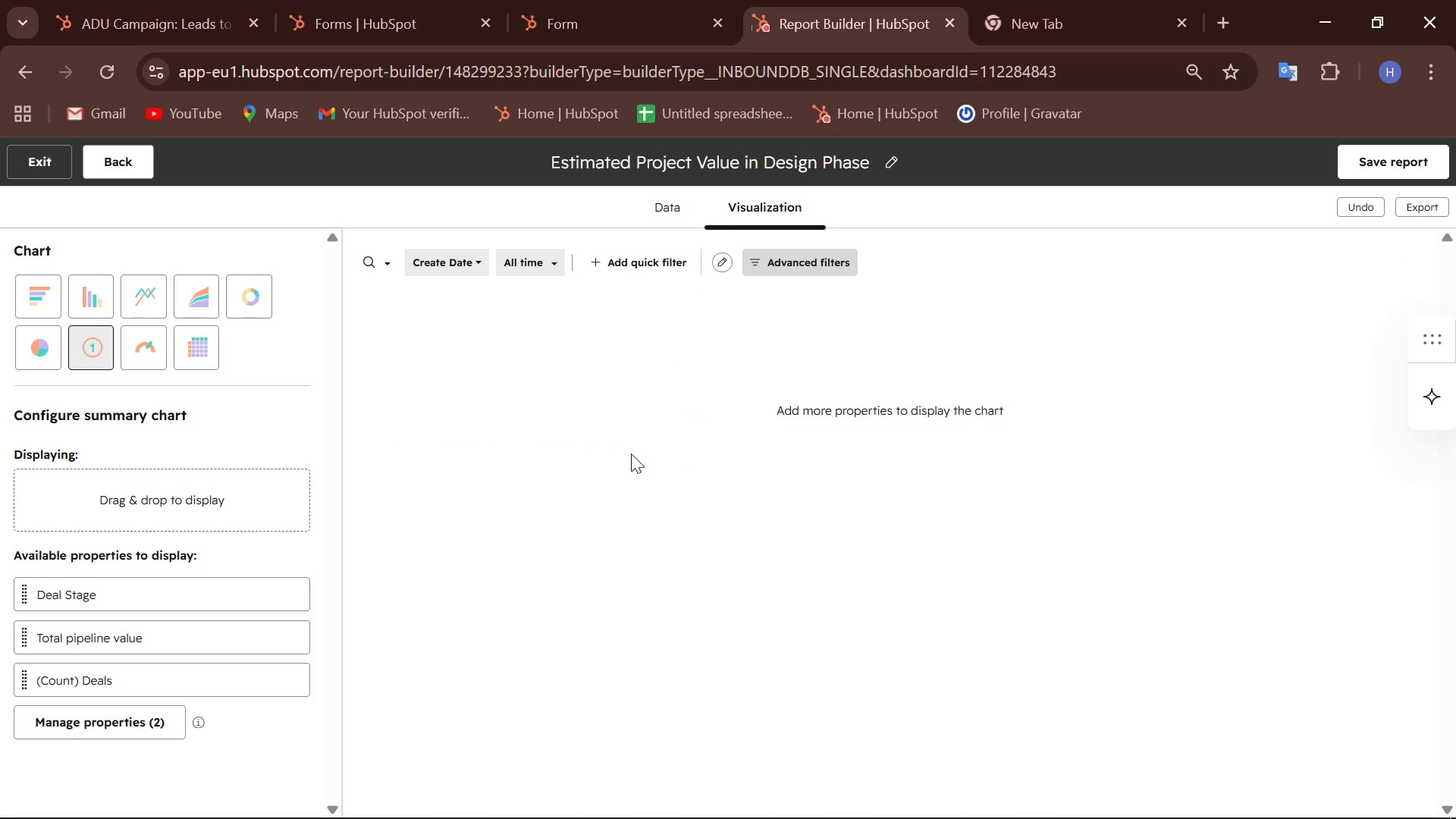 
wait(11.22)
 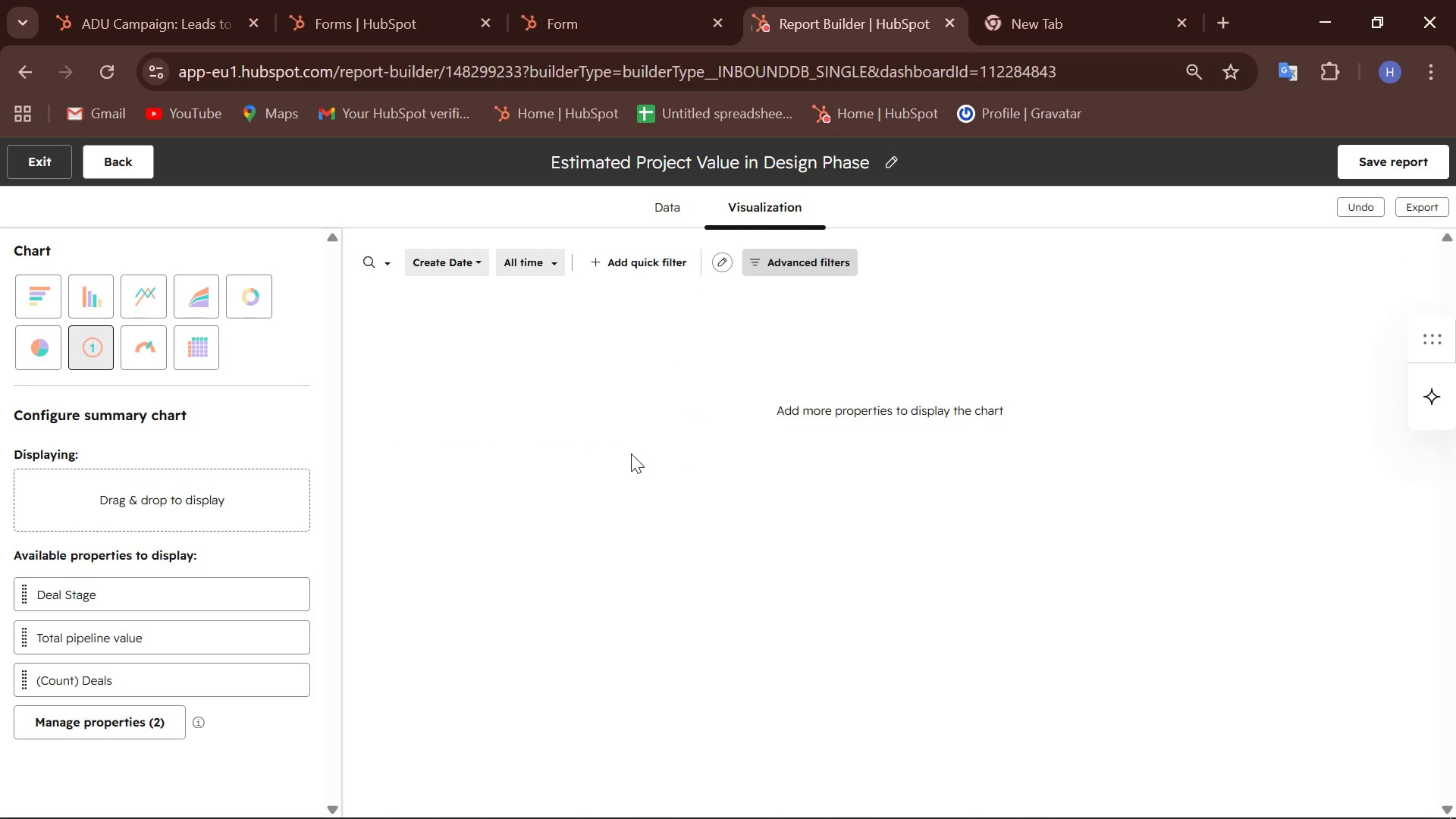 
left_click([447, 253])
 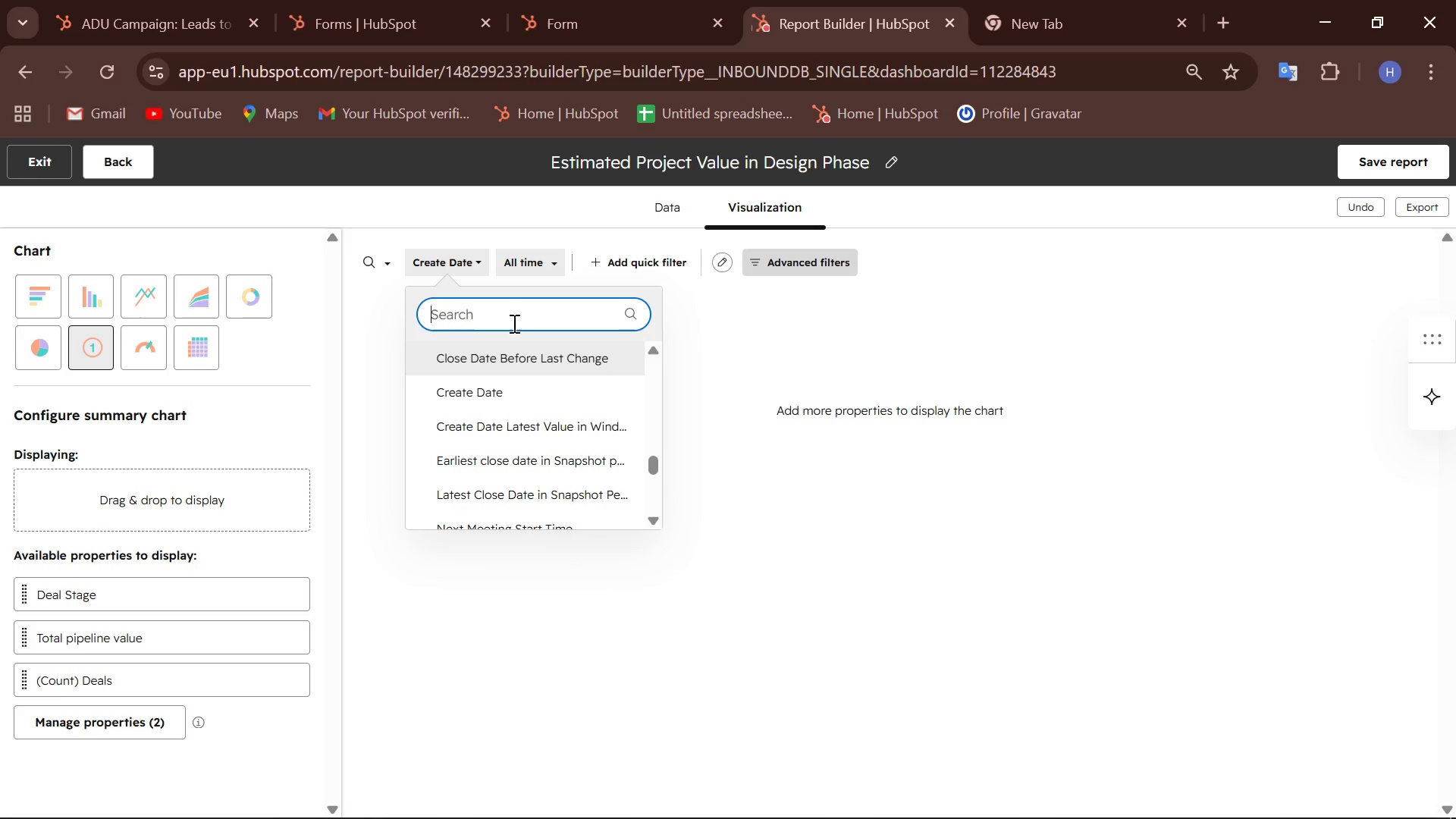 
type(app)
 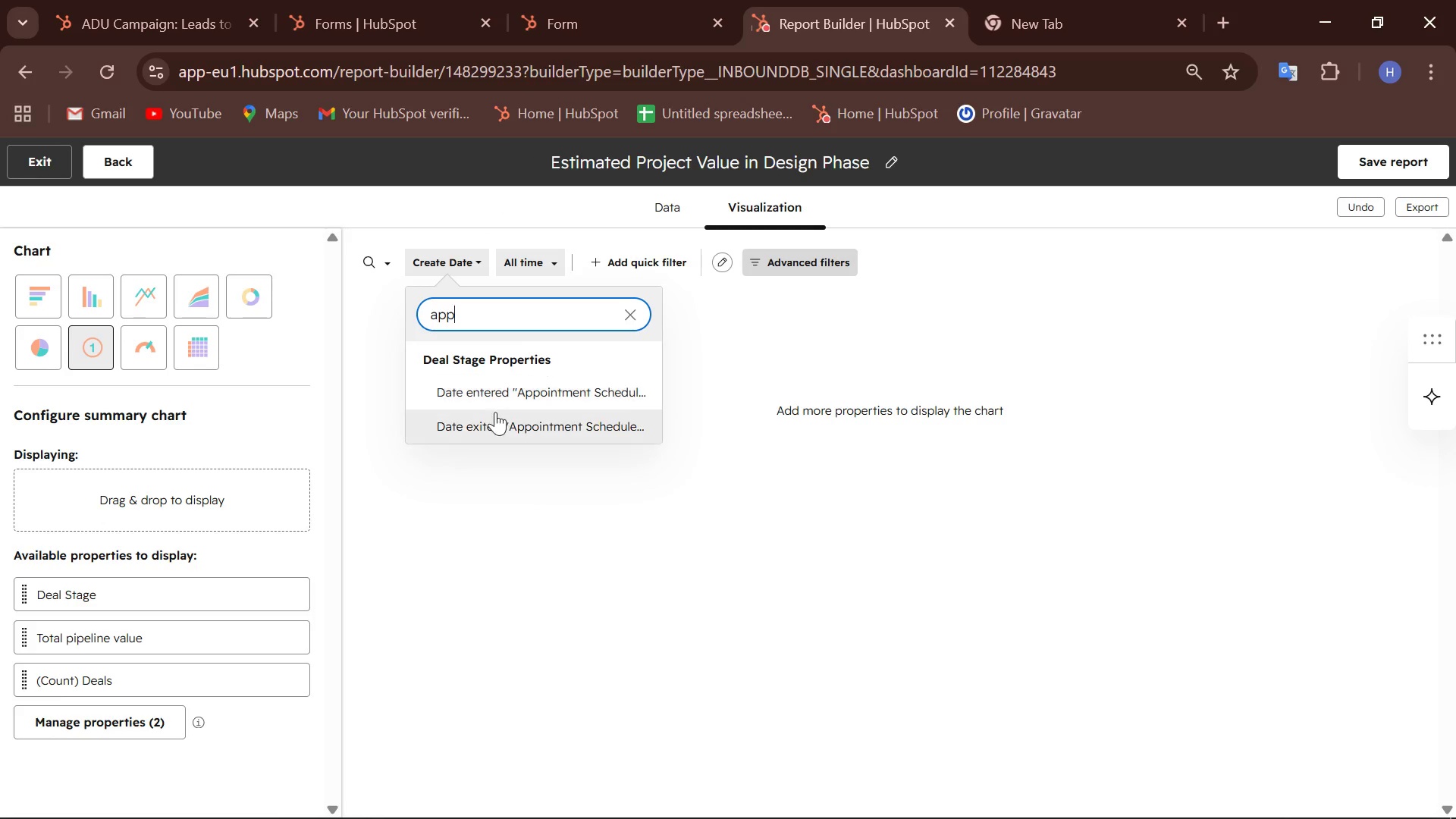 
left_click([485, 420])
 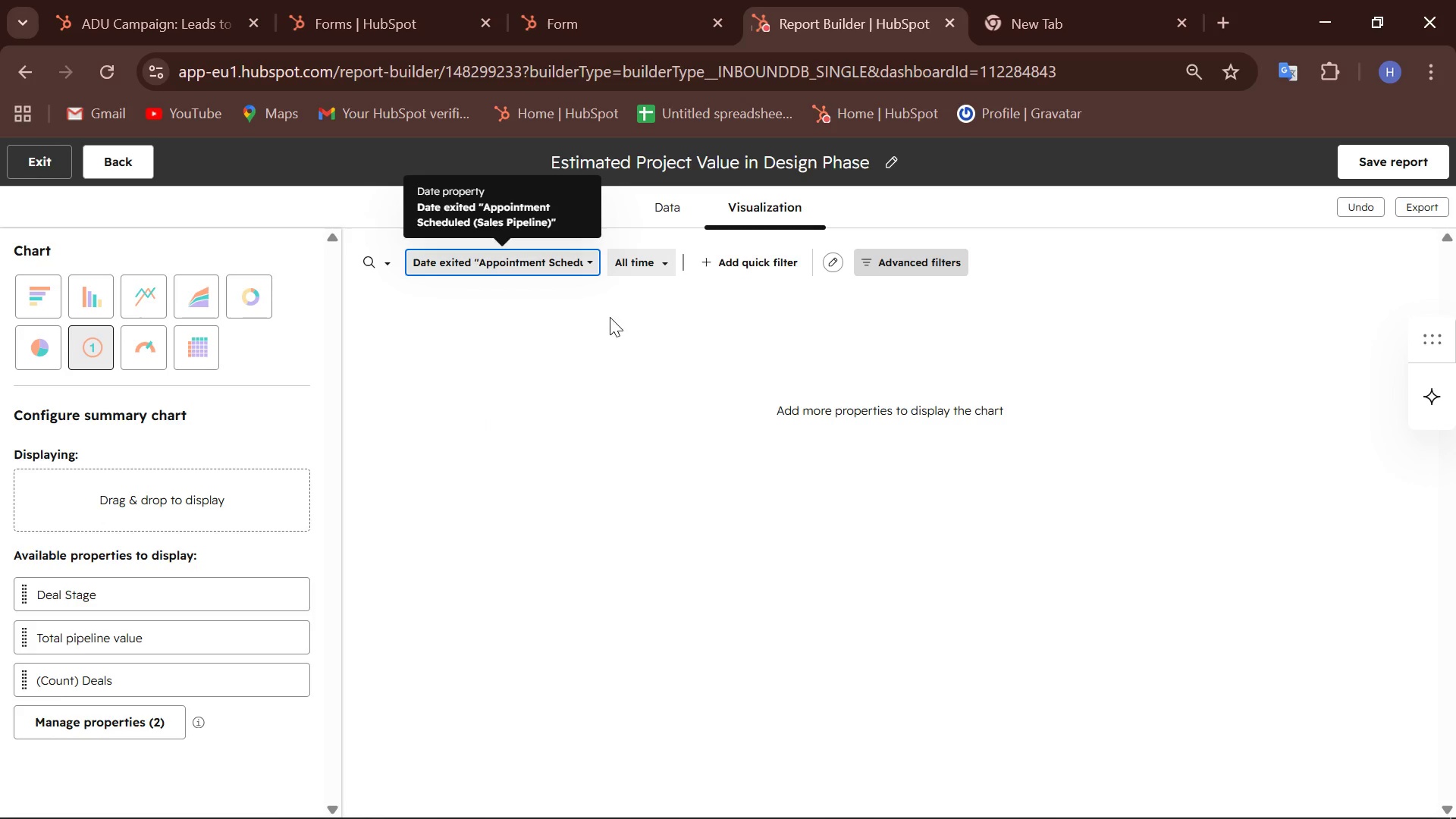 
left_click([624, 425])
 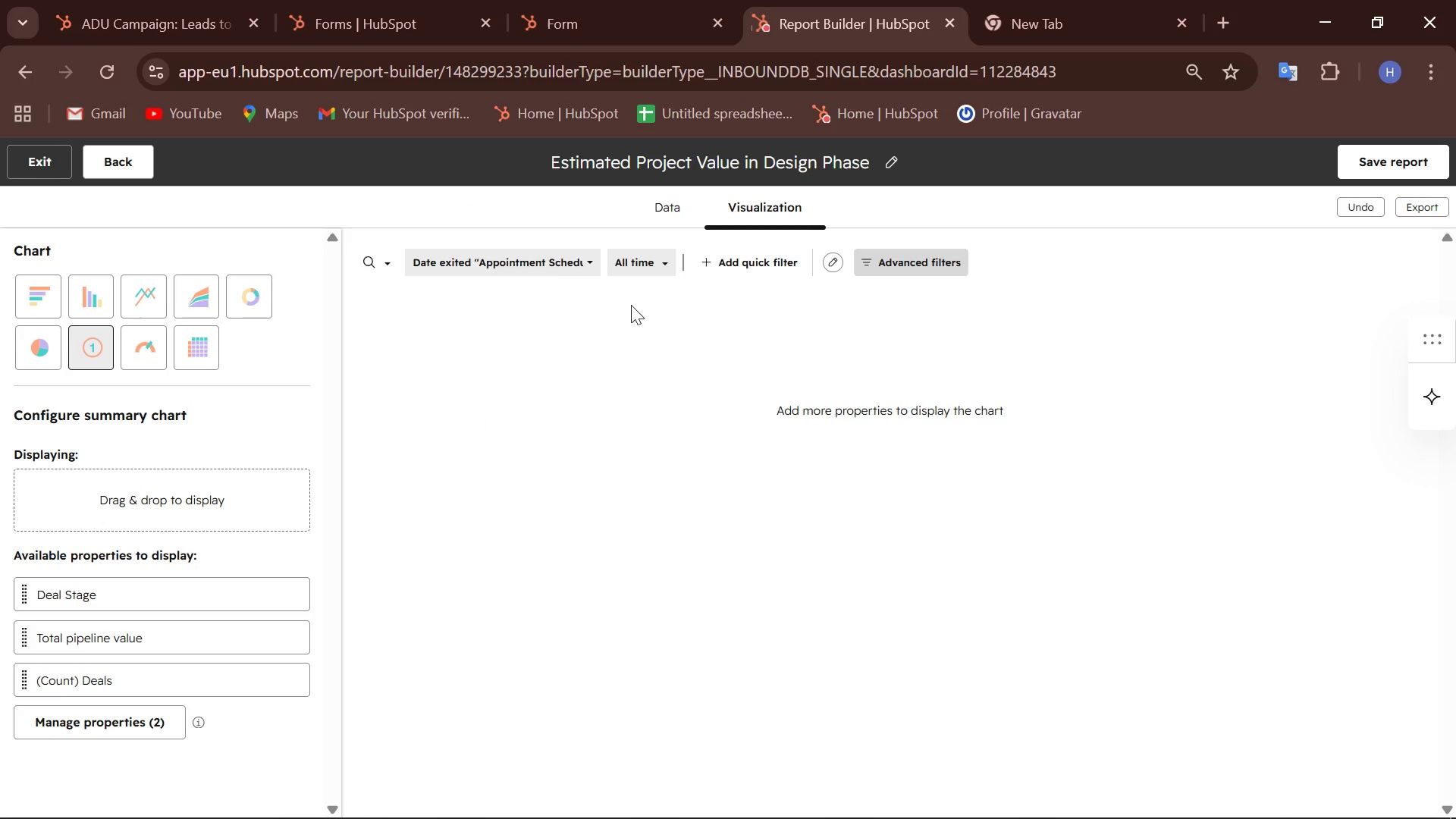 
left_click([573, 265])
 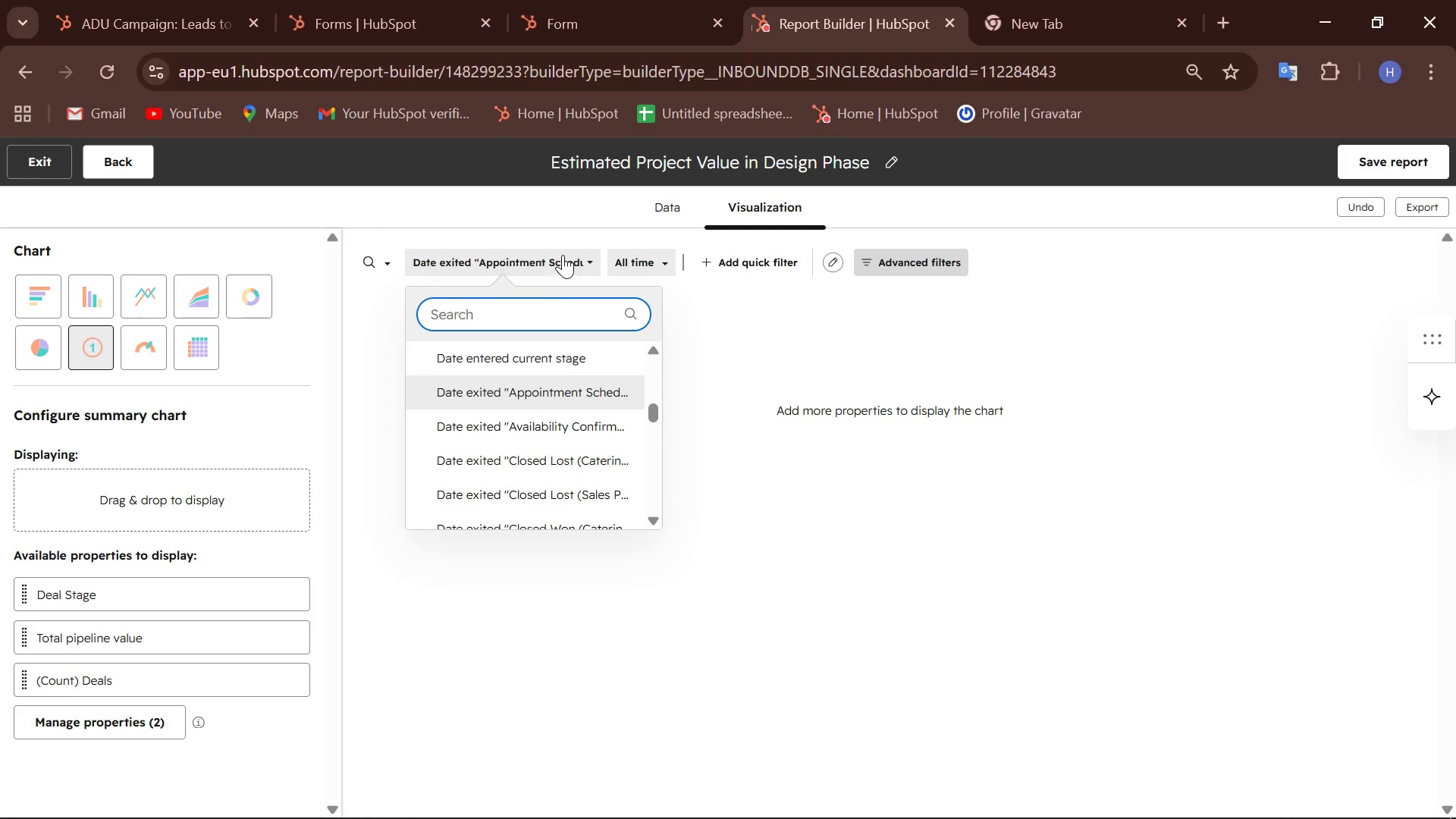 
type(app)
 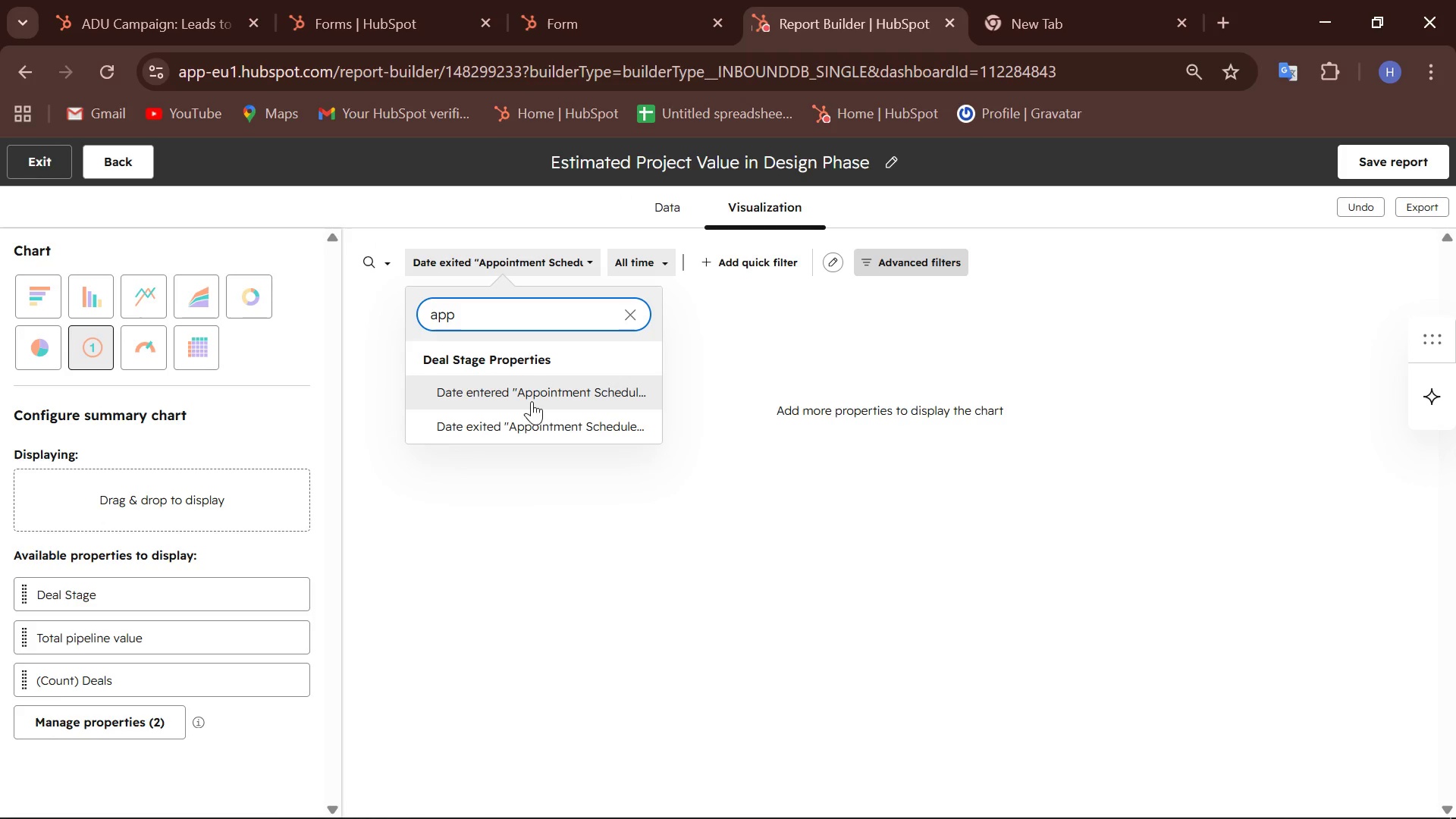 
left_click([532, 395])
 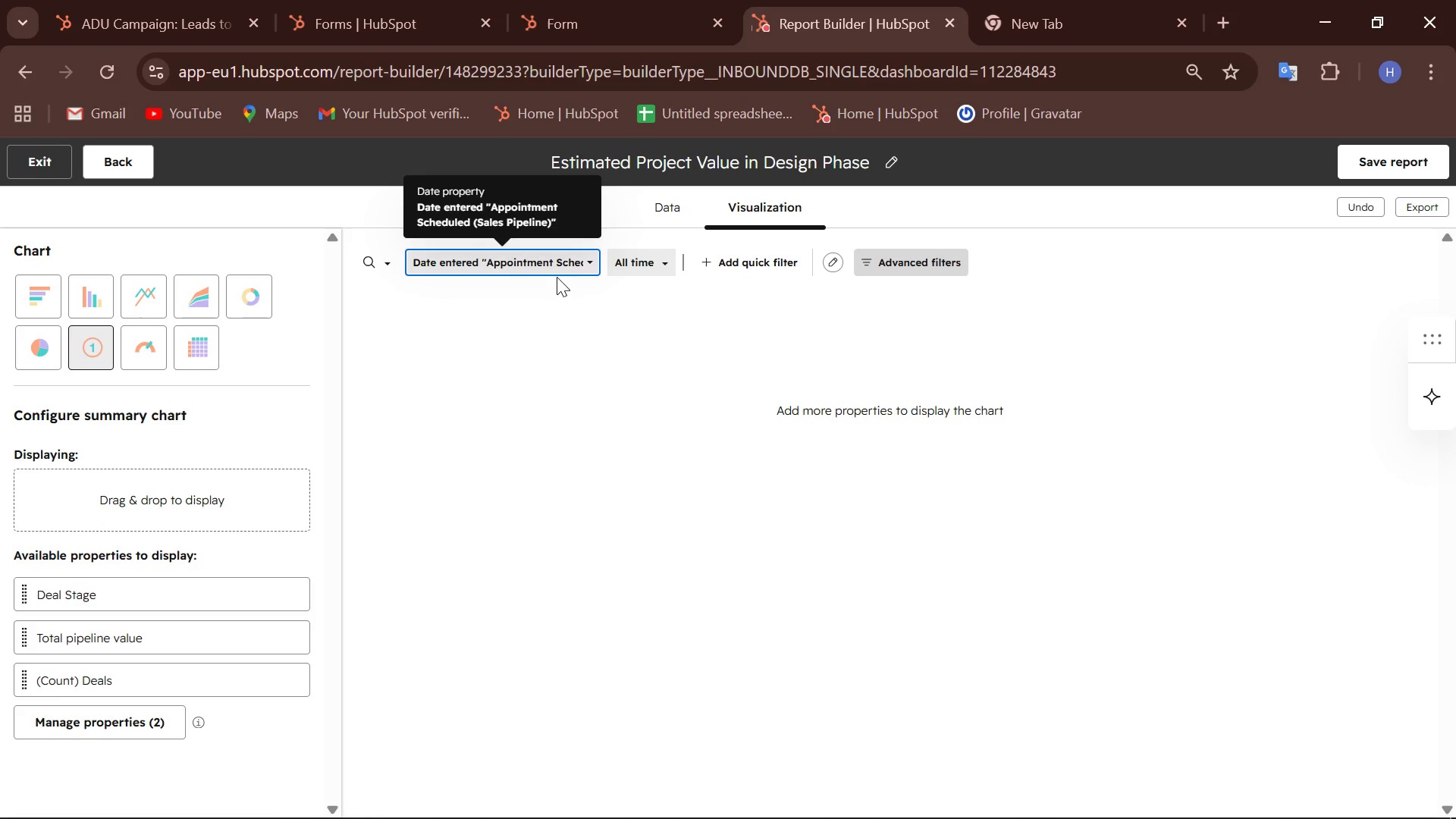 
left_click([555, 265])
 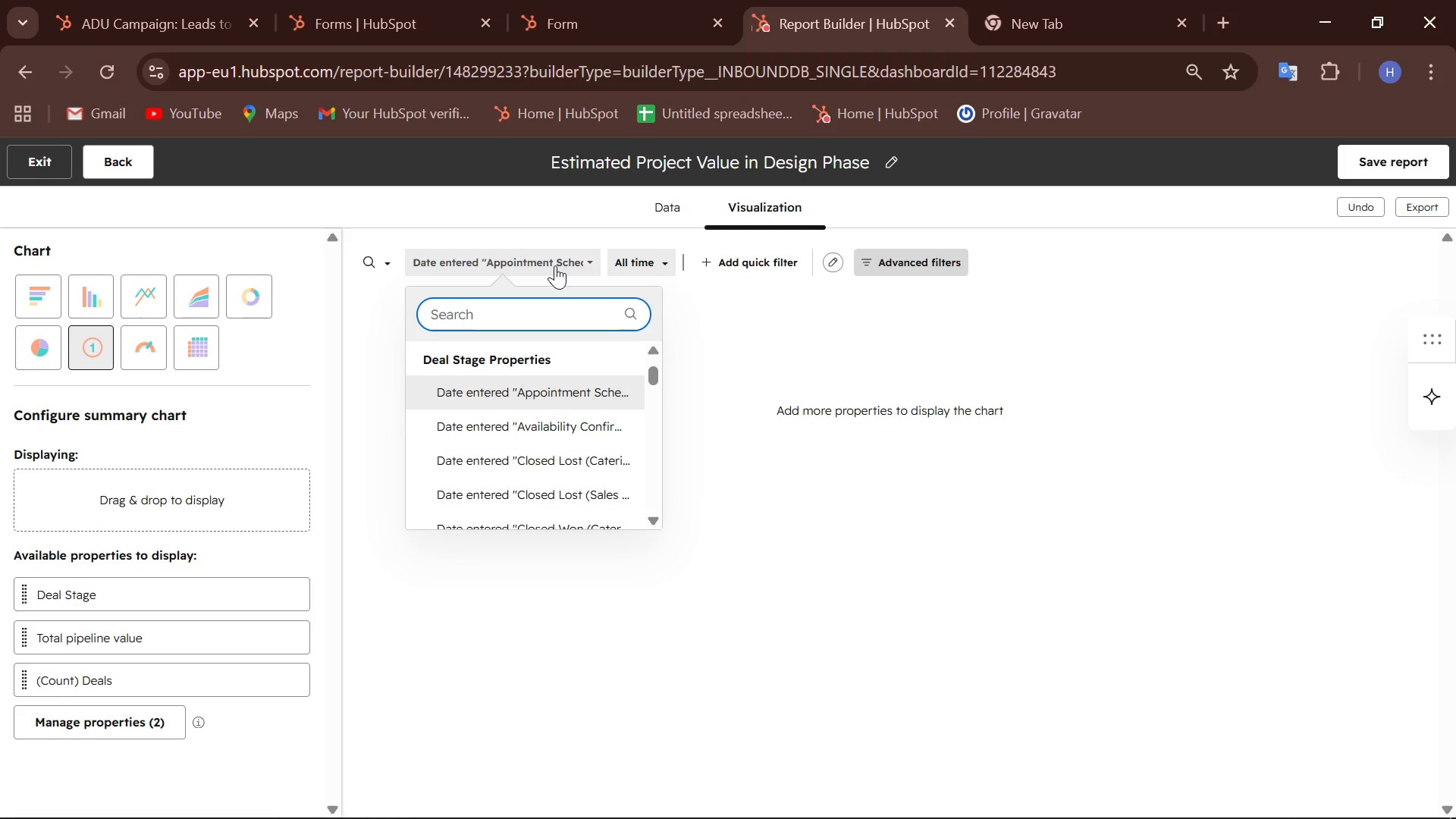 
type(y)
key(Backspace)
type(cre)
 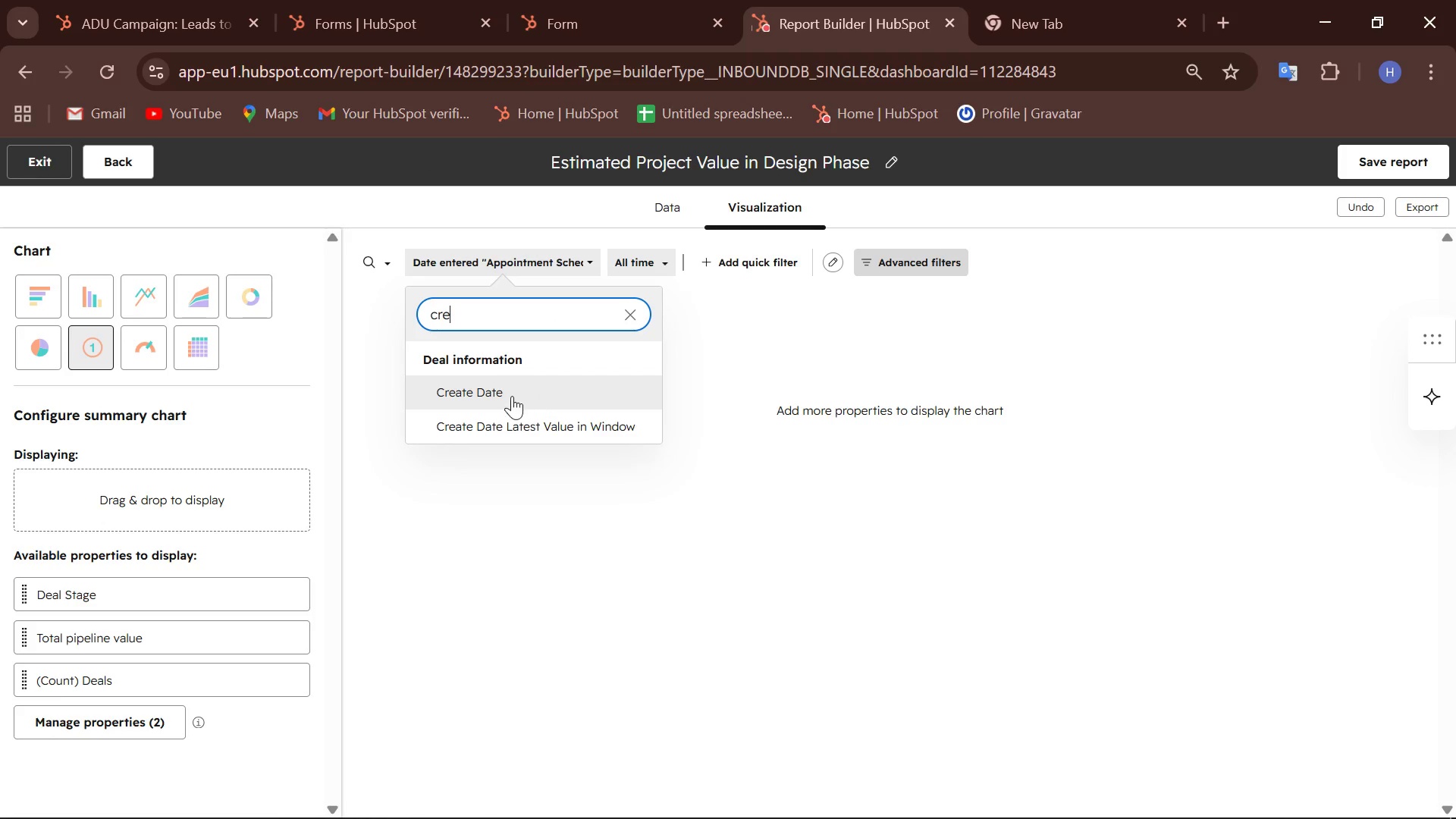 
left_click([512, 393])
 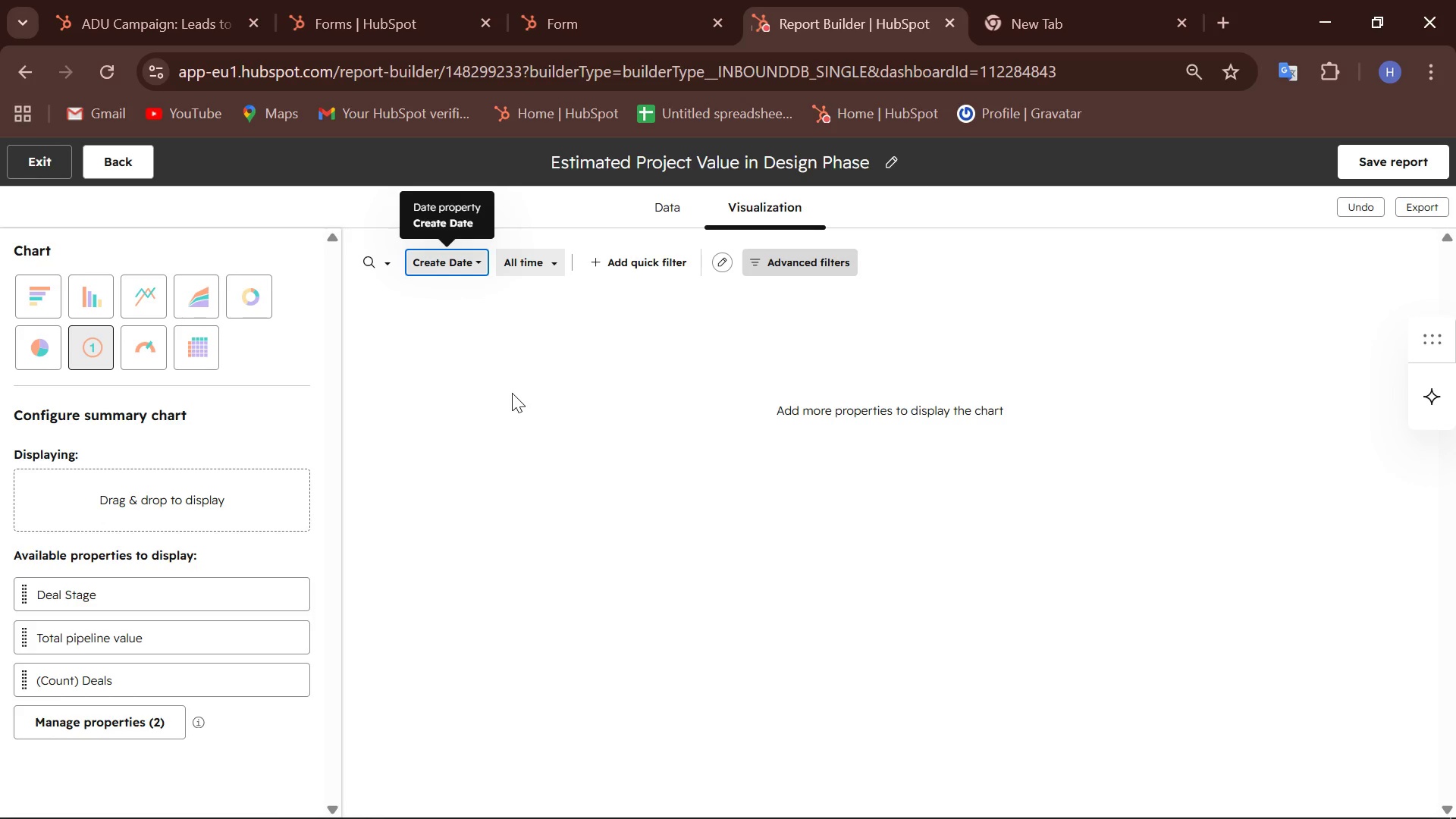 
wait(49.77)
 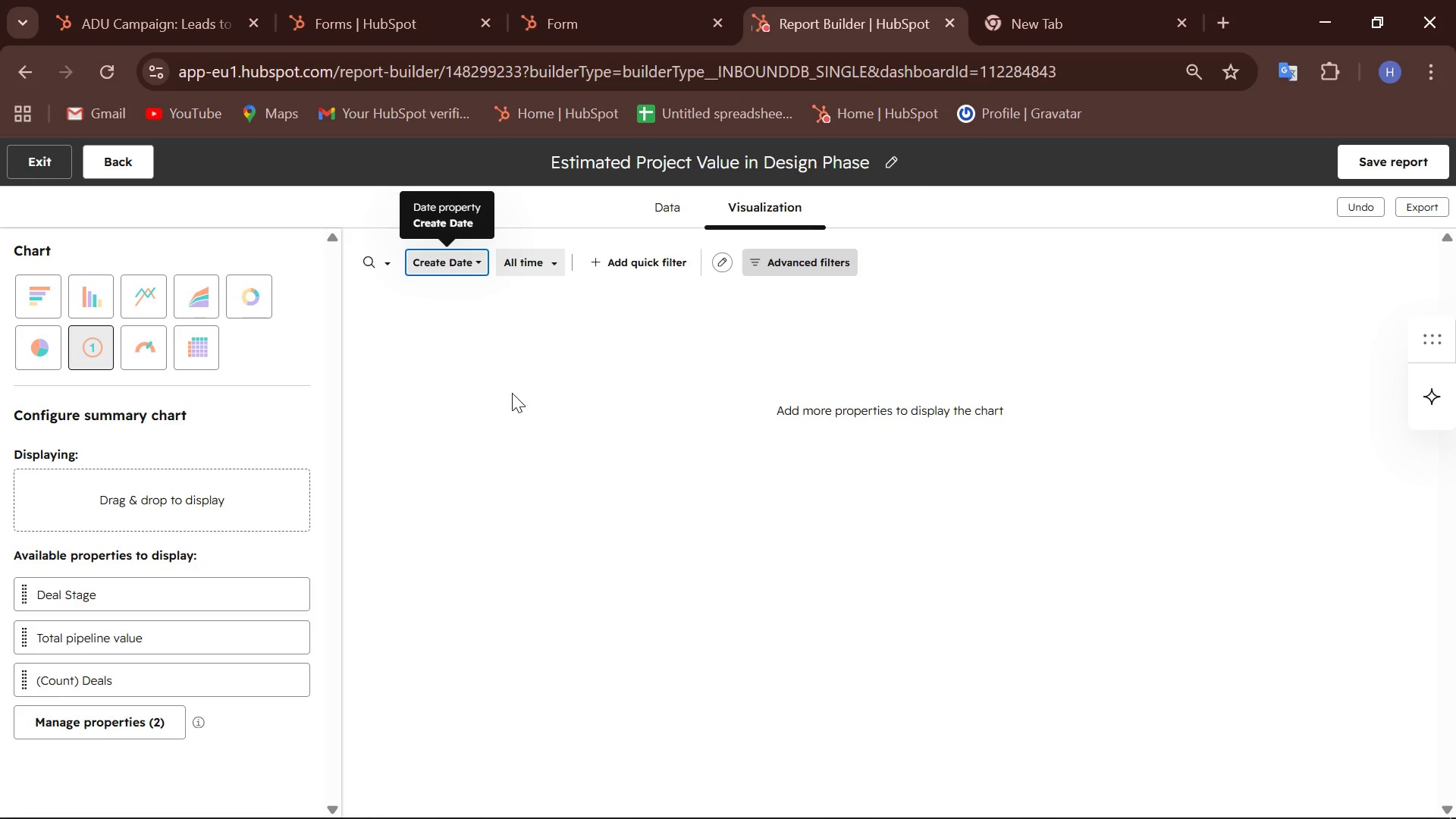 
left_click([673, 29])
 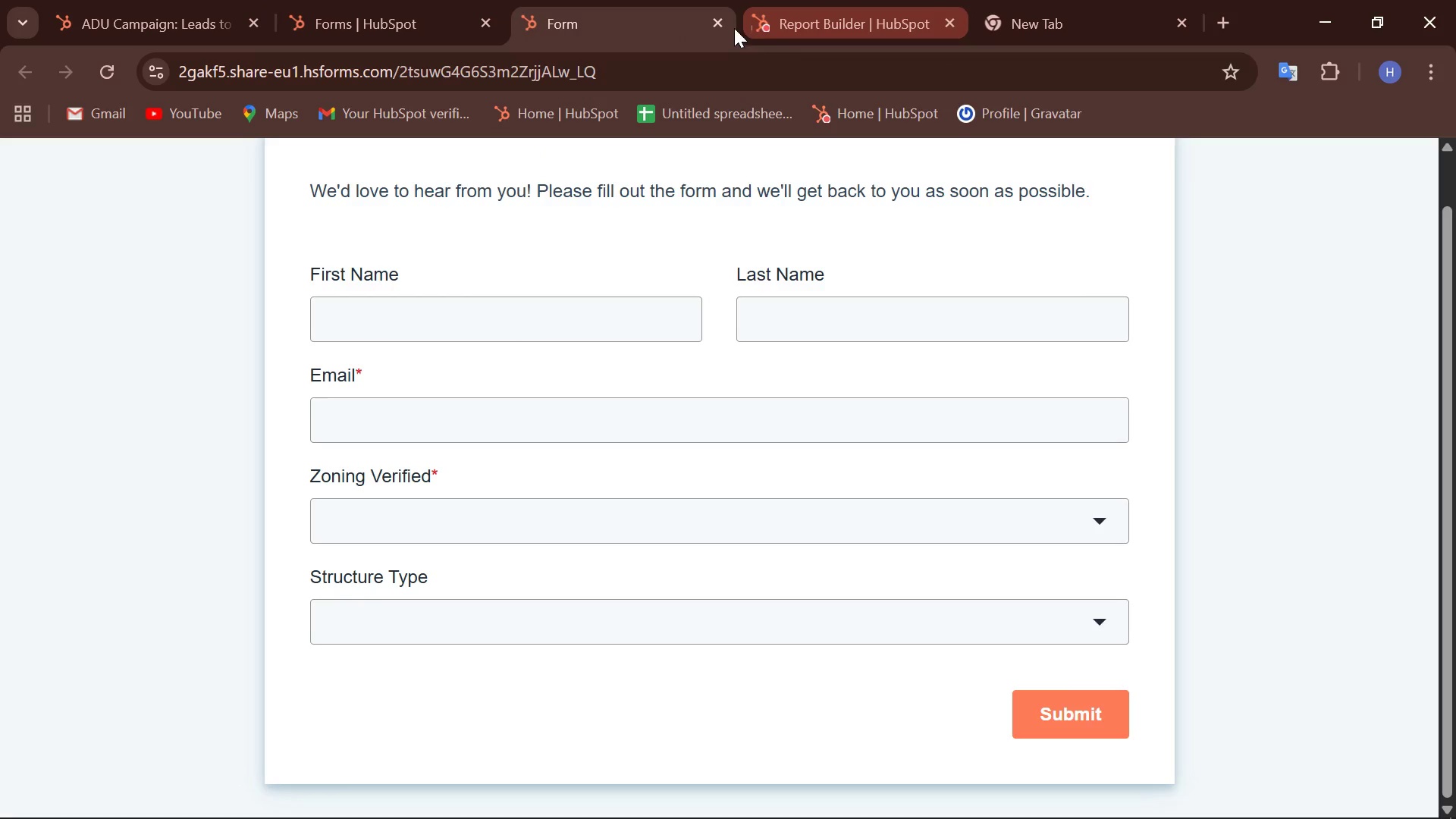 
left_click([724, 25])
 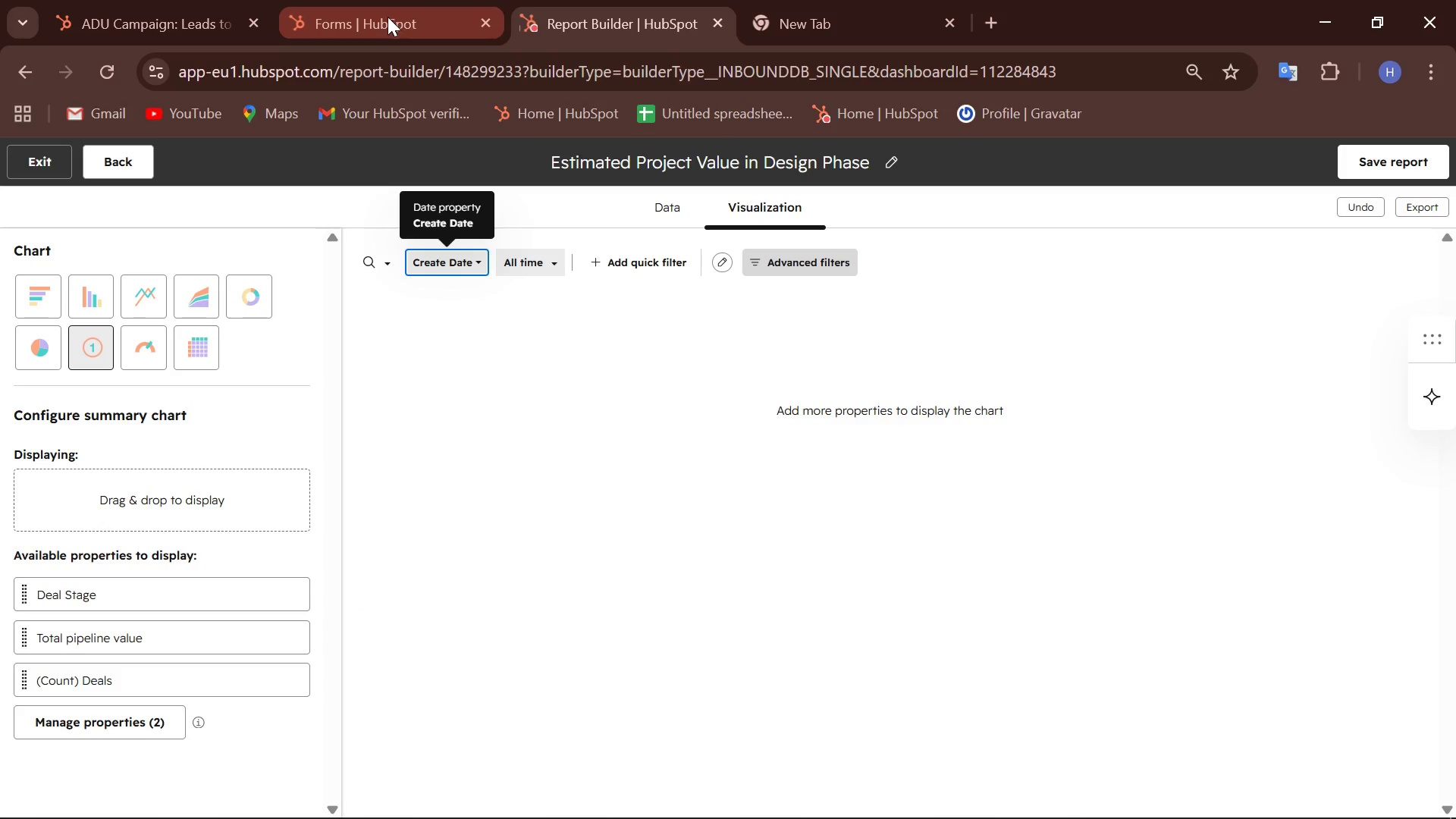 
left_click([387, 17])
 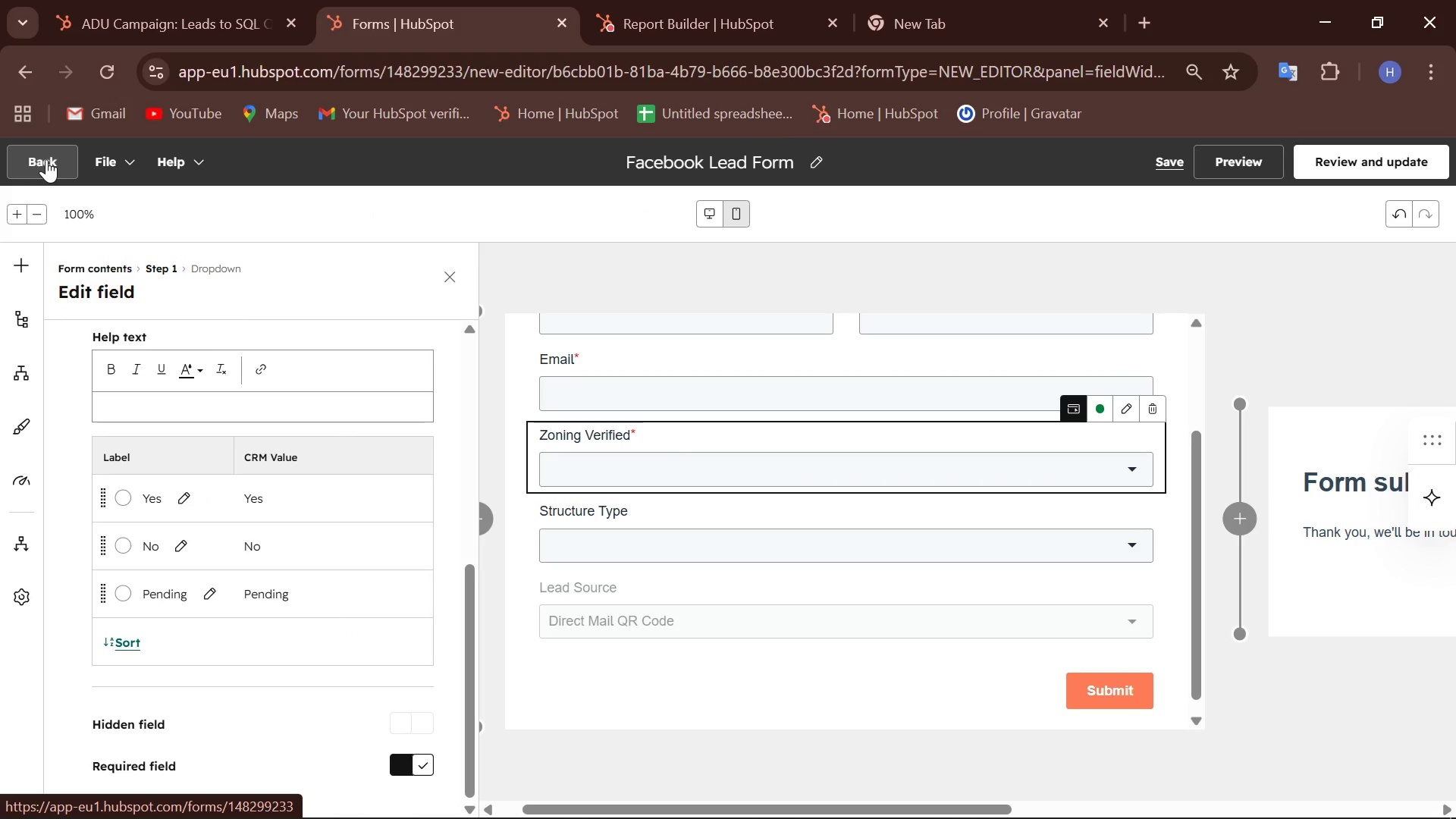 
wait(7.69)
 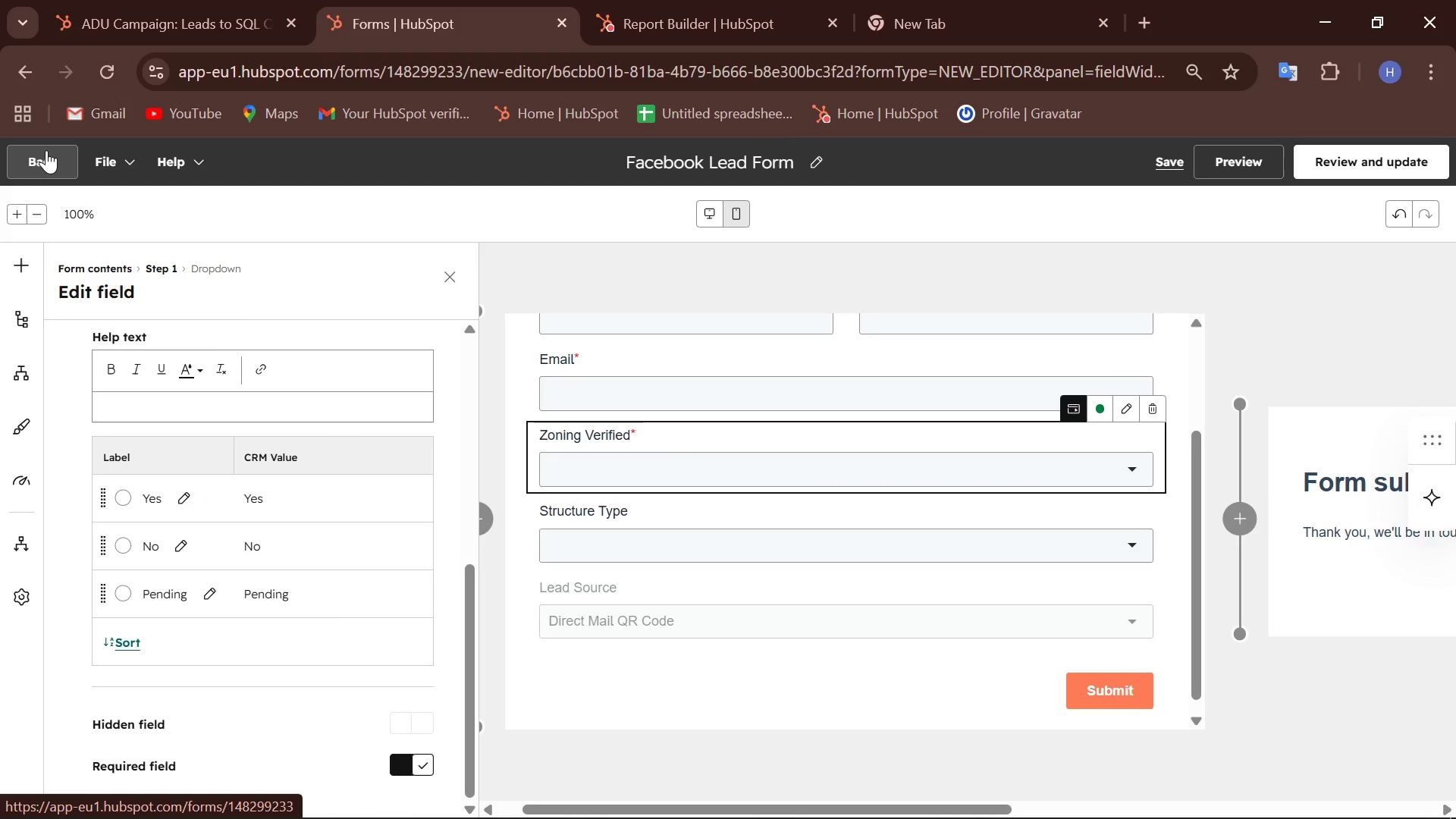 
double_click([167, 25])
 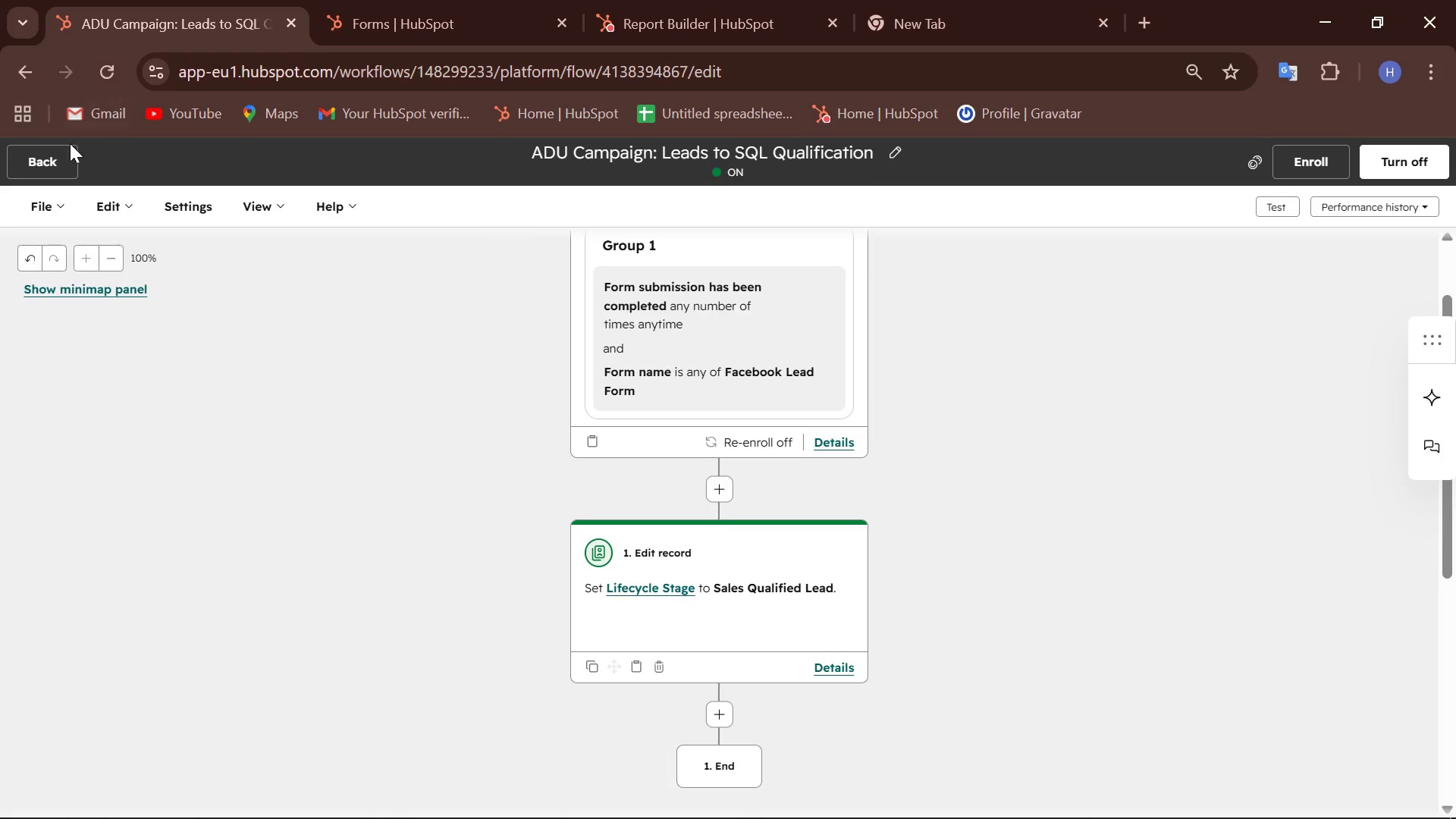 
left_click([51, 156])
 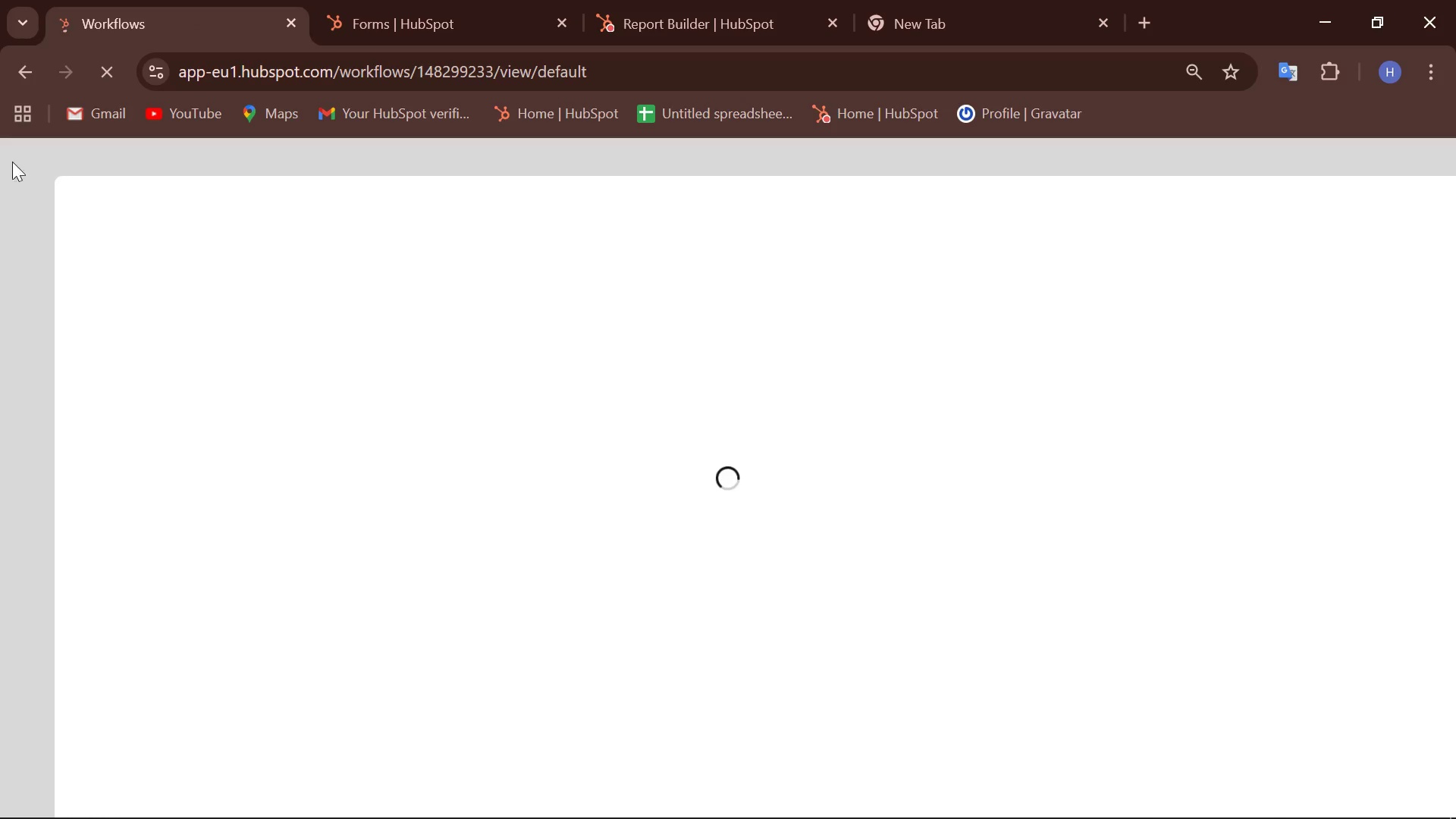 
mouse_move([14, 229])
 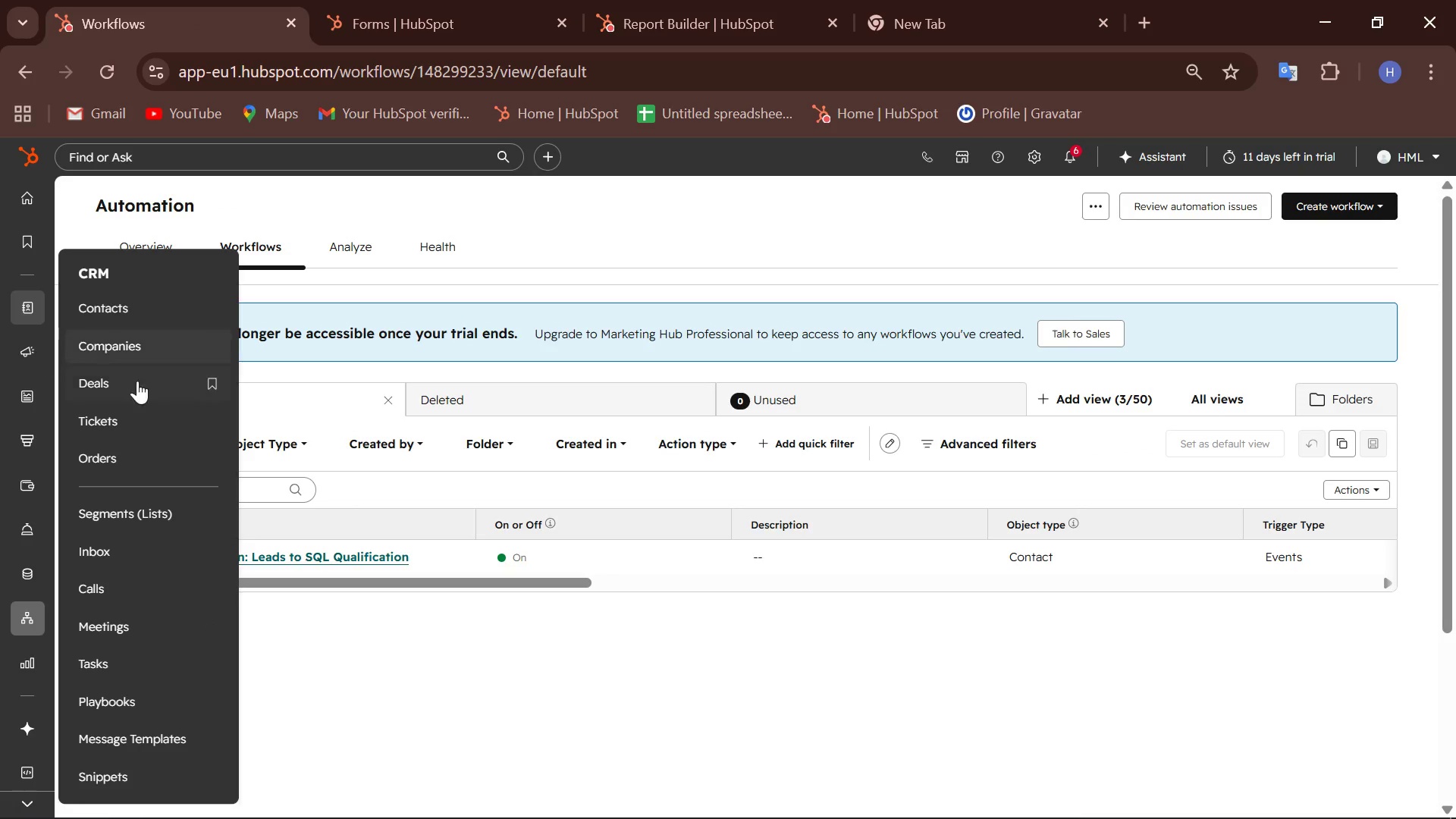 
left_click([148, 385])
 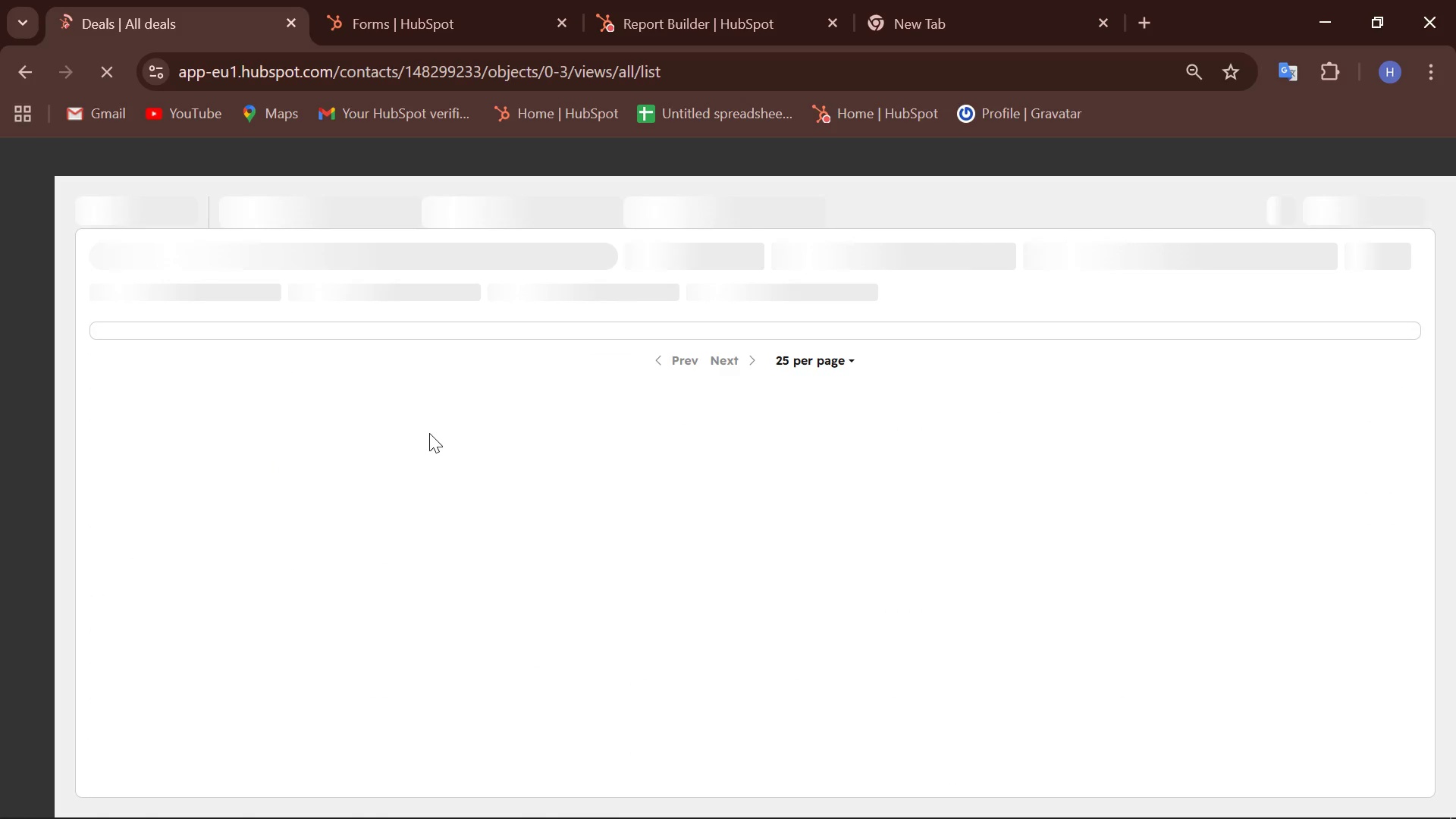 
wait(10.16)
 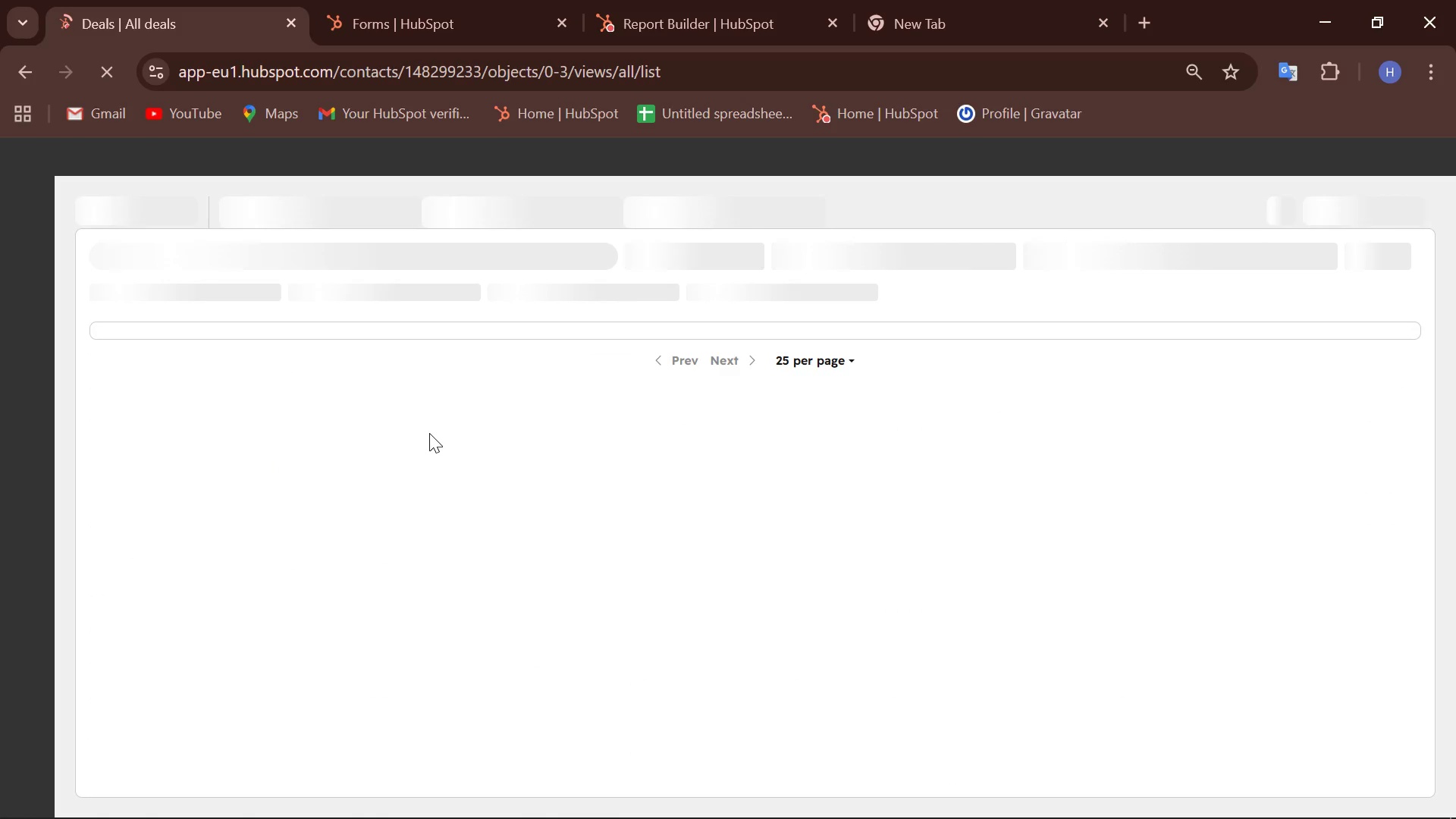 
scroll: coordinate [408, 497], scroll_direction: none, amount: 0.0
 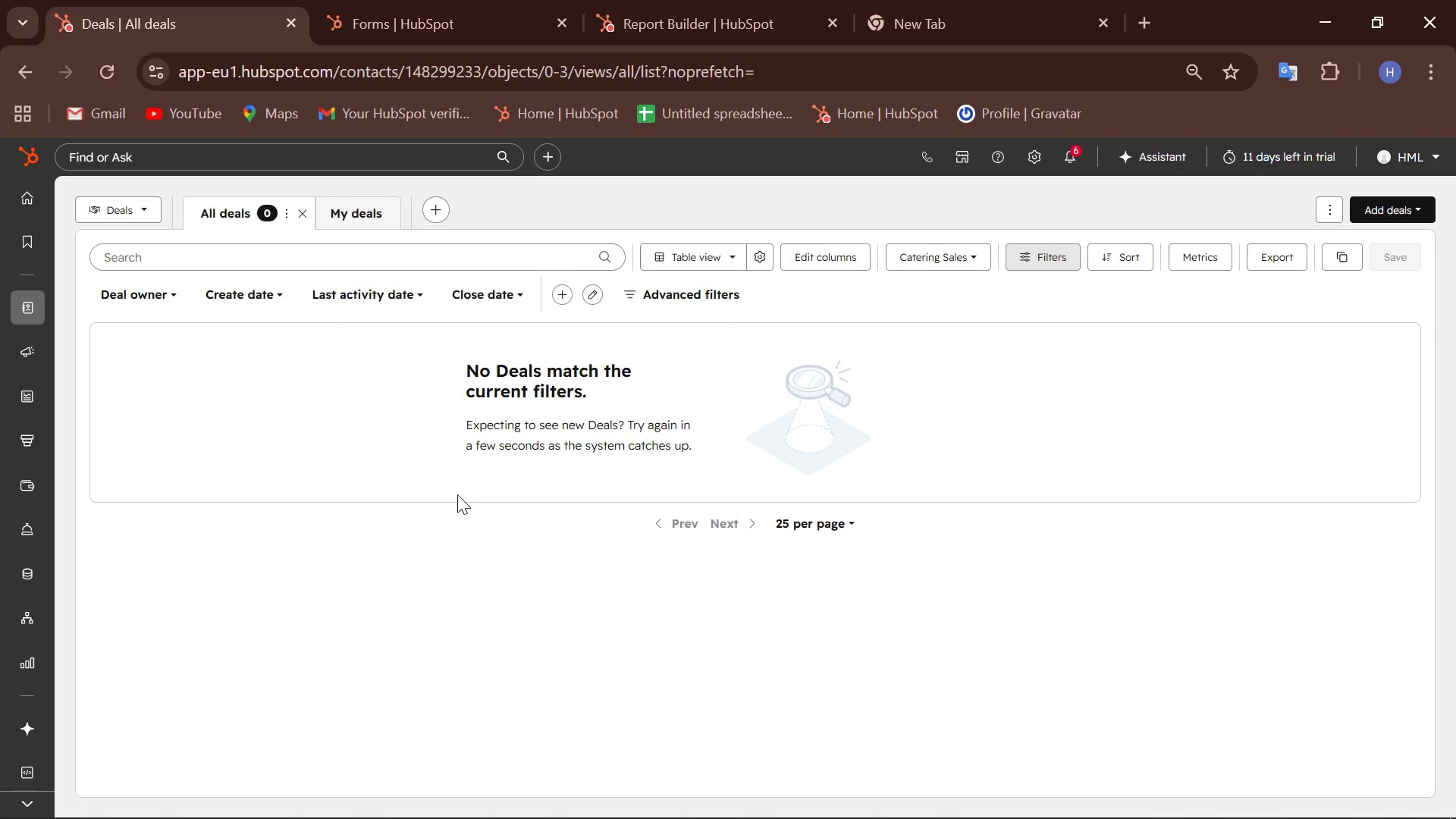 
wait(31.87)
 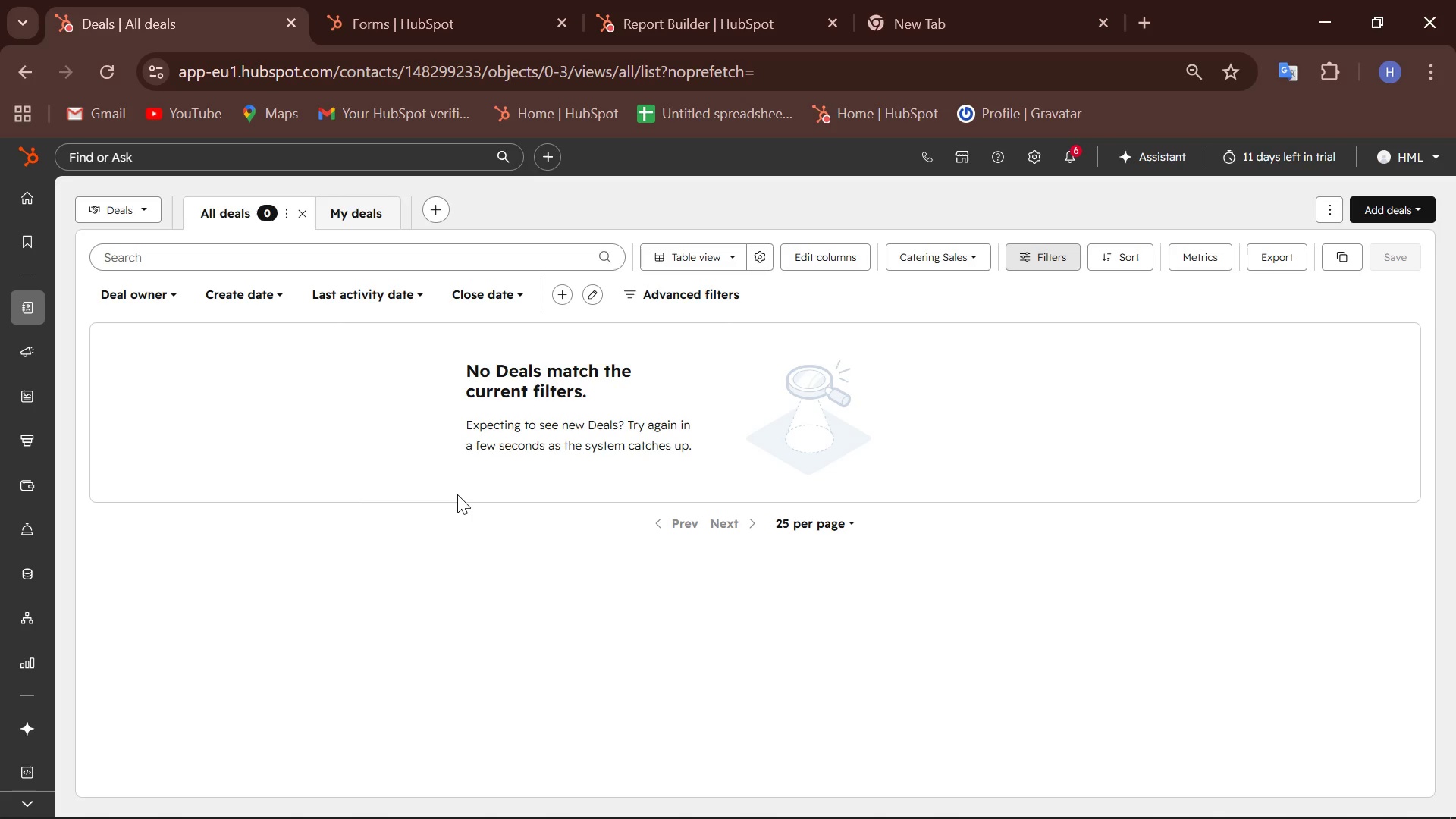 
left_click([122, 313])
 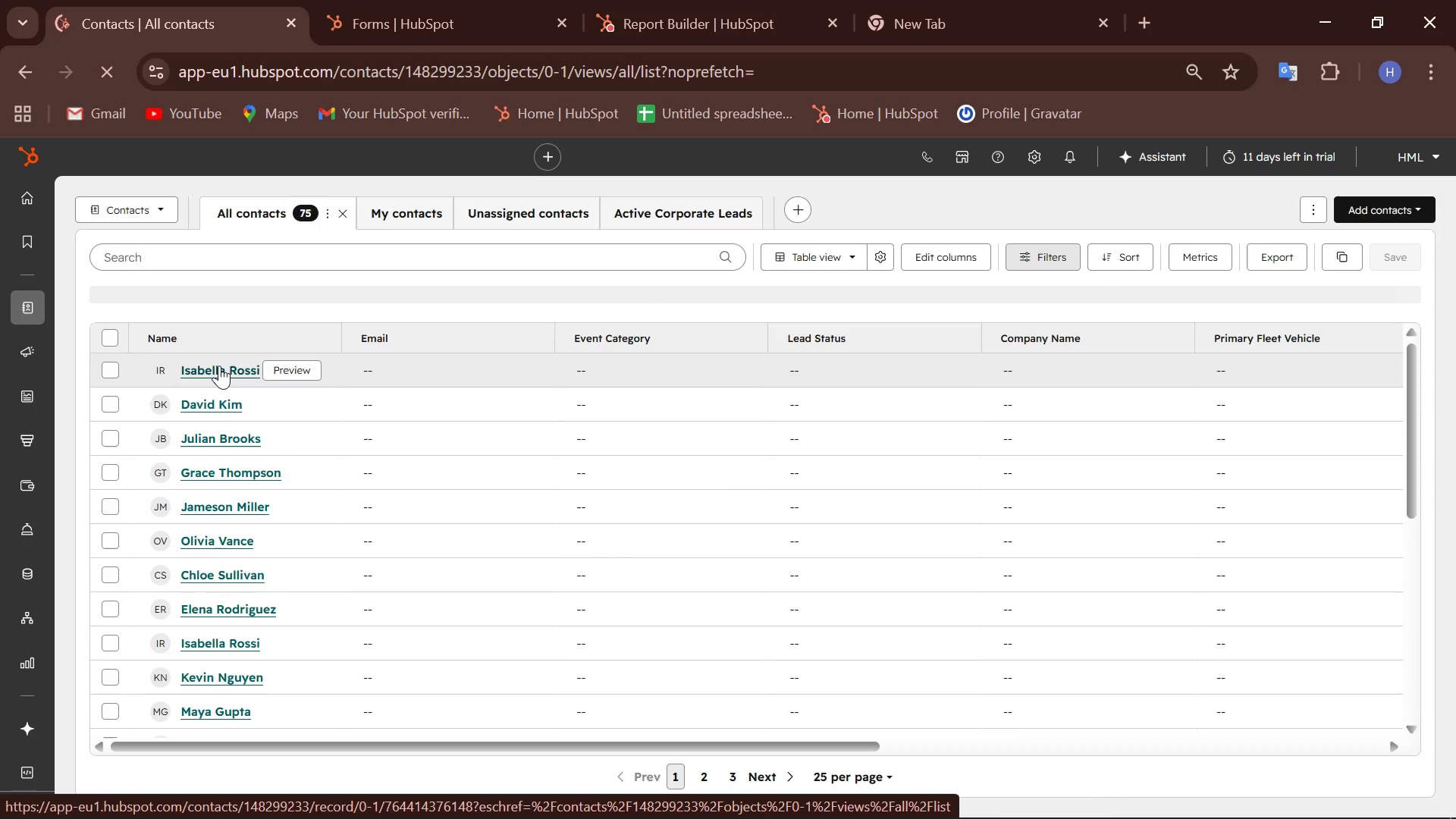 
wait(7.75)
 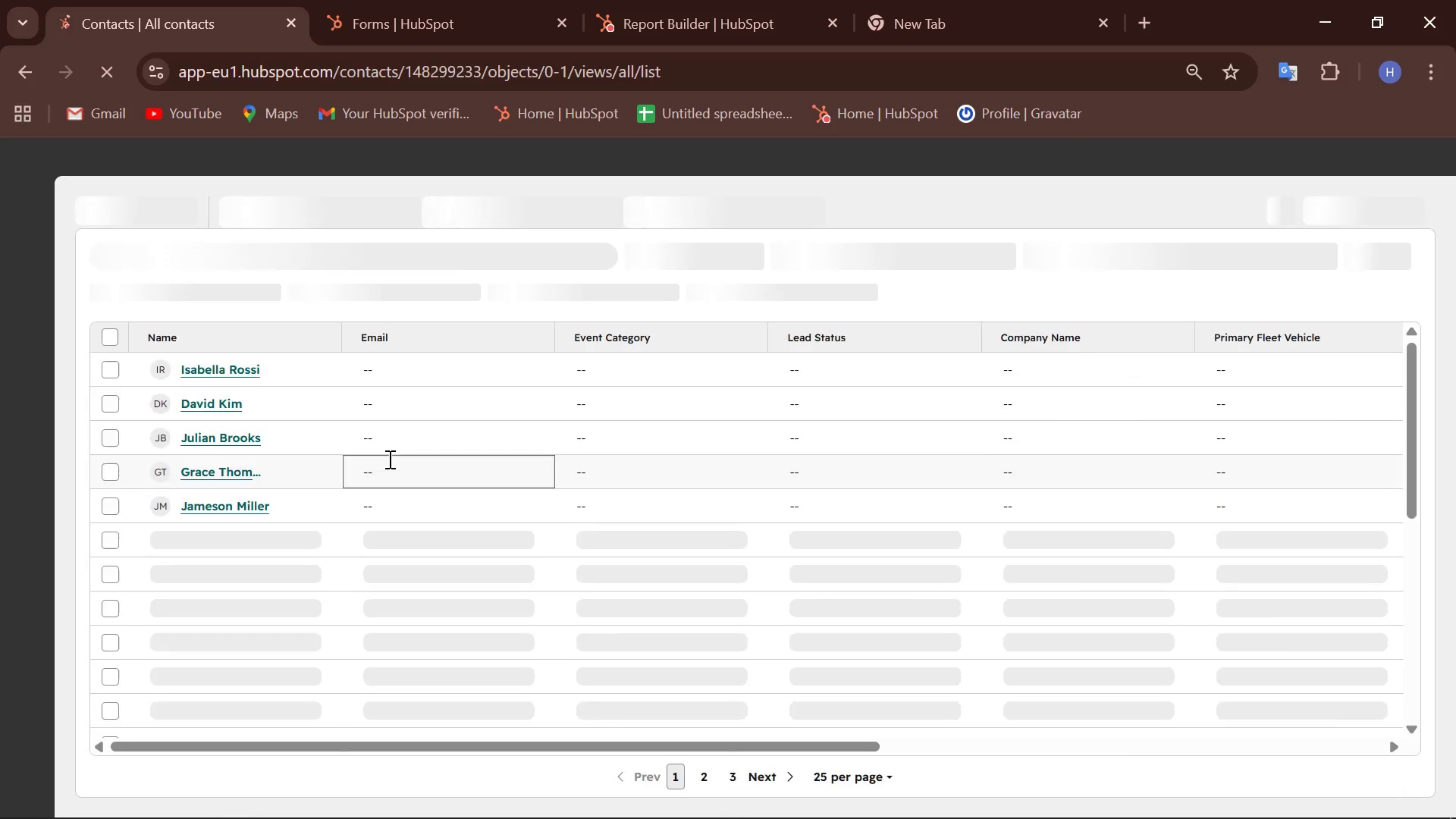 
left_click([219, 366])
 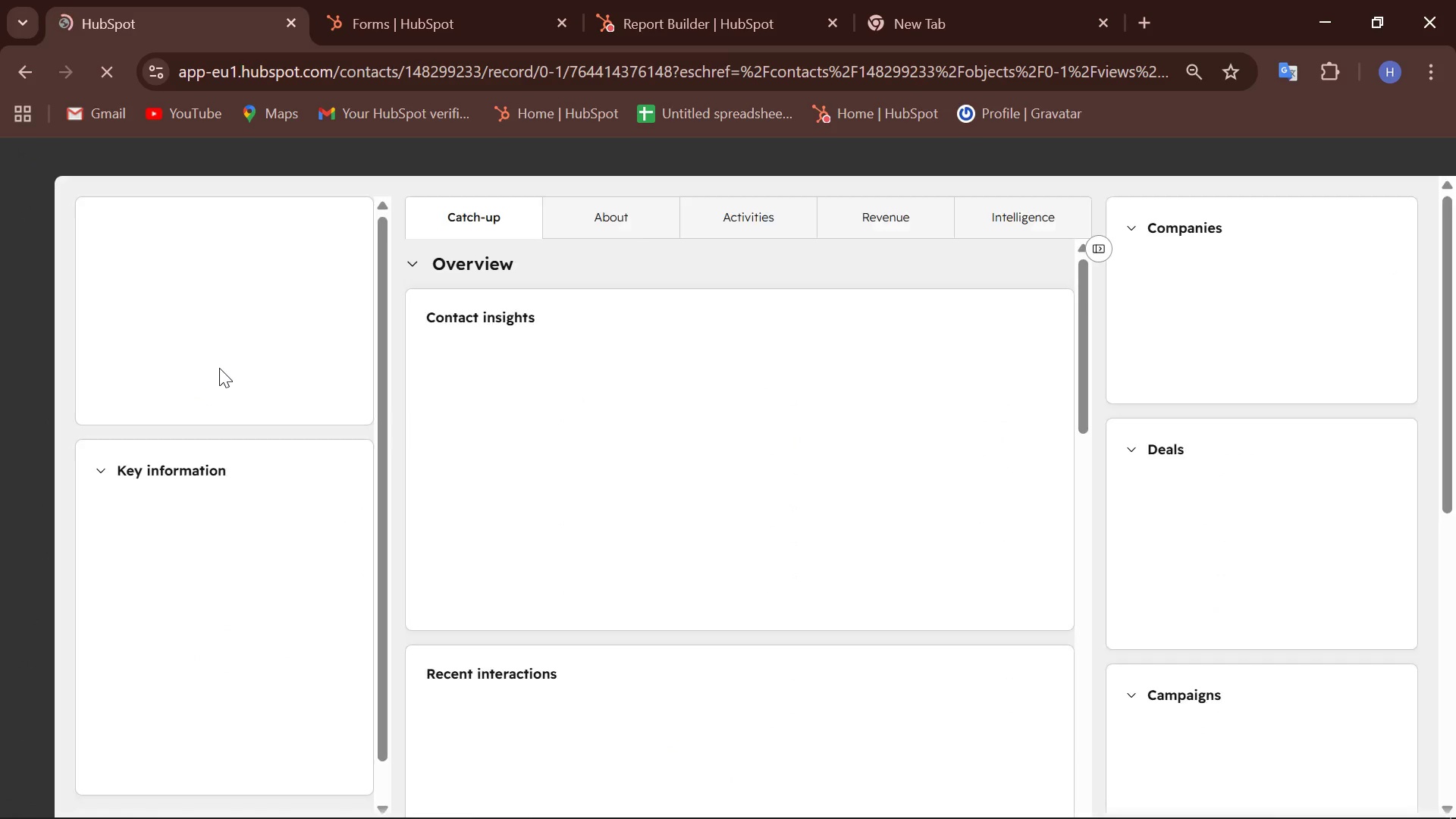 
wait(8.36)
 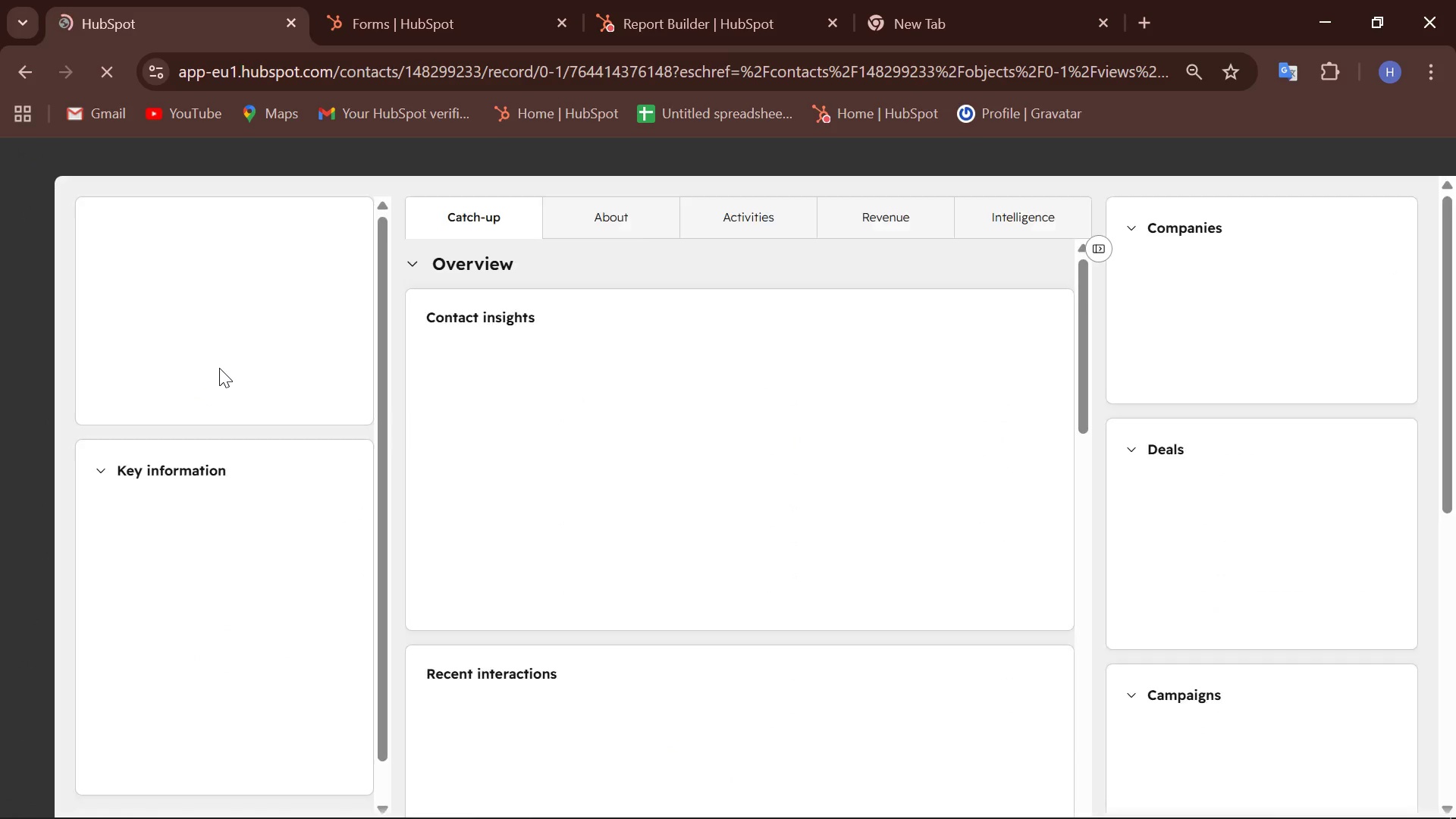 
left_click([1348, 426])
 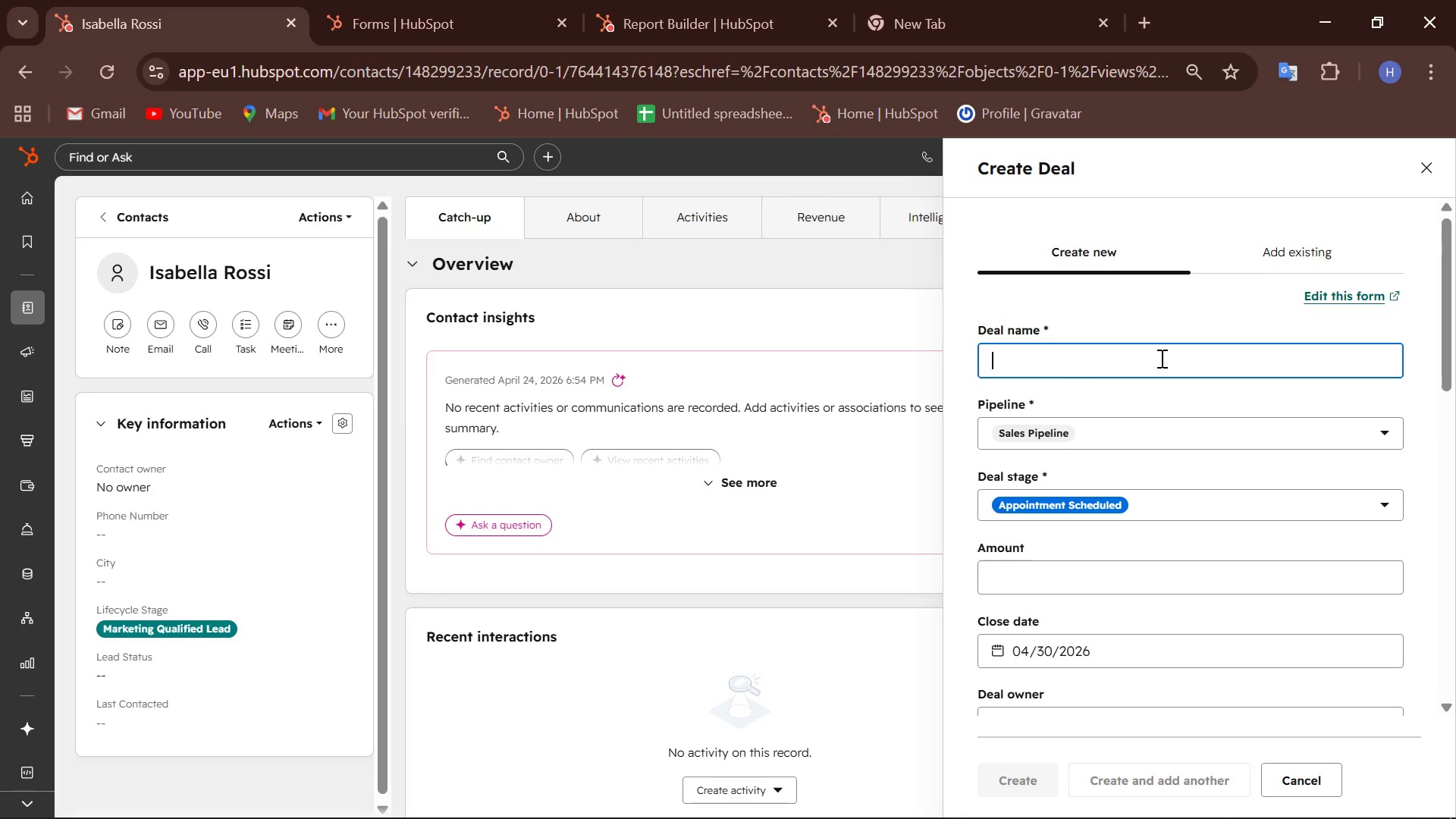 
wait(15.48)
 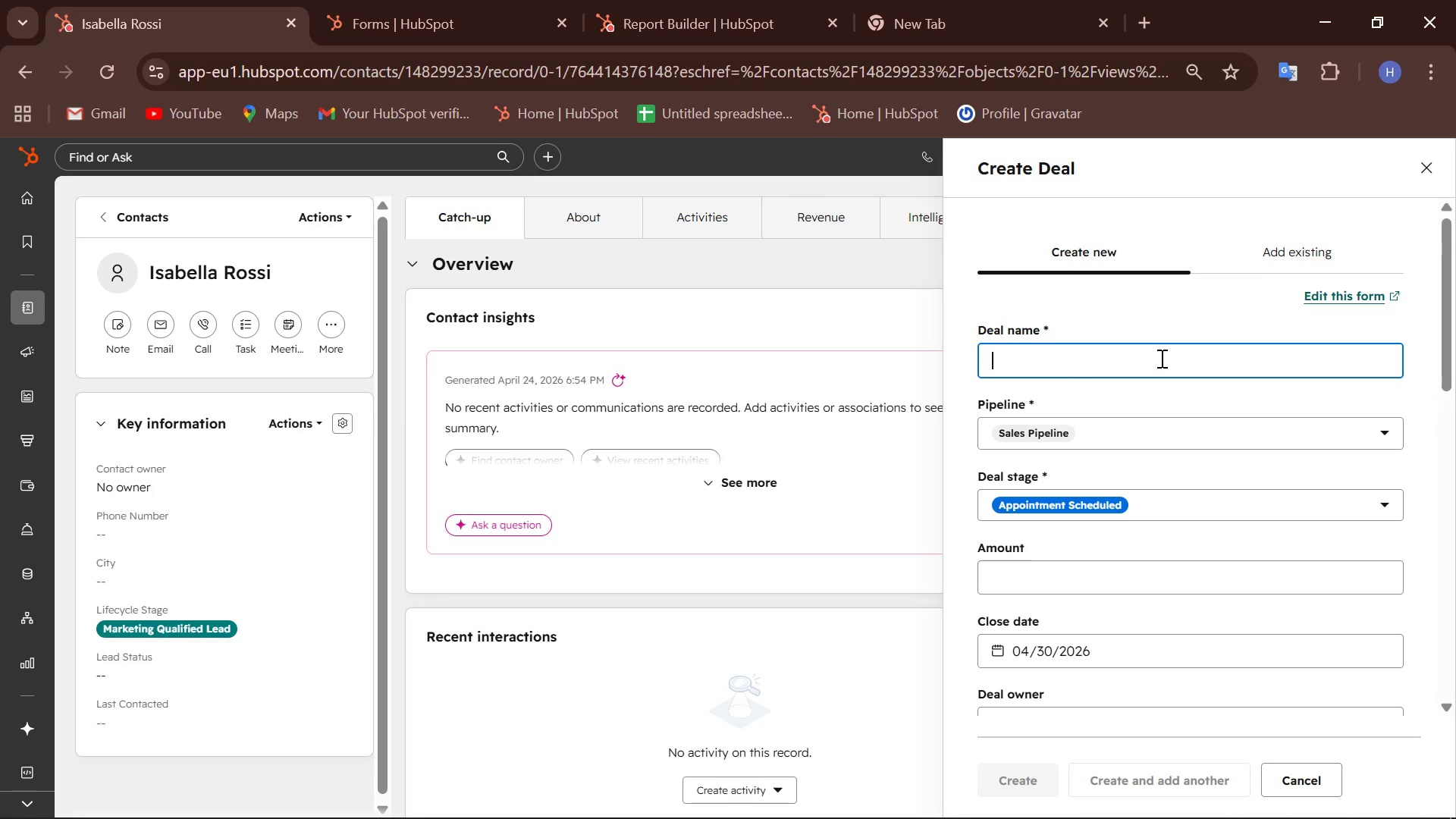 
type(Isabella)
 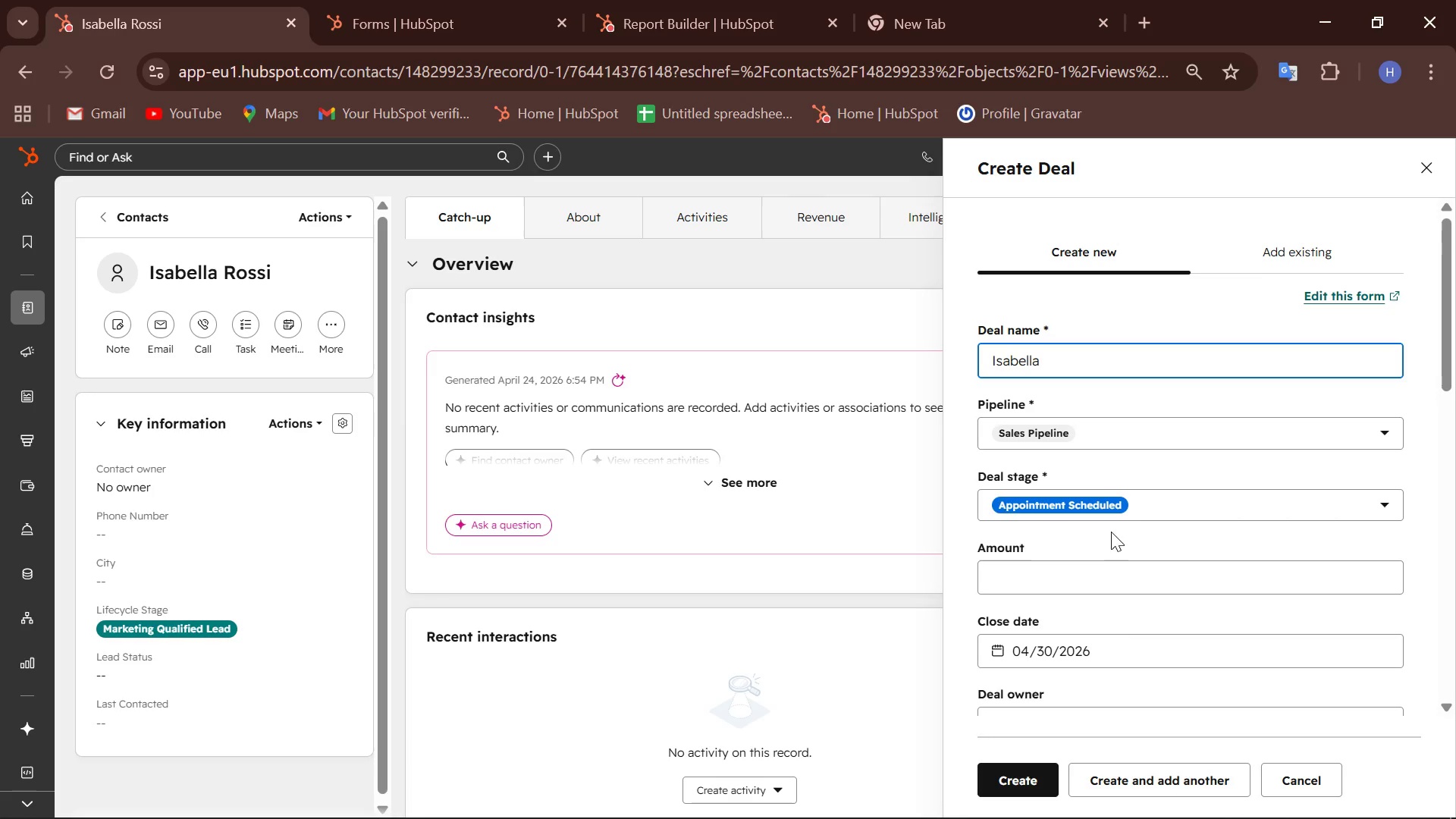 
scroll: coordinate [1054, 540], scroll_direction: none, amount: 0.0
 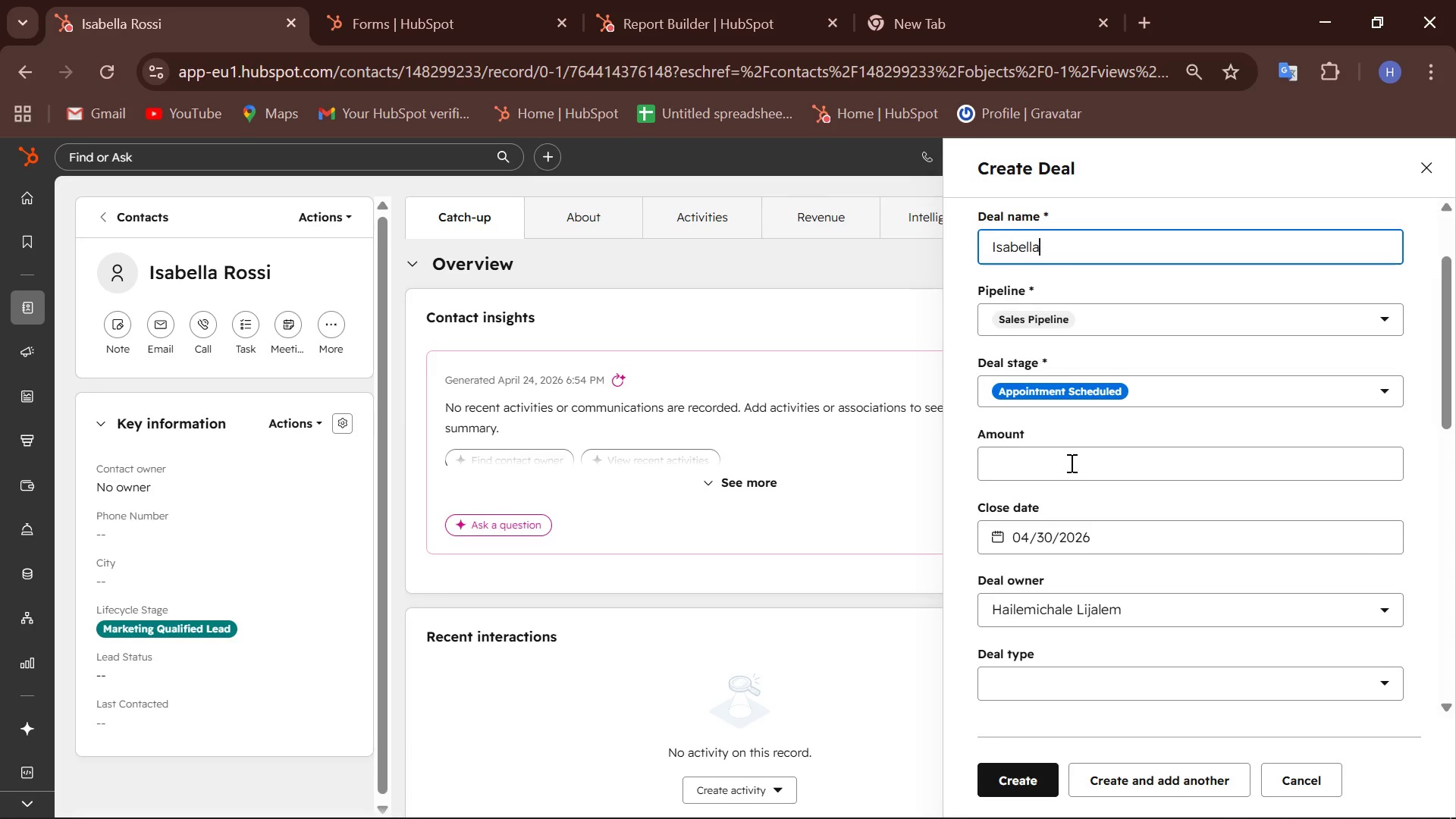 
left_click([1070, 463])
 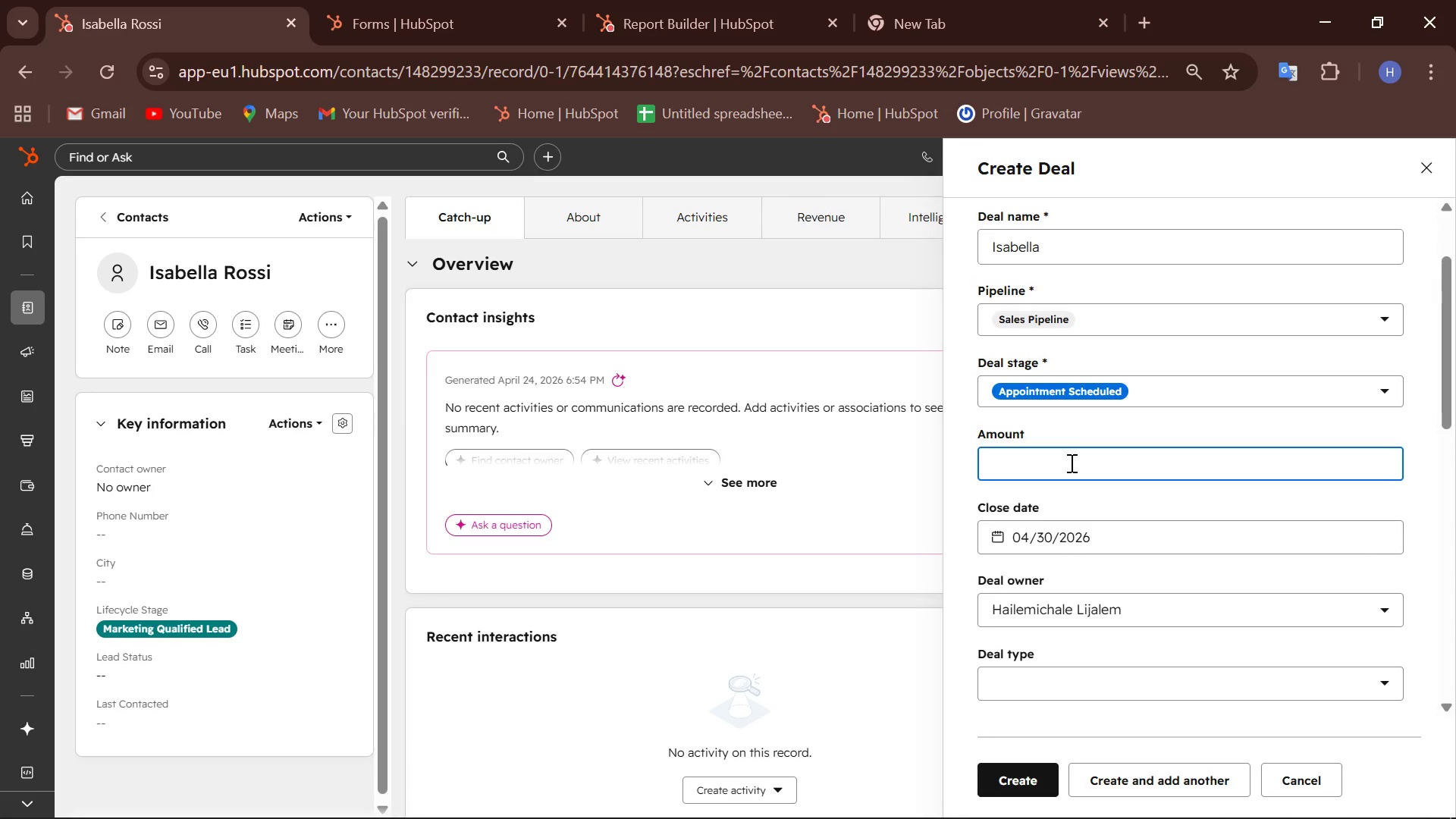 
type(1000)
 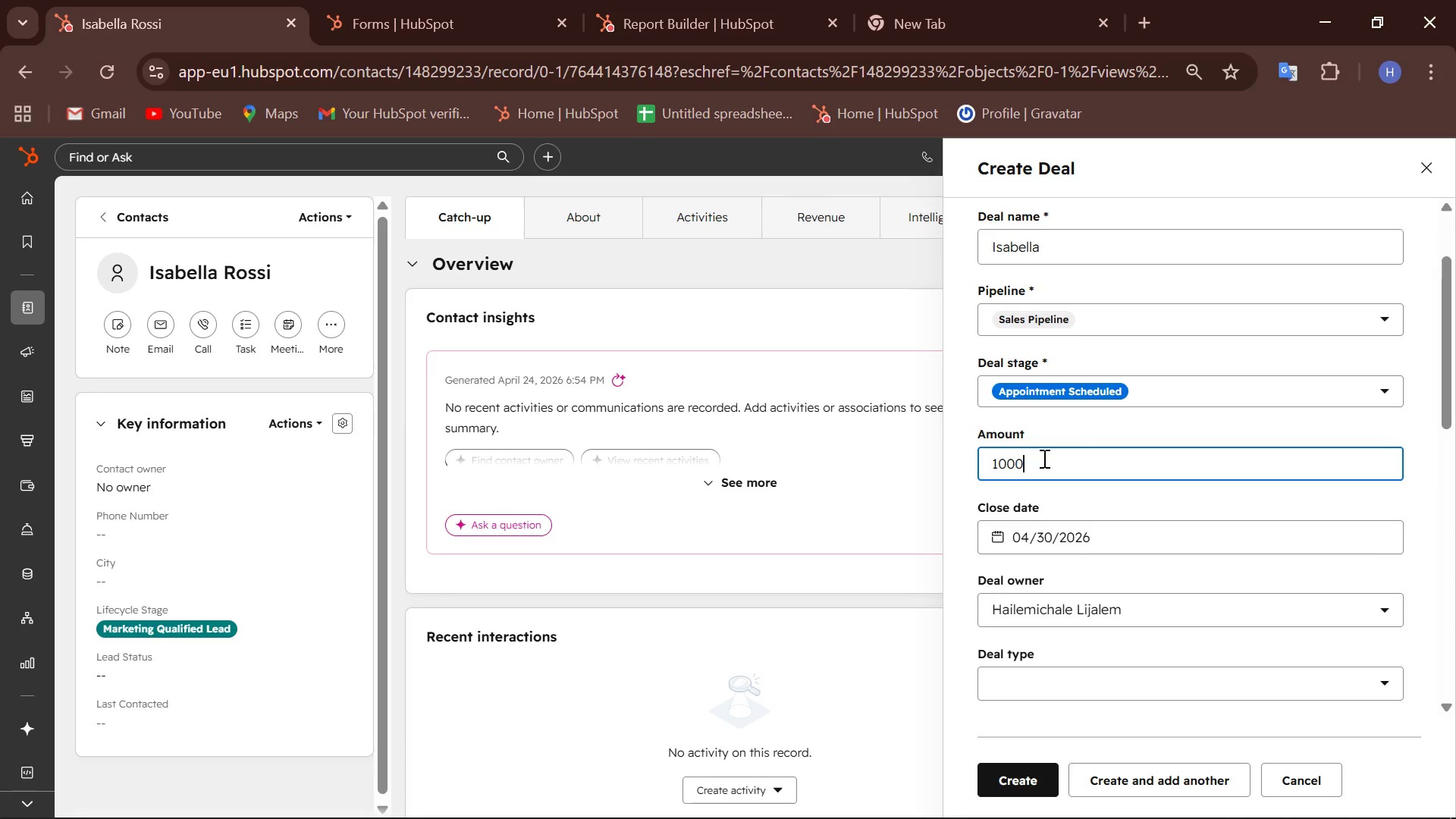 
scroll: coordinate [1059, 547], scroll_direction: down, amount: 1.0
 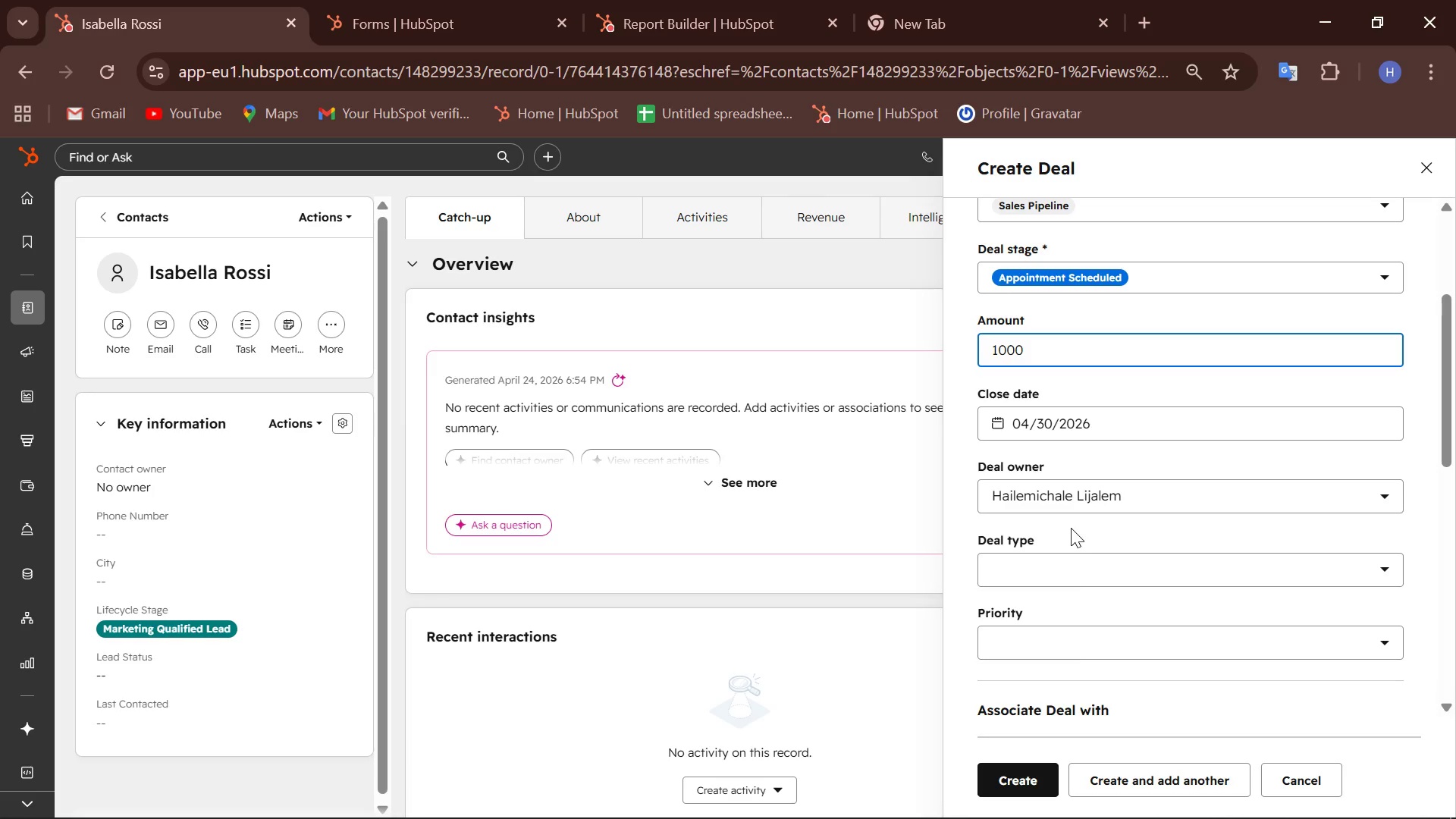 
key(ArrowLeft)
 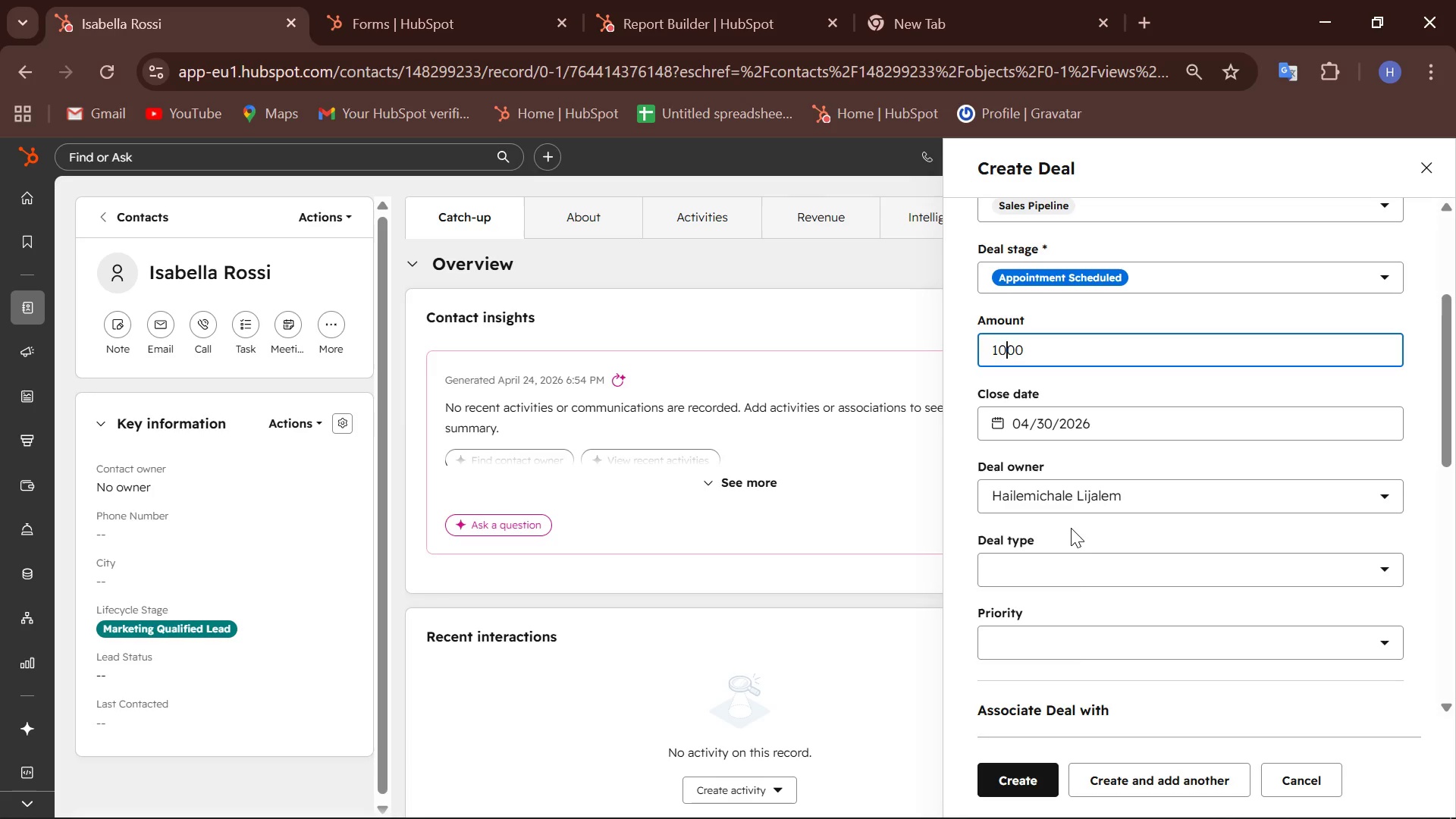 
key(ArrowLeft)
 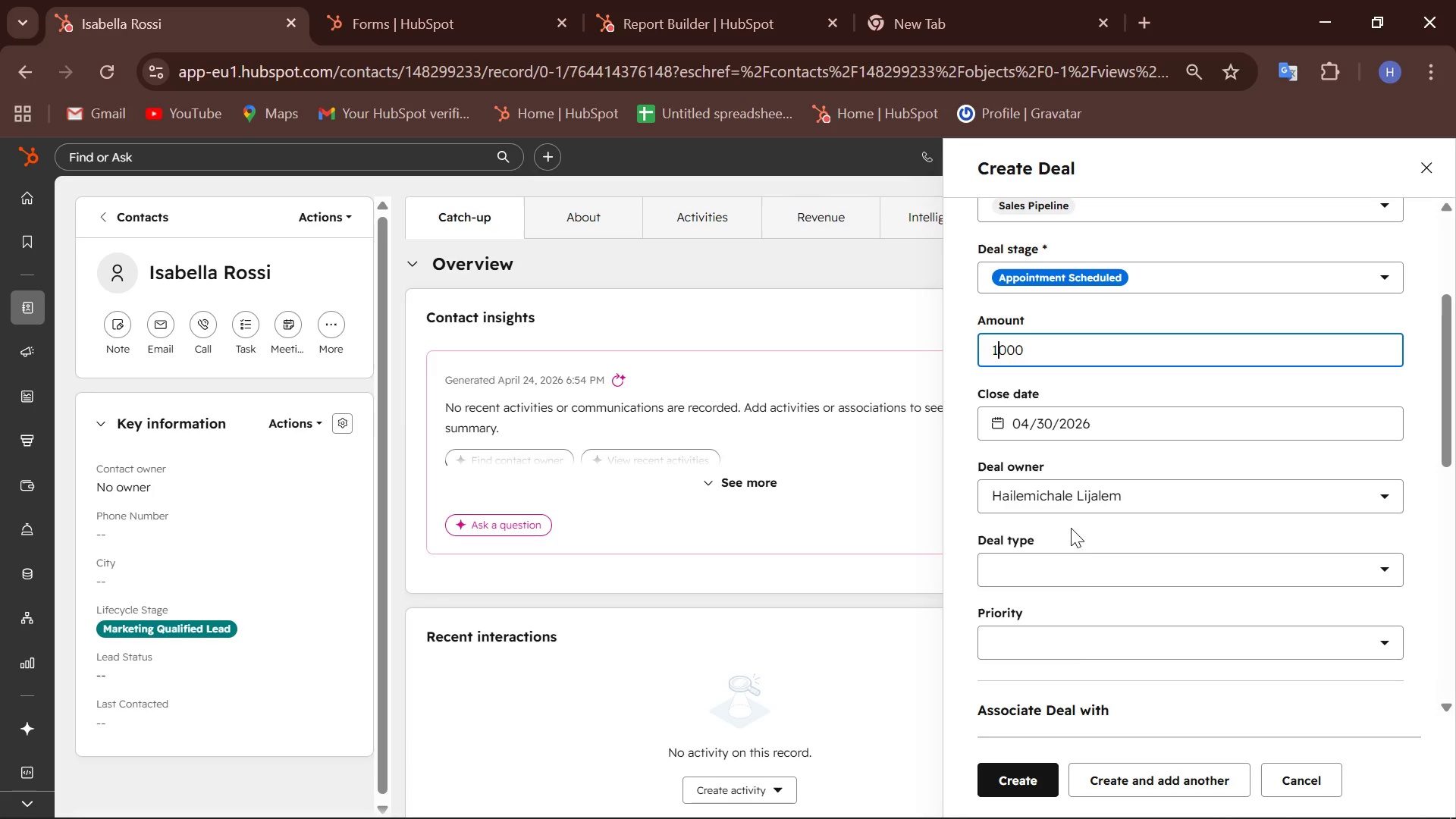 
key(ArrowLeft)
 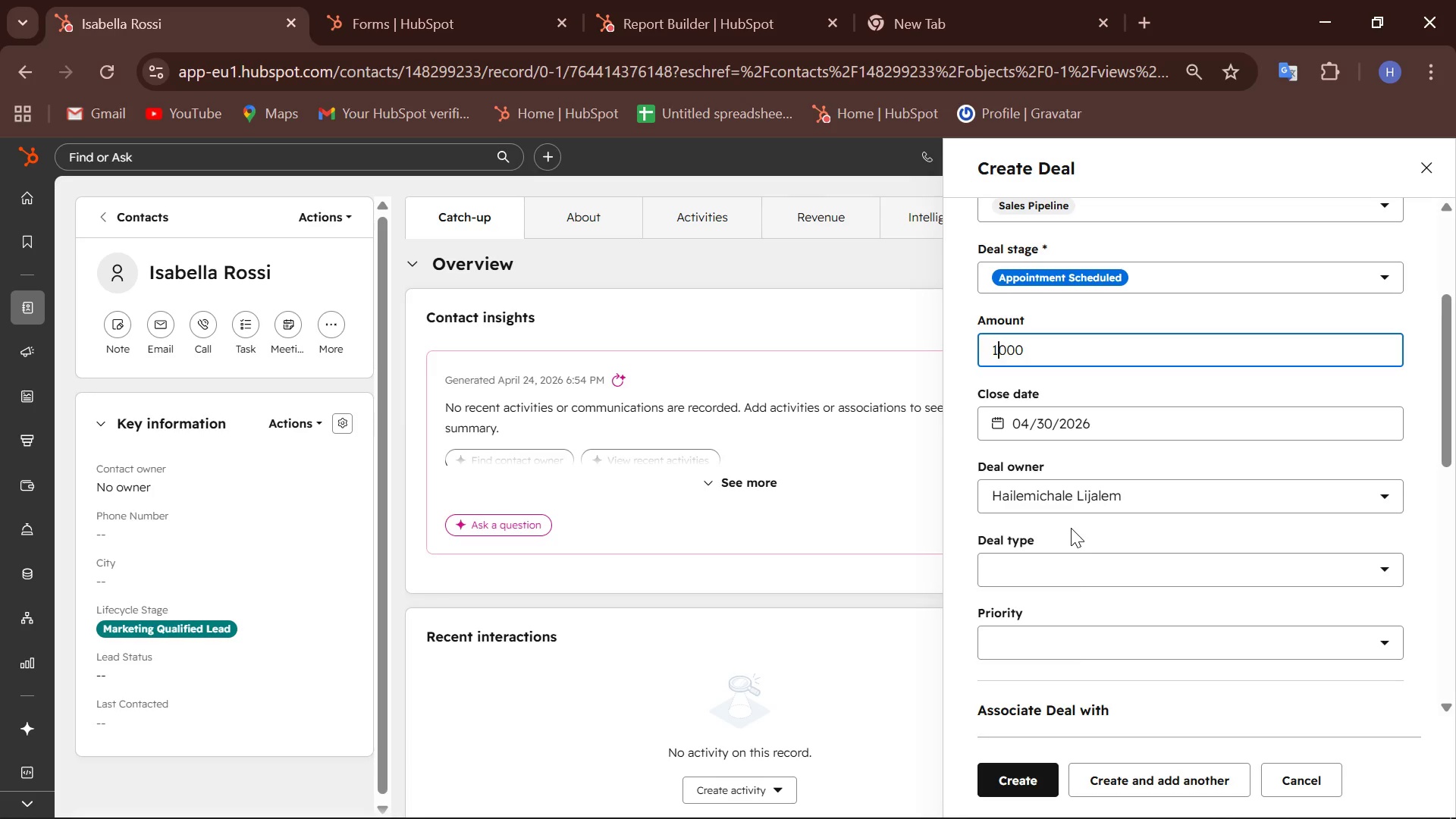 
key(Backspace)
 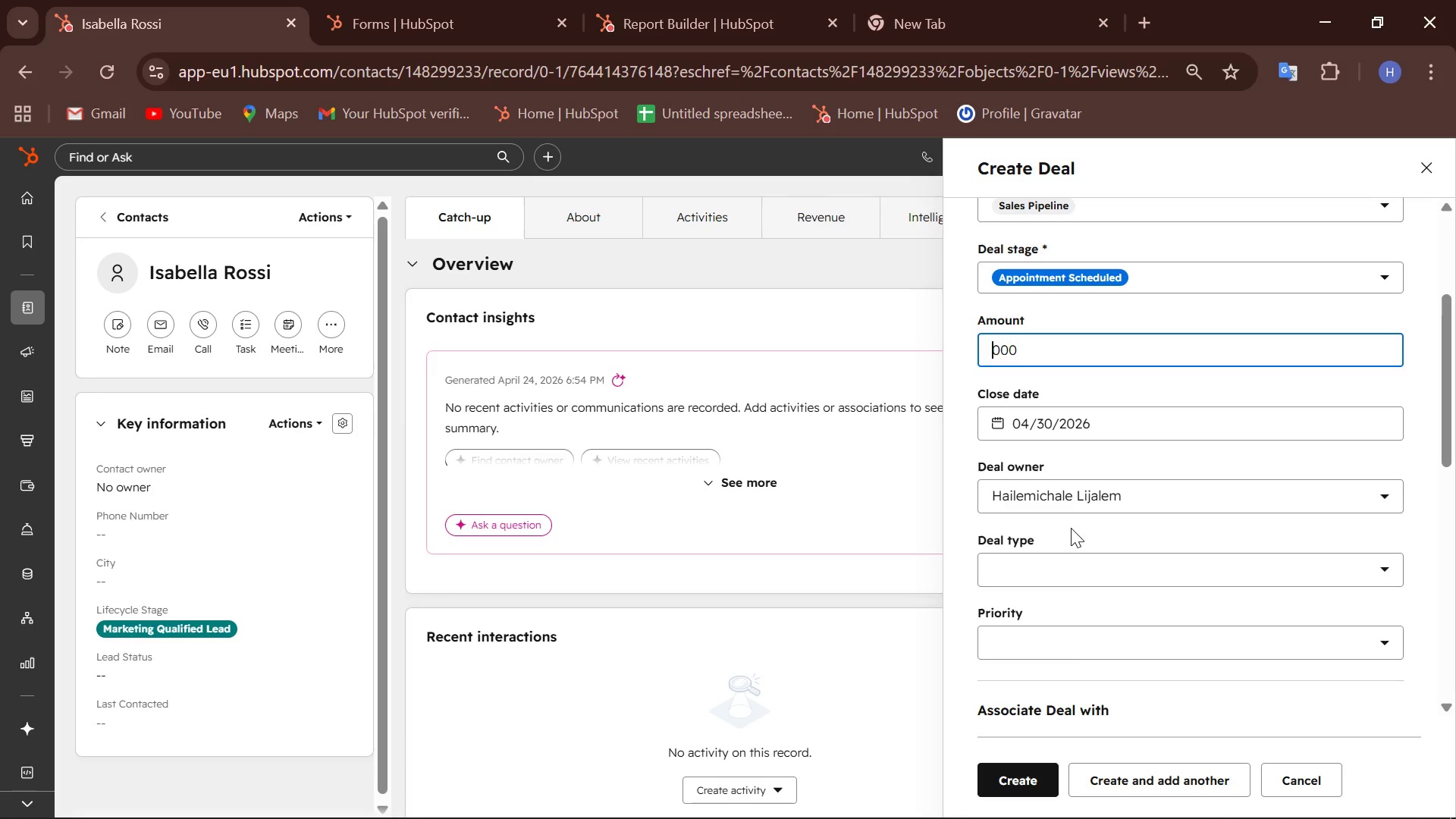 
key(5)
 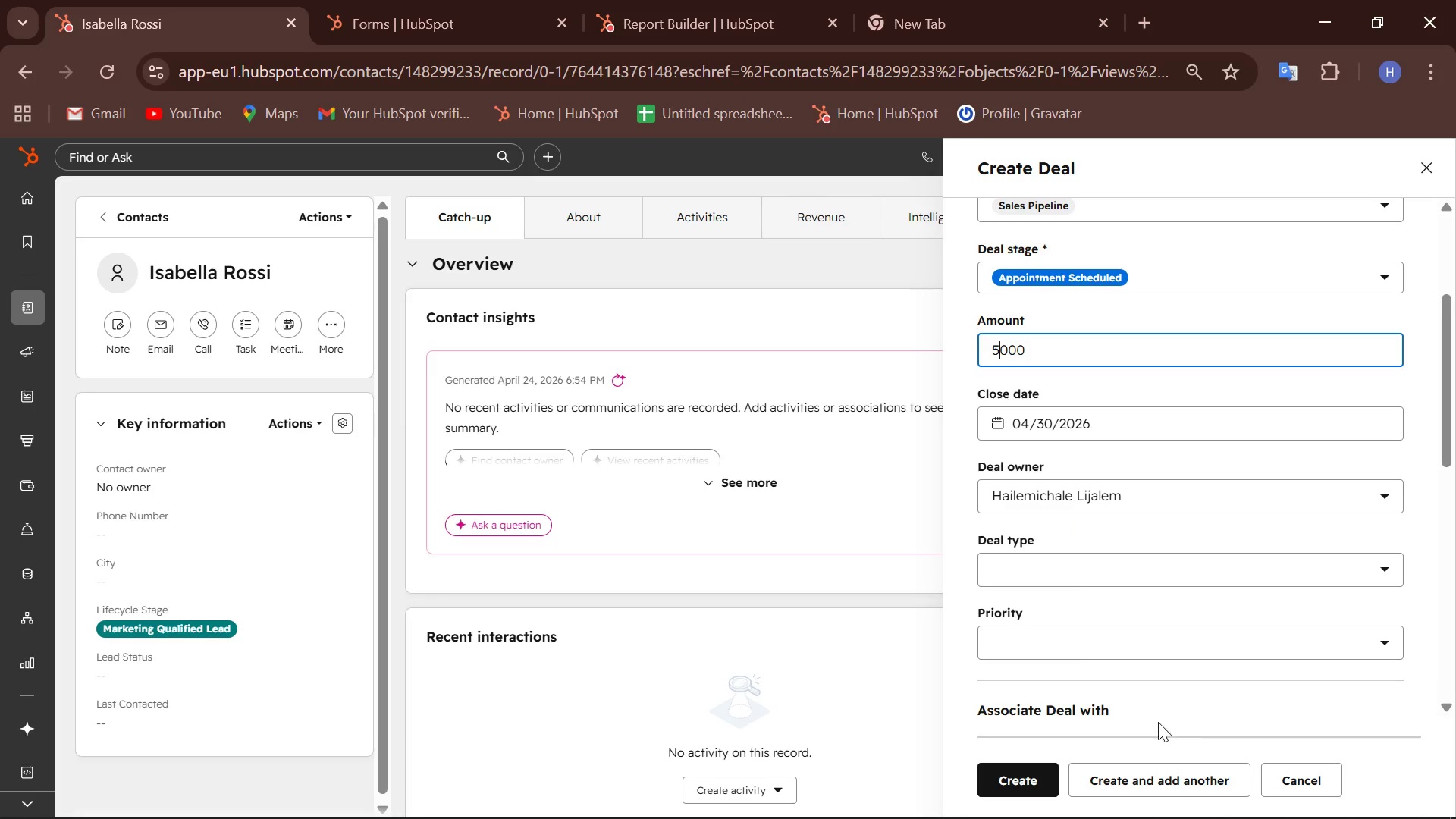 
left_click([1065, 560])
 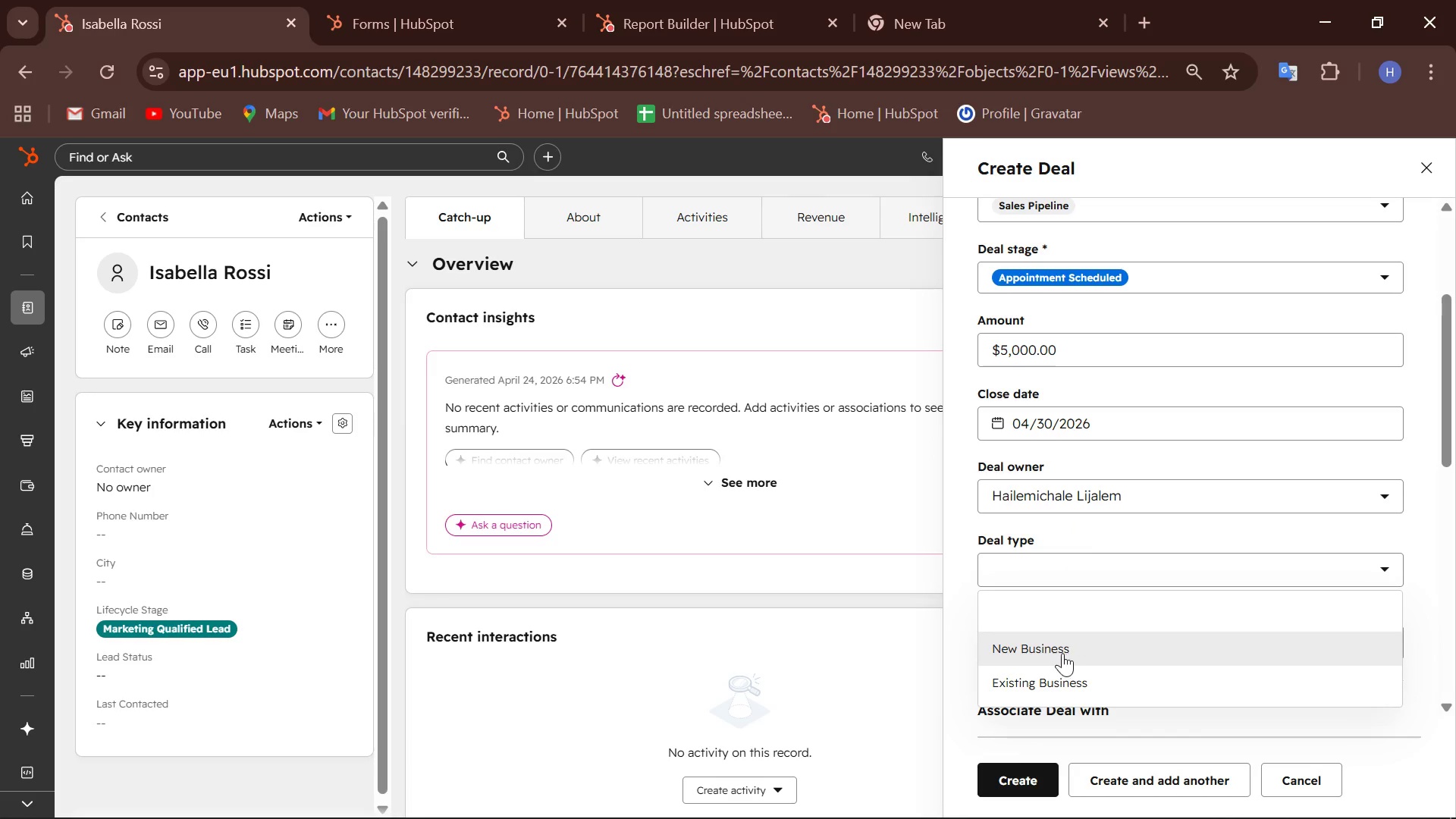 
left_click([1058, 648])
 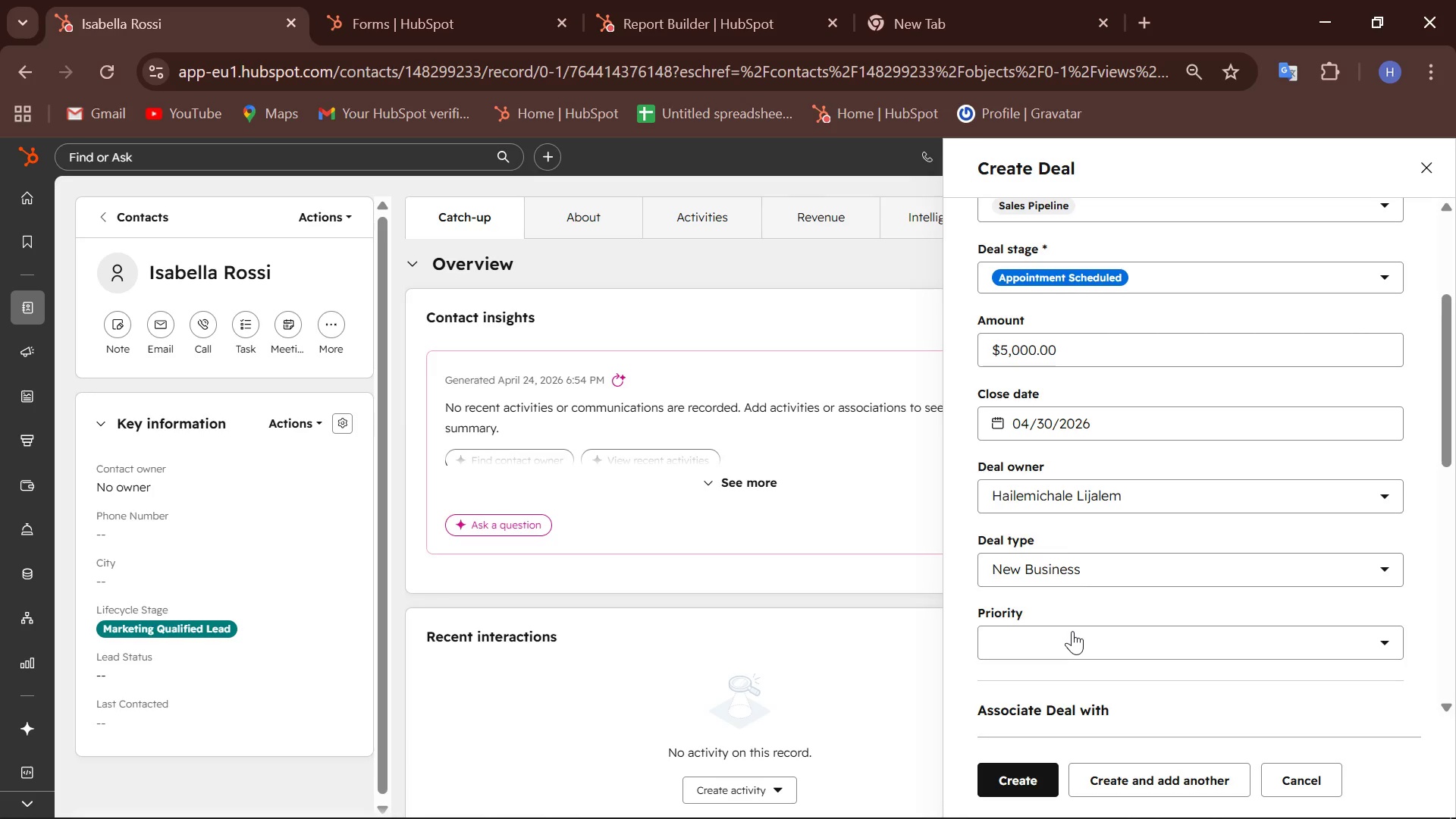 
left_click([1072, 631])
 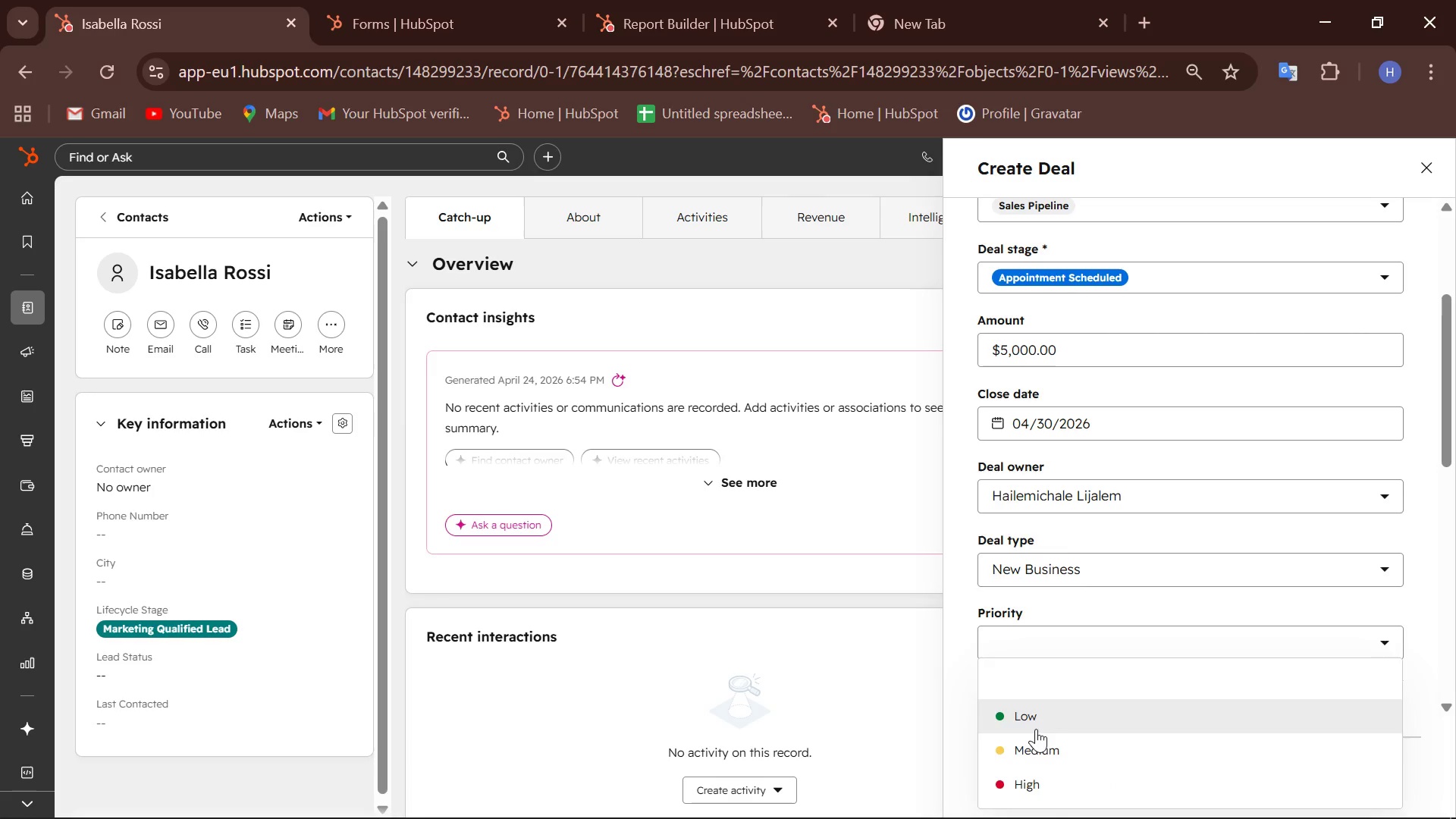 
left_click([1036, 756])
 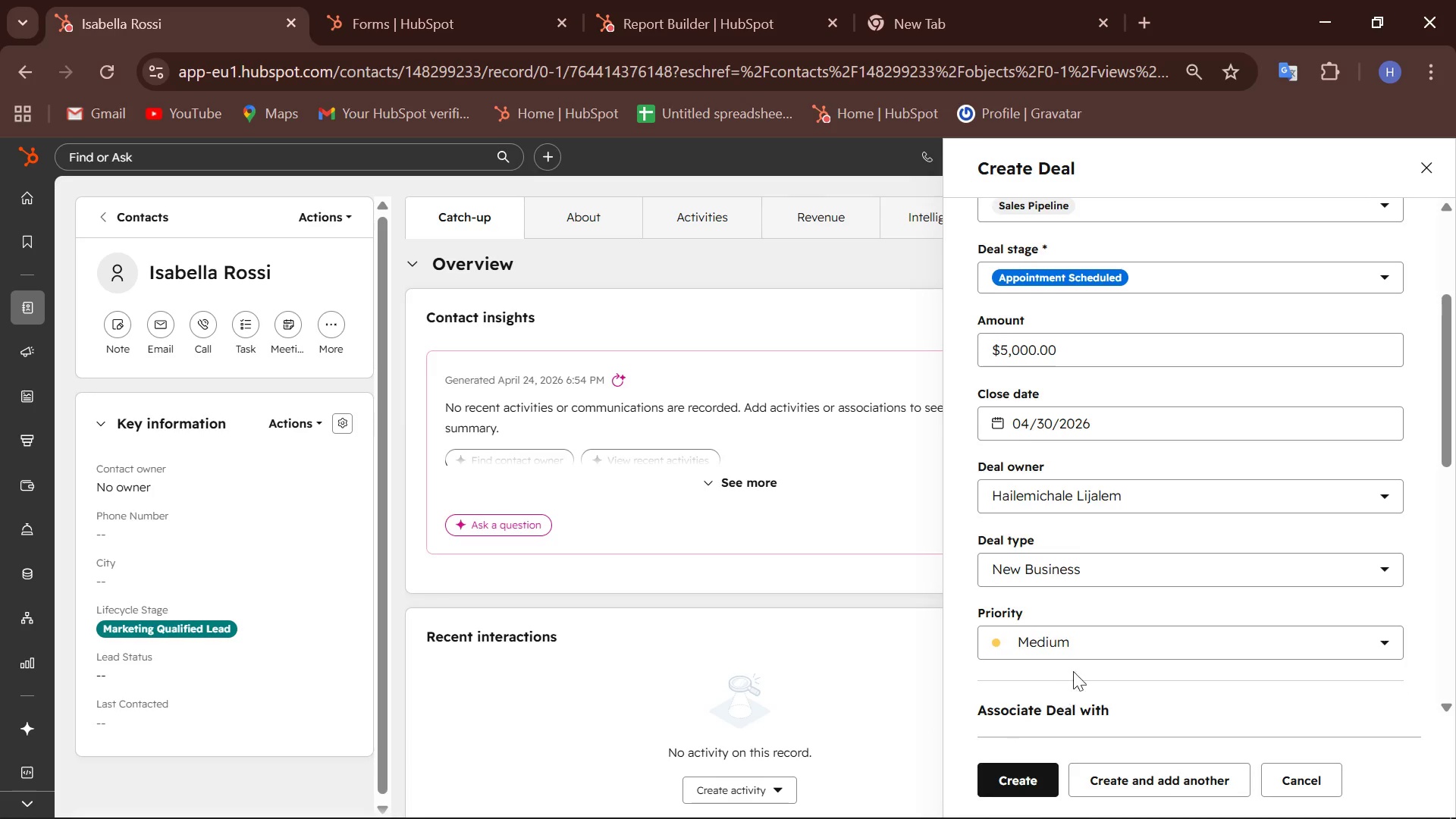 
scroll: coordinate [1079, 657], scroll_direction: down, amount: 3.0
 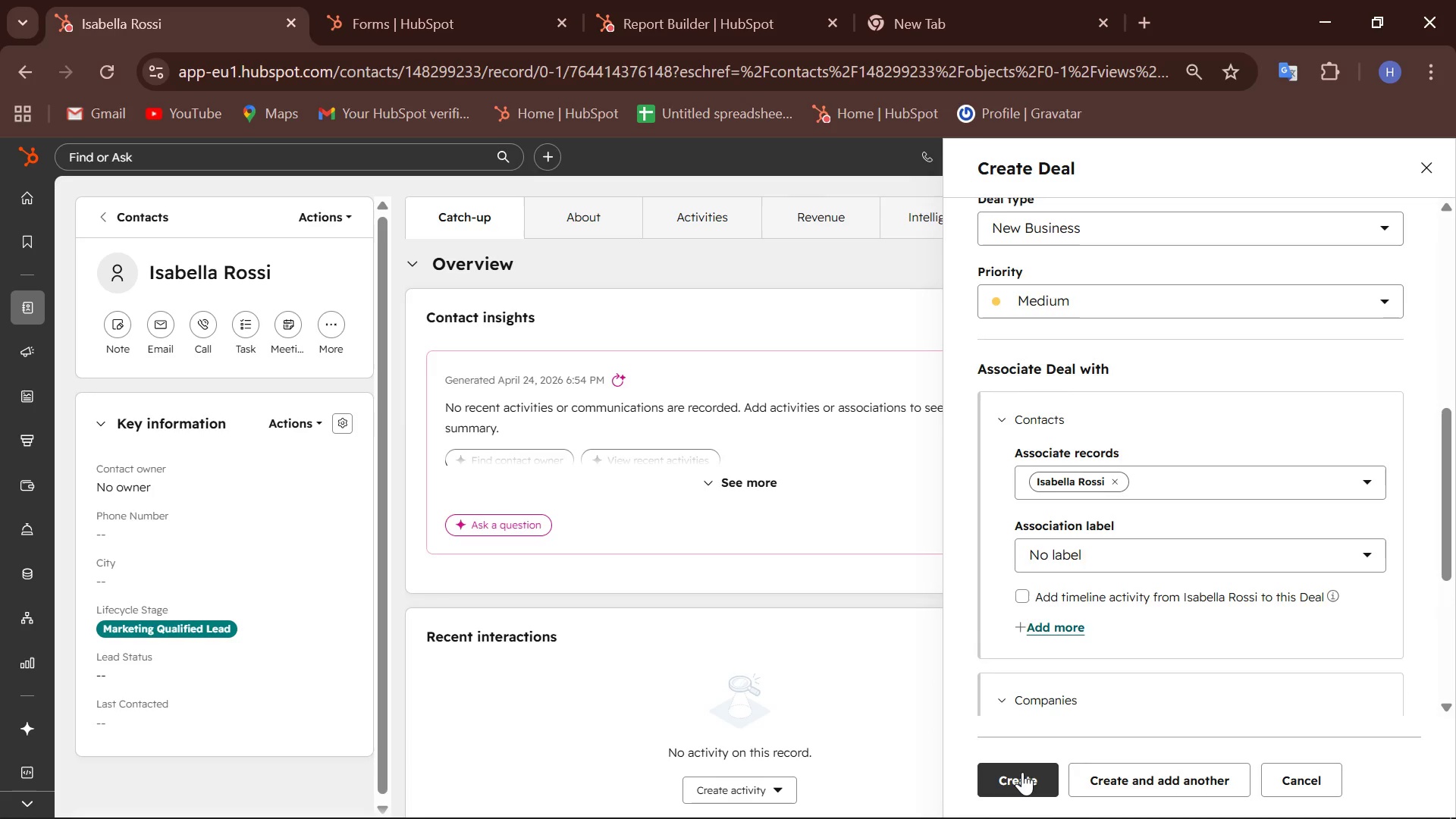 
left_click([1022, 780])
 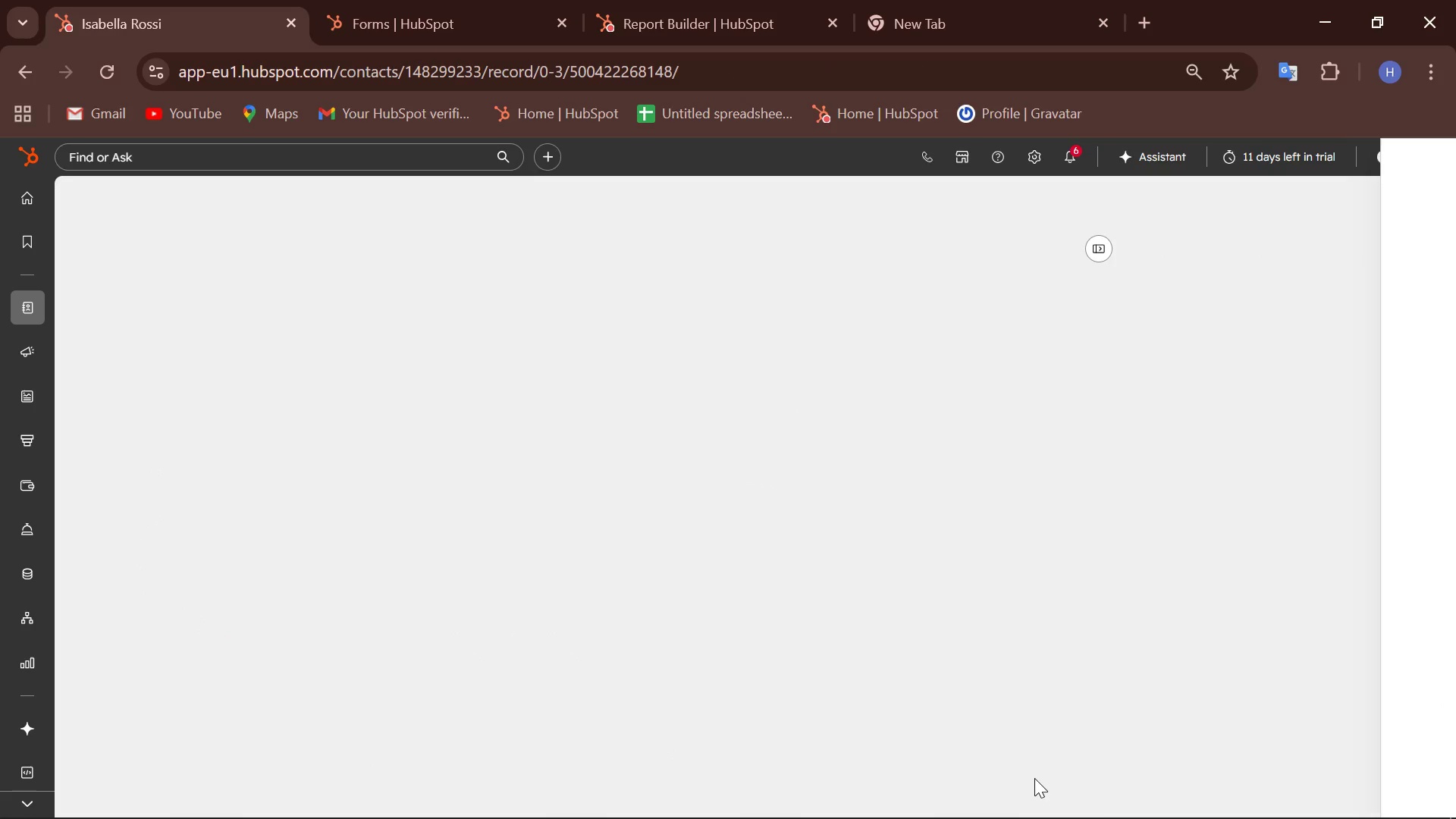 
mouse_move([1112, 576])
 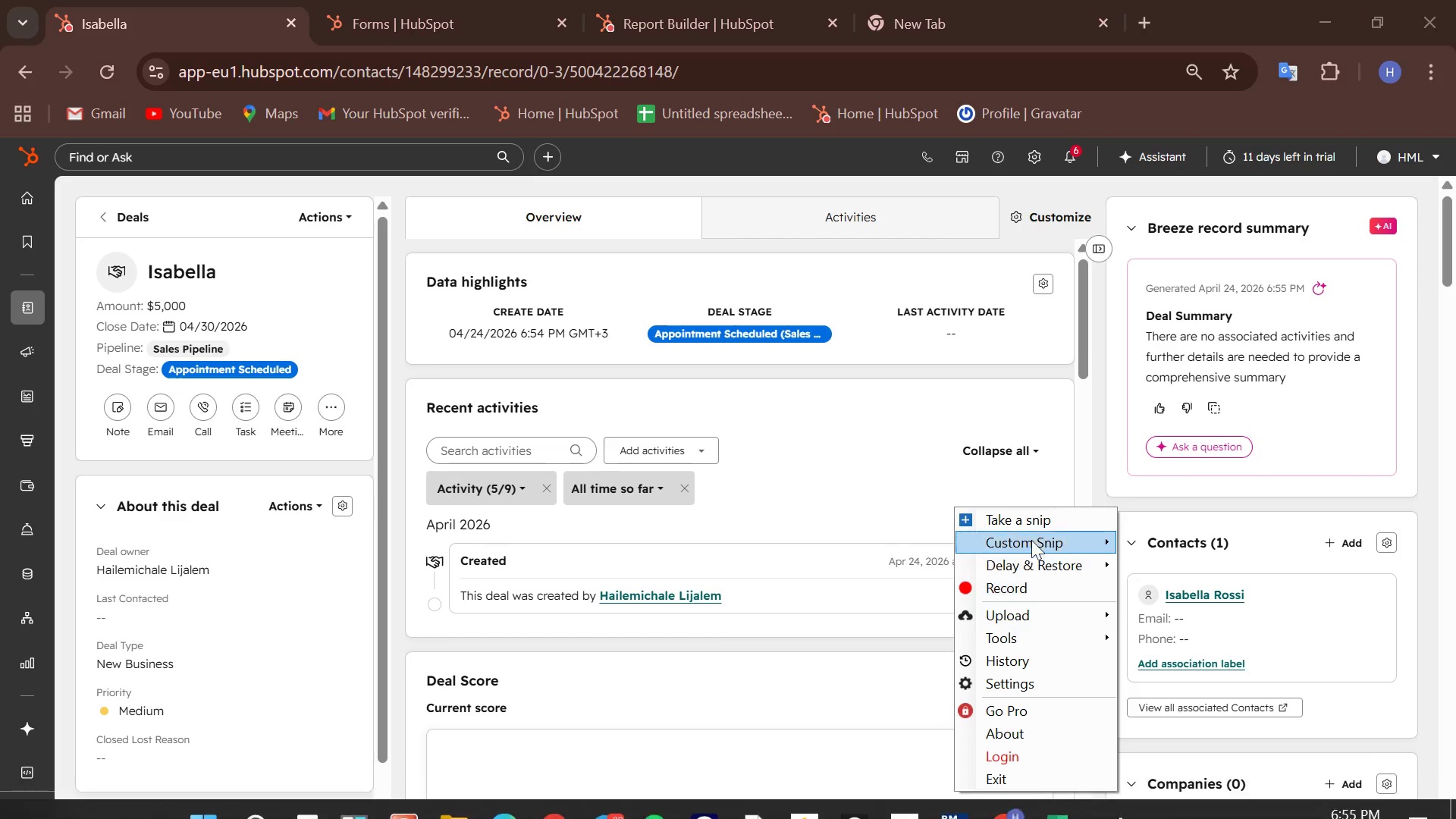 
left_click_drag(start_coordinate=[0, 0], to_coordinate=[1455, 818])
 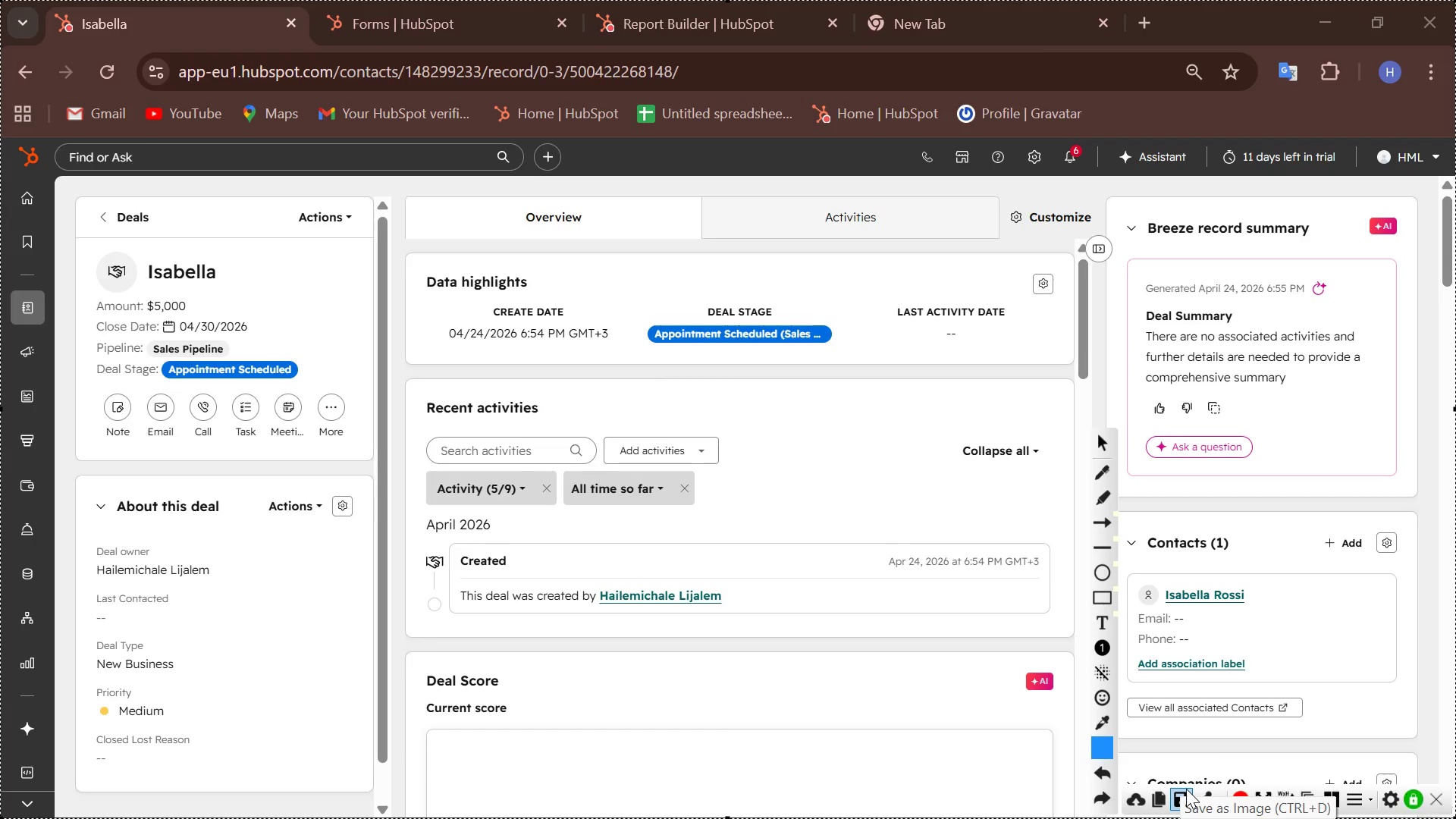 
left_click([1178, 793])
 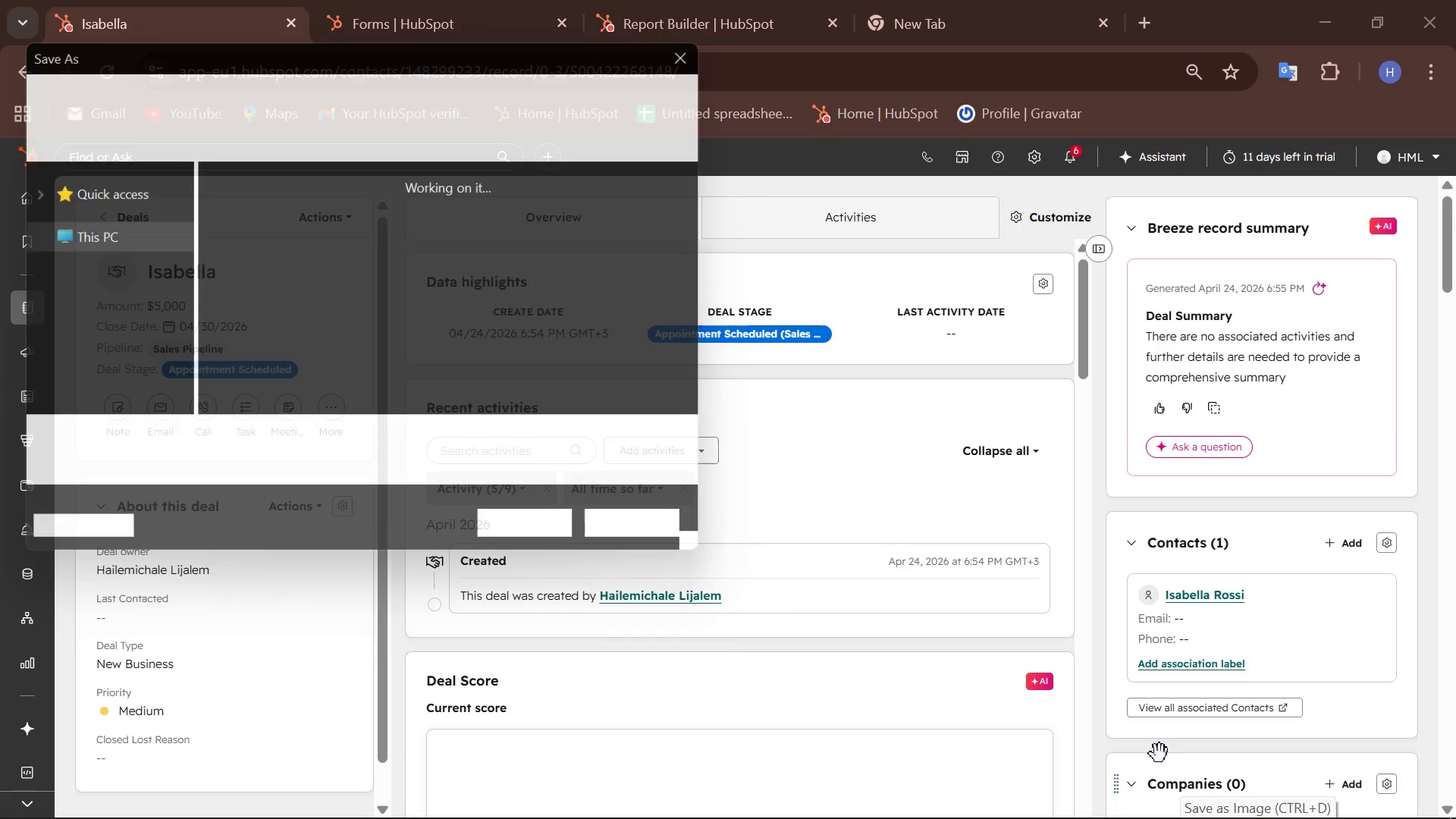 
type(creating deal)
 